 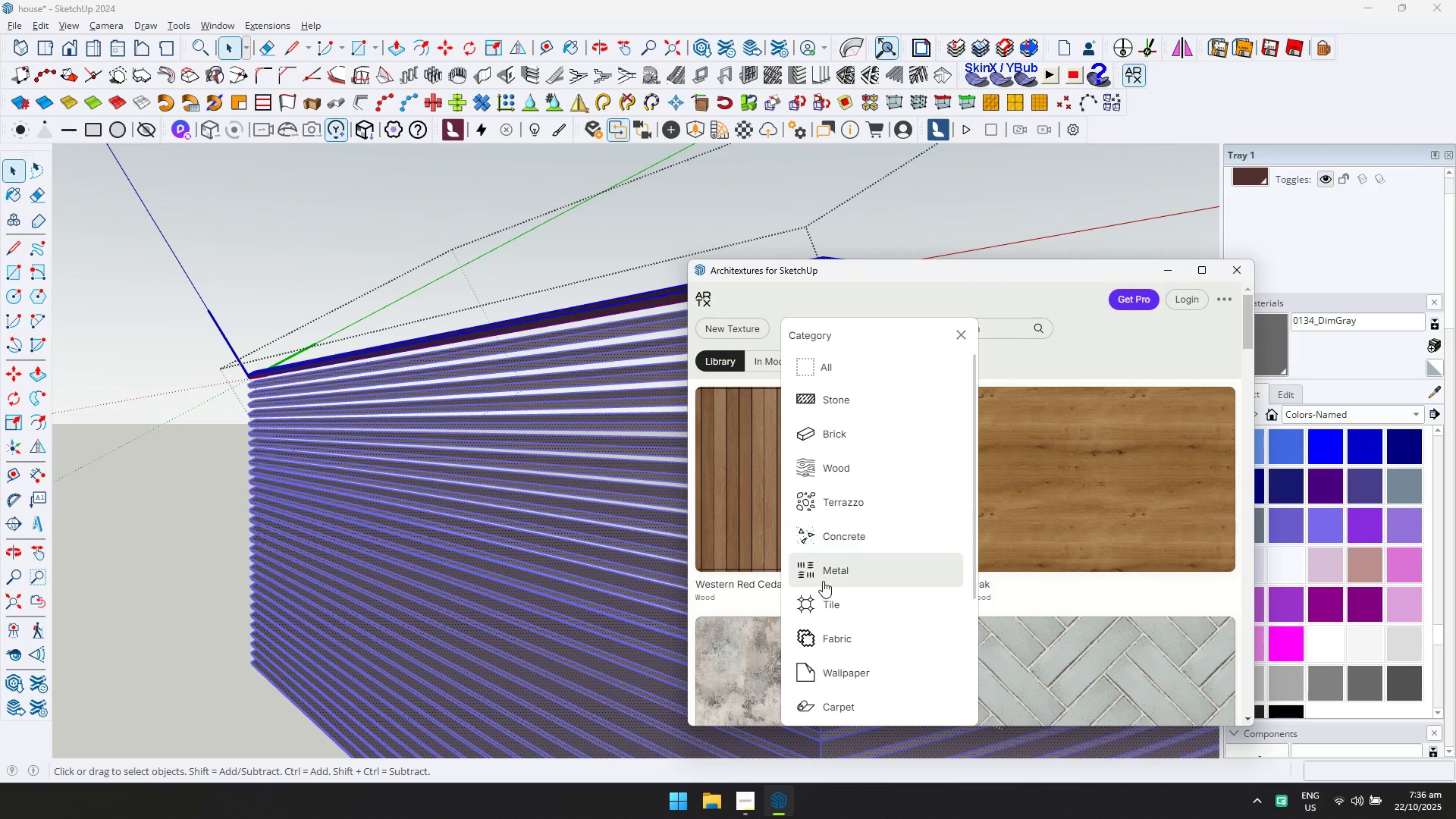 
left_click([880, 477])
 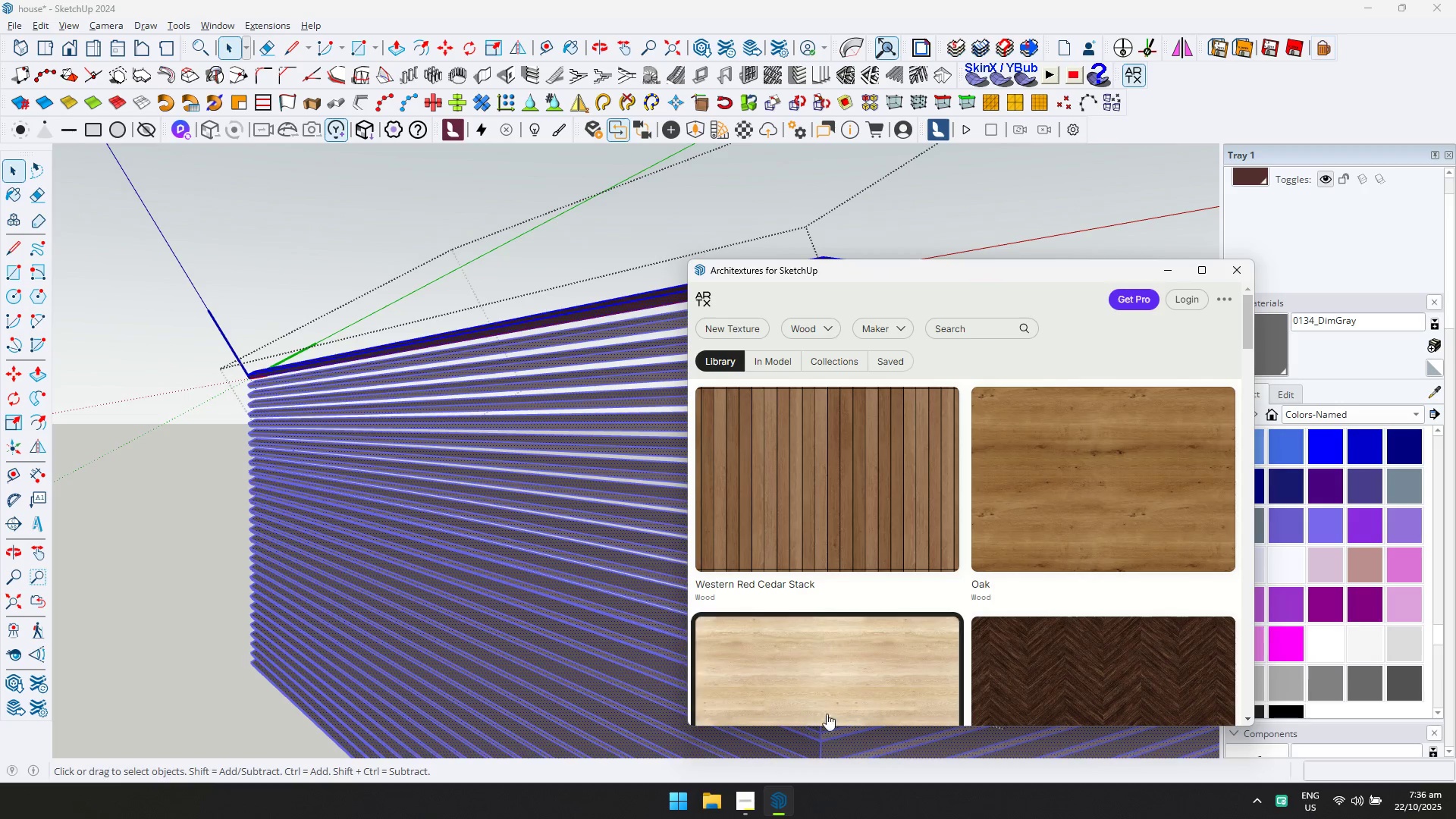 
scroll: coordinate [1107, 471], scroll_direction: down, amount: 1.0
 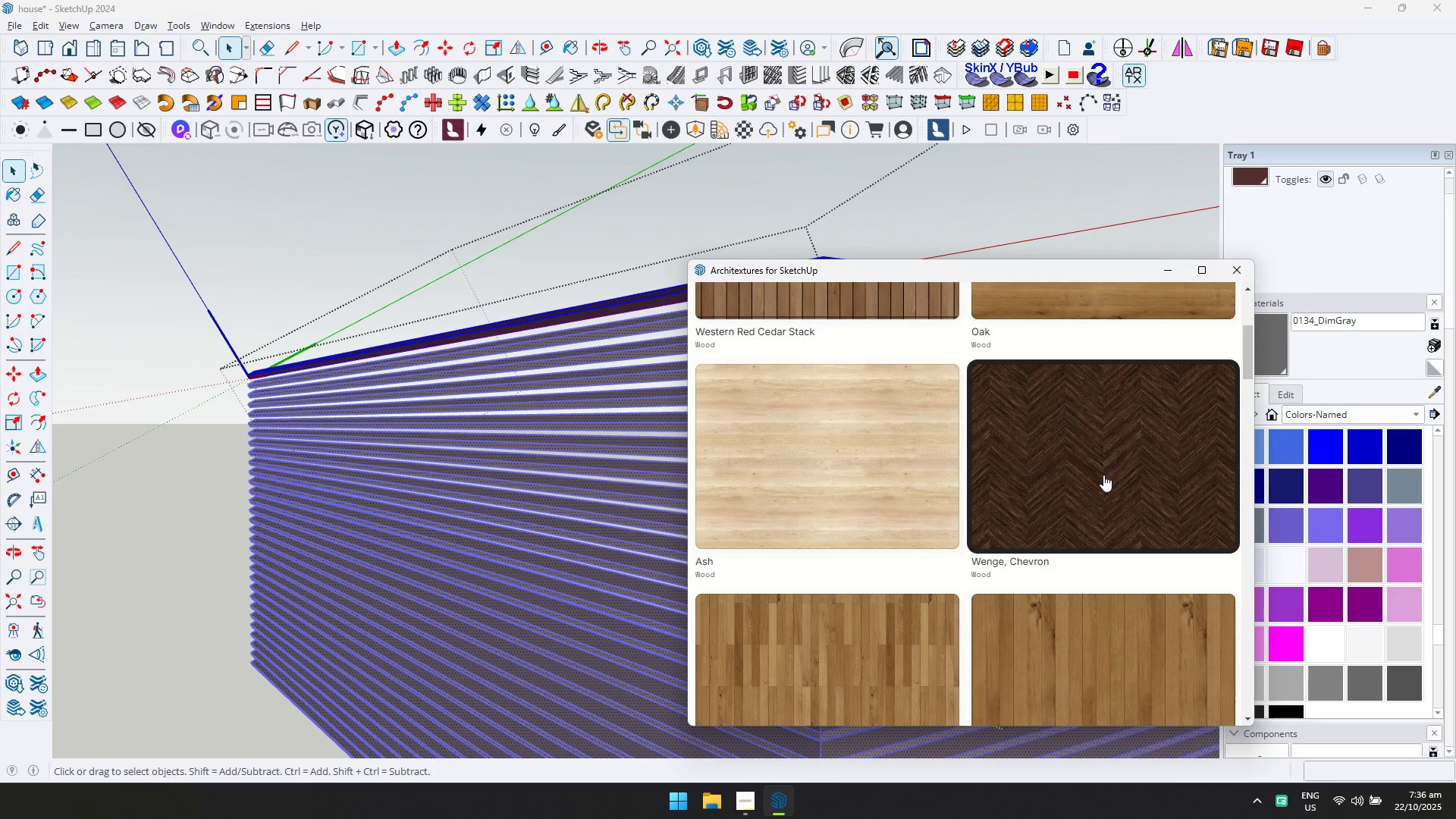 
scroll: coordinate [1103, 475], scroll_direction: up, amount: 1.0
 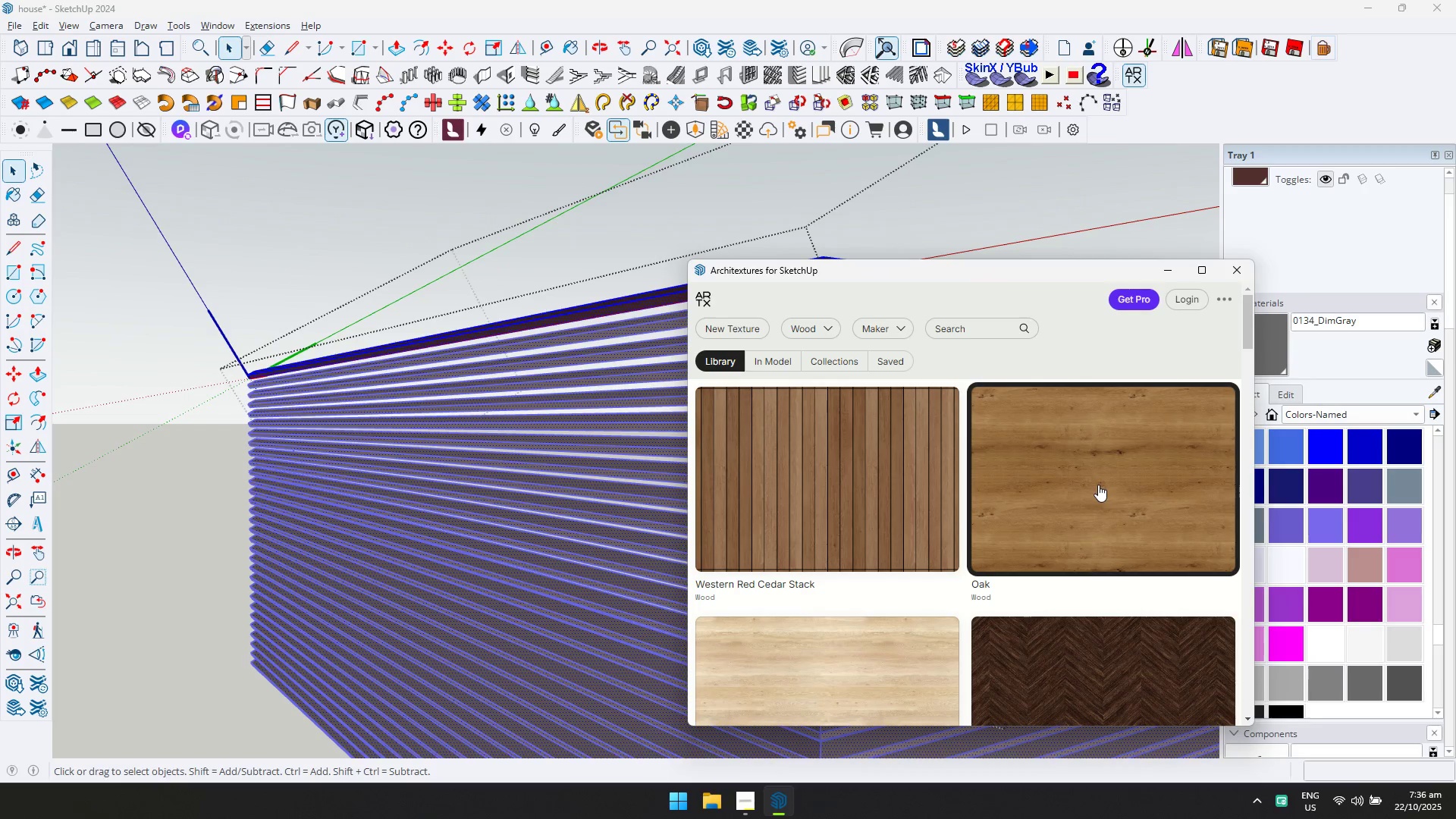 
left_click([1098, 485])
 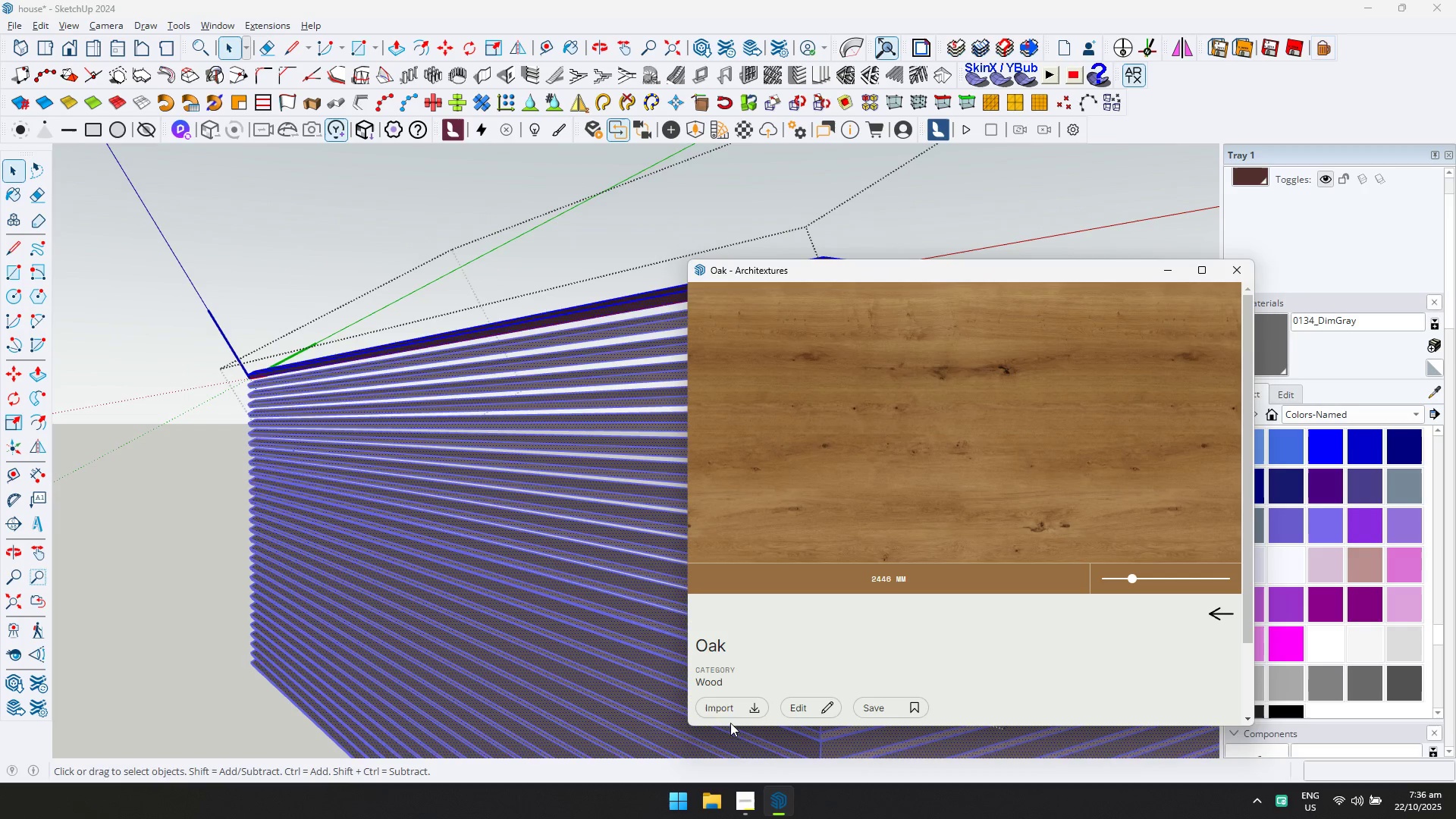 
left_click([746, 703])
 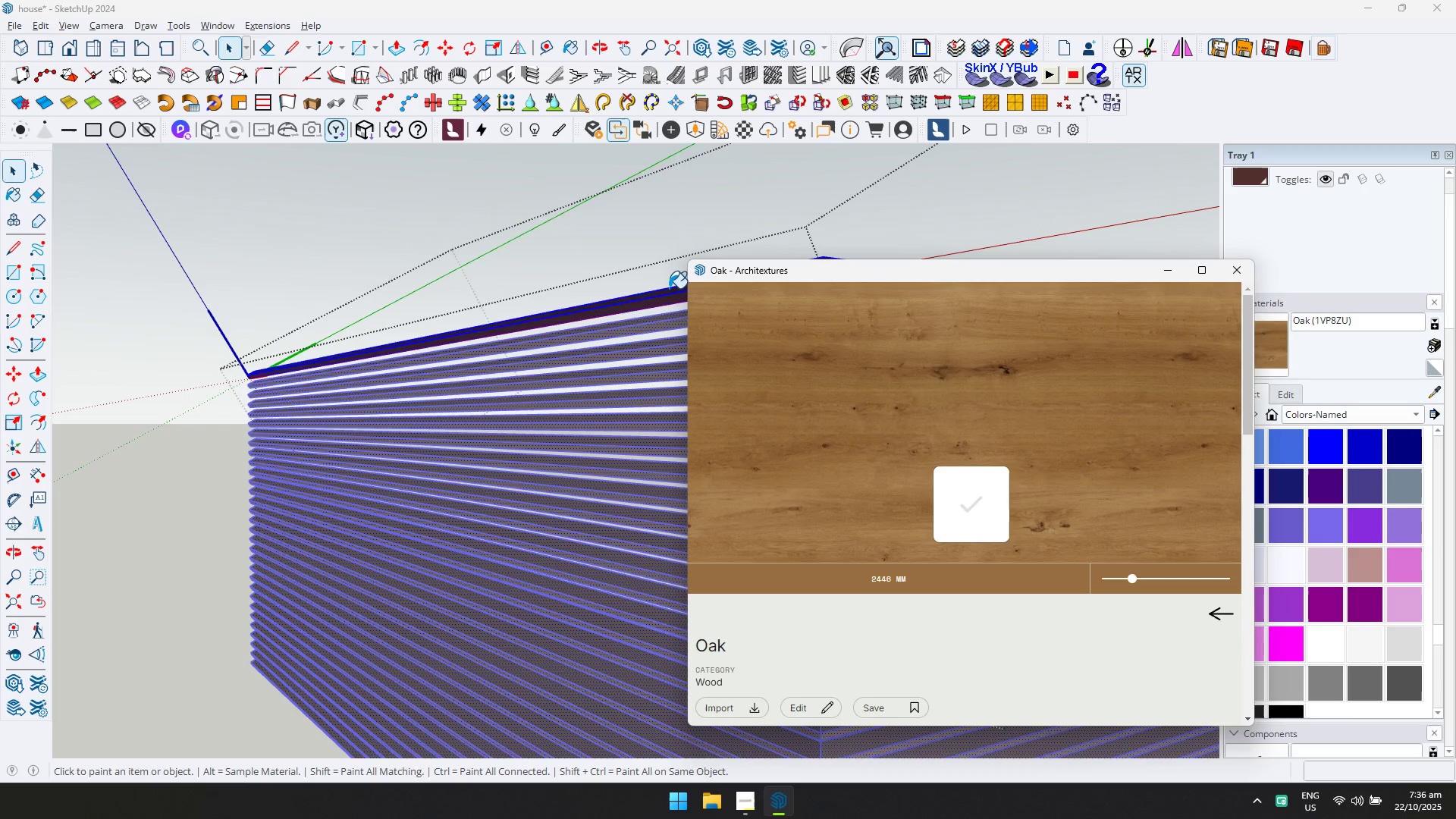 
left_click([669, 288])
 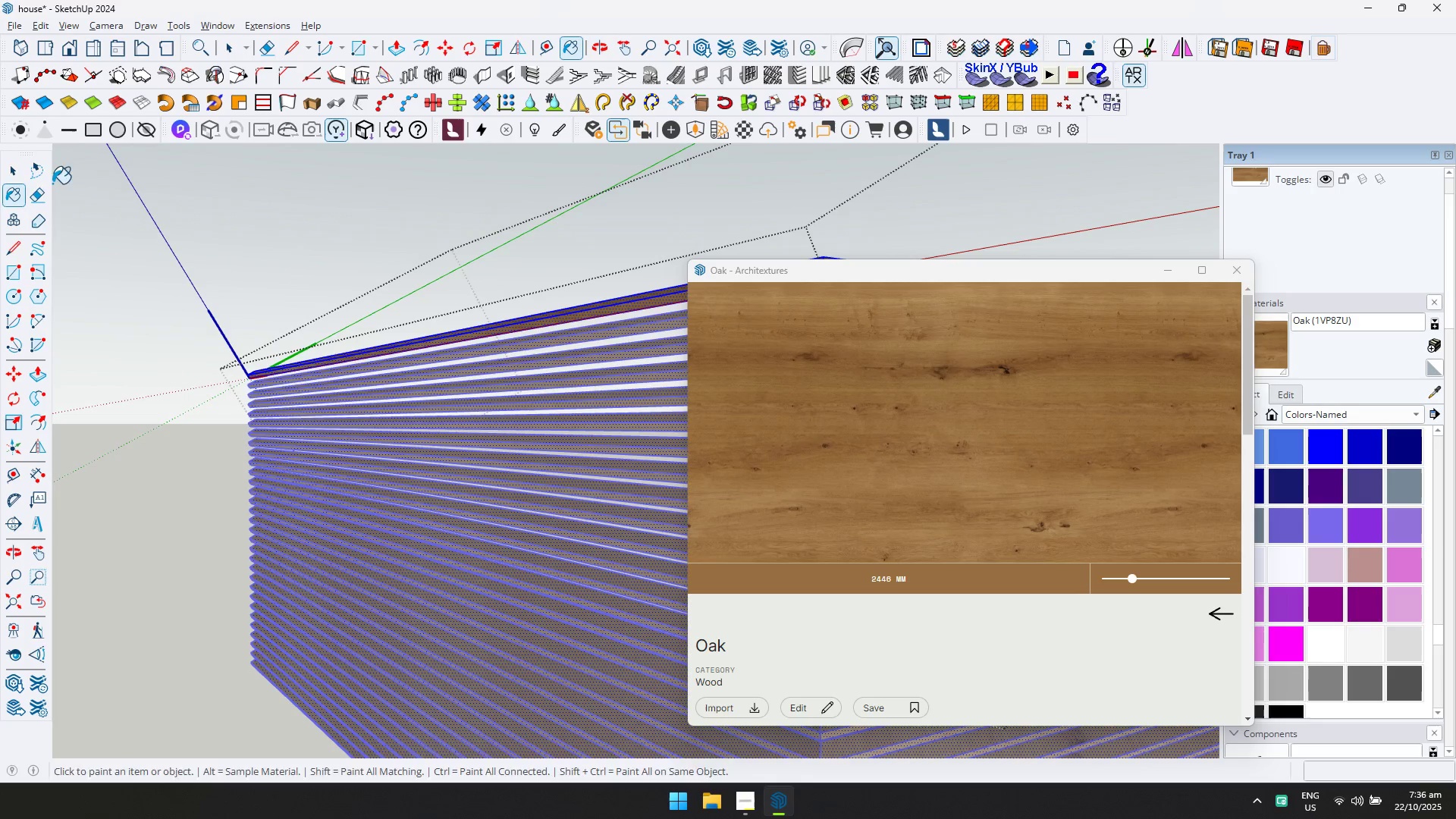 
left_click_drag(start_coordinate=[14, 172], to_coordinate=[19, 174])
 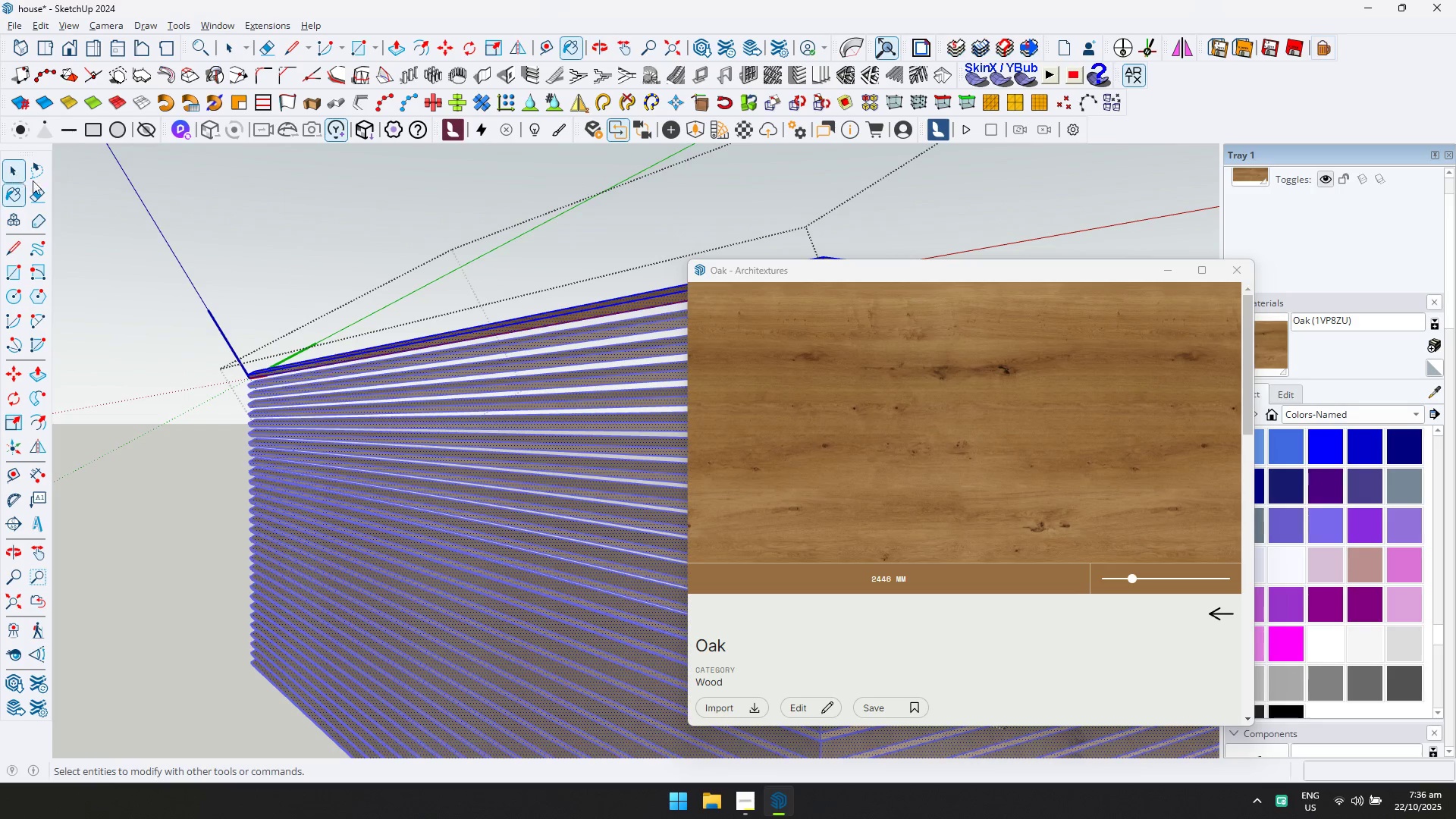 
key(Escape)
 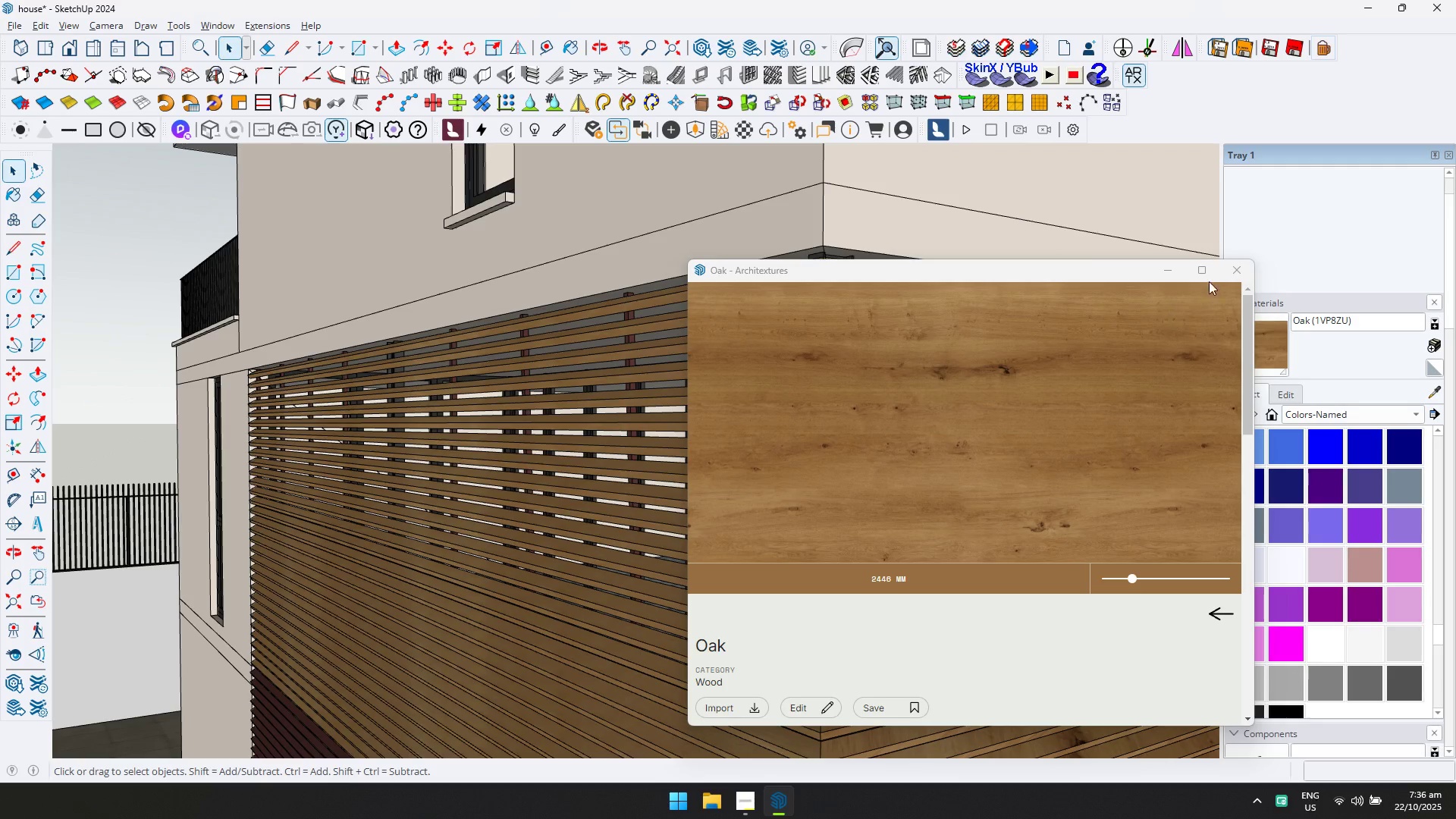 
key(Escape)
 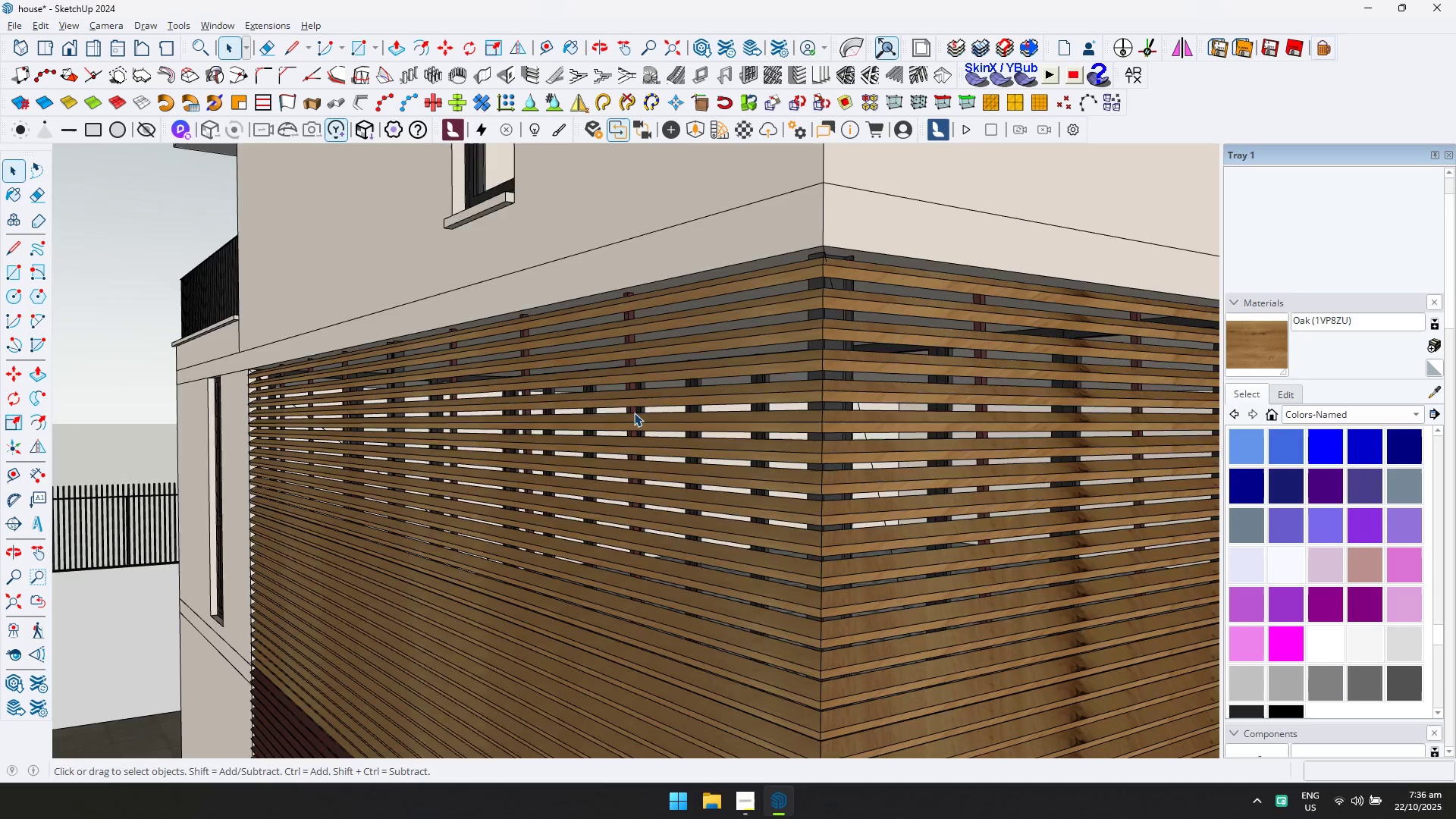 
scroll: coordinate [623, 440], scroll_direction: down, amount: 17.0
 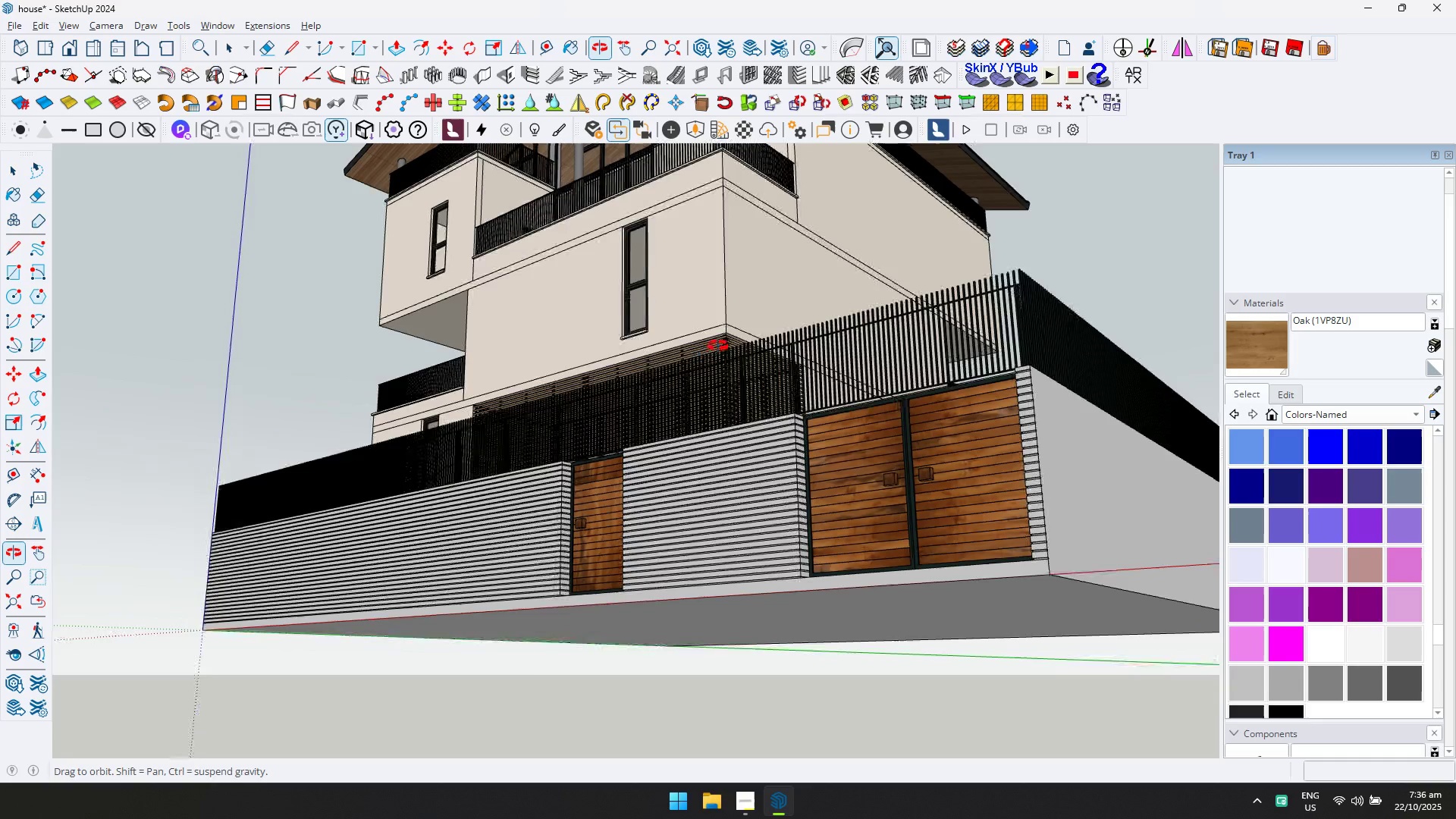 
hold_key(key=ShiftLeft, duration=0.65)
 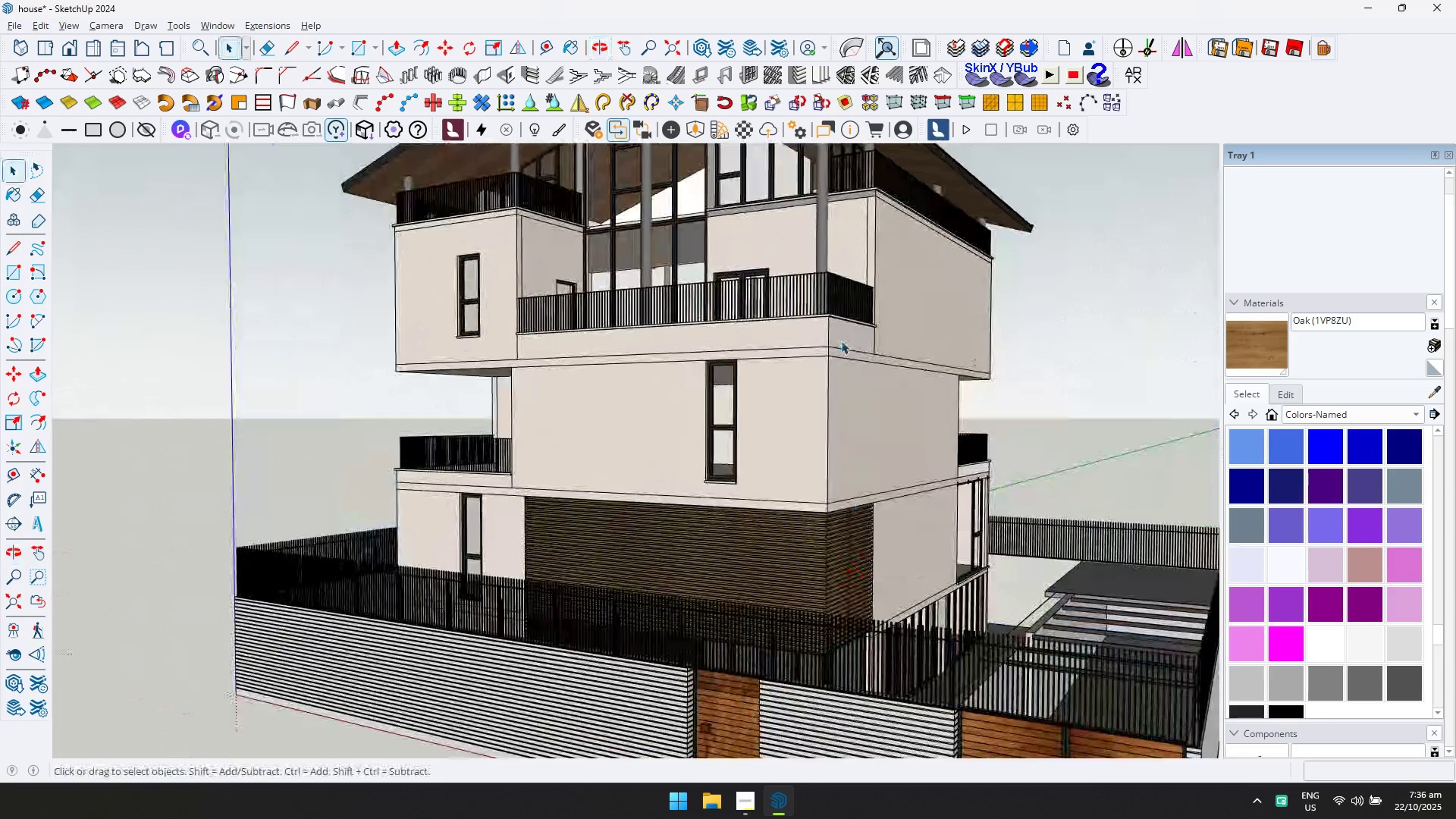 
scroll: coordinate [538, 428], scroll_direction: down, amount: 7.0
 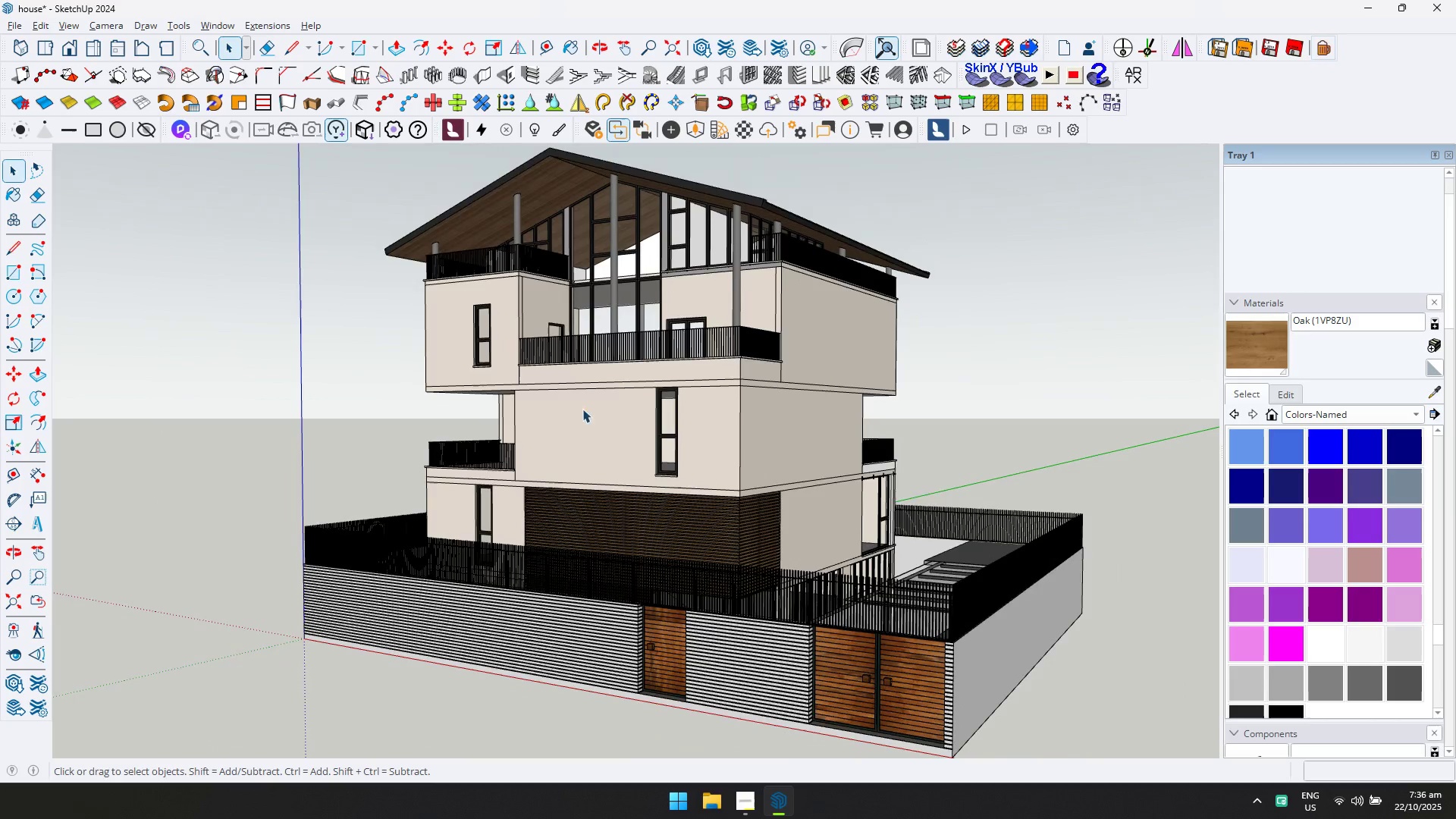 
scroll: coordinate [628, 378], scroll_direction: up, amount: 4.0
 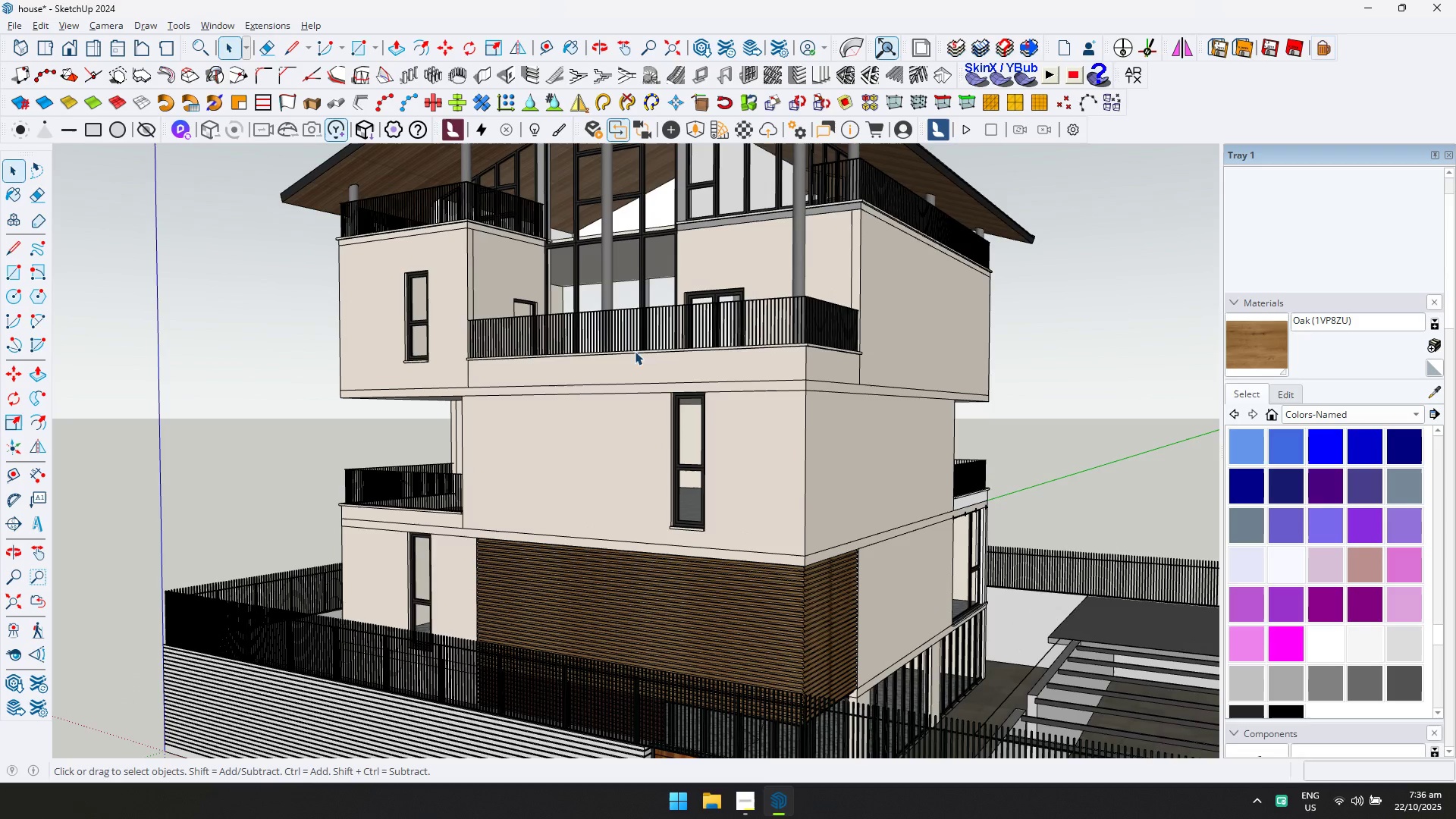 
hold_key(key=ShiftLeft, duration=0.5)
 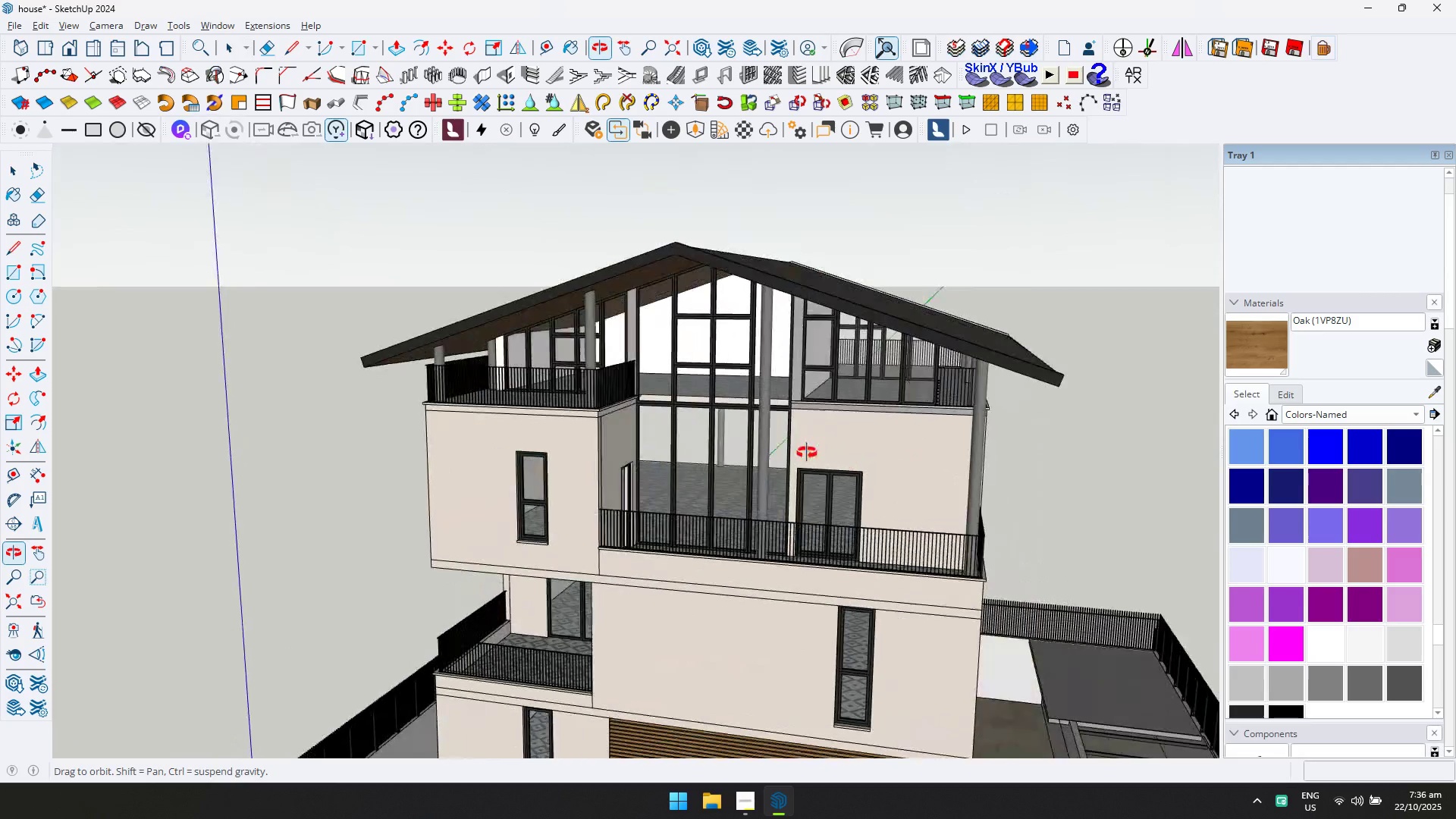 
scroll: coordinate [457, 391], scroll_direction: up, amount: 21.0
 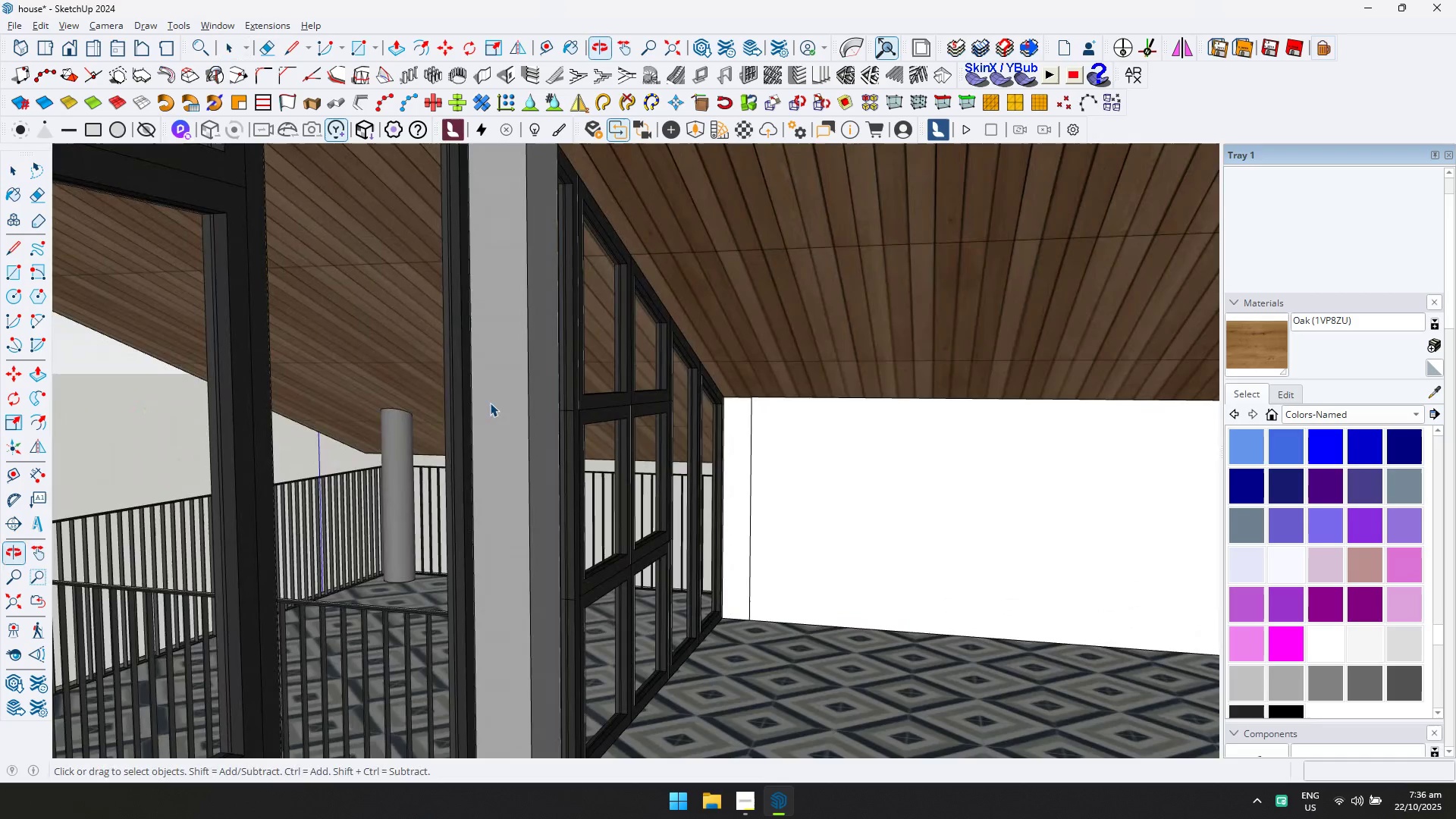 
double_click([490, 401])
 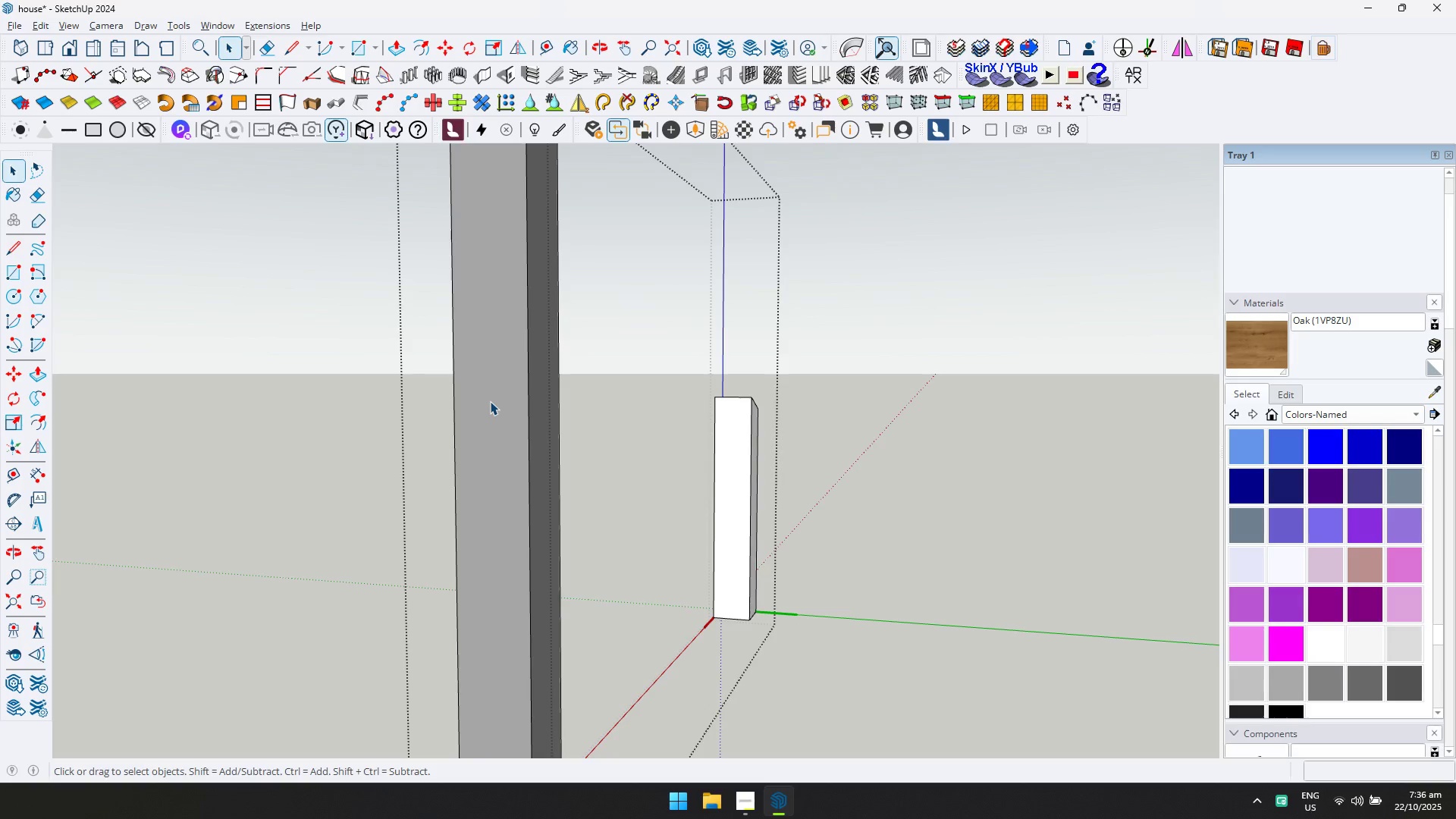 
type(dd)
 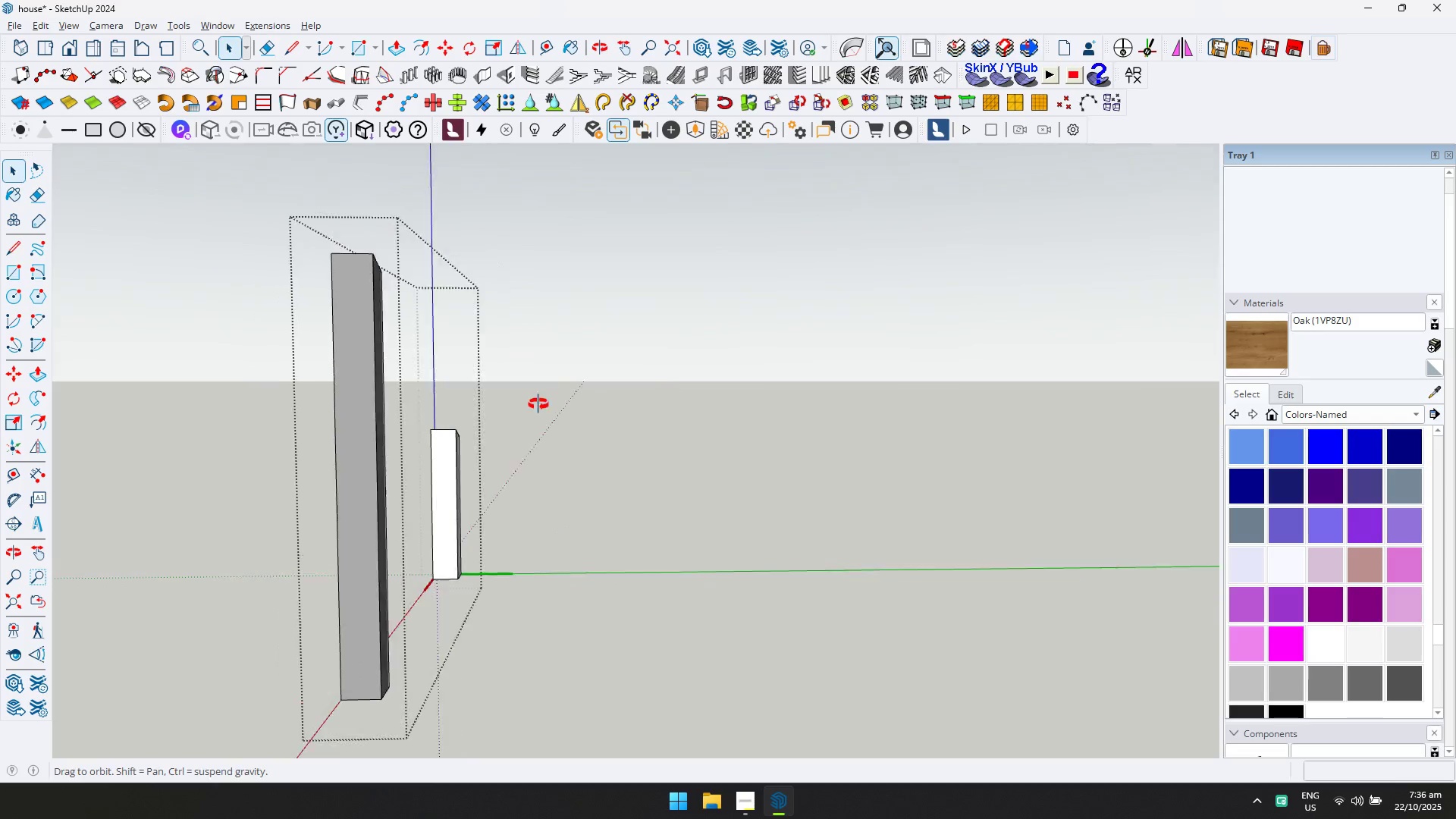 
scroll: coordinate [538, 404], scroll_direction: down, amount: 8.0
 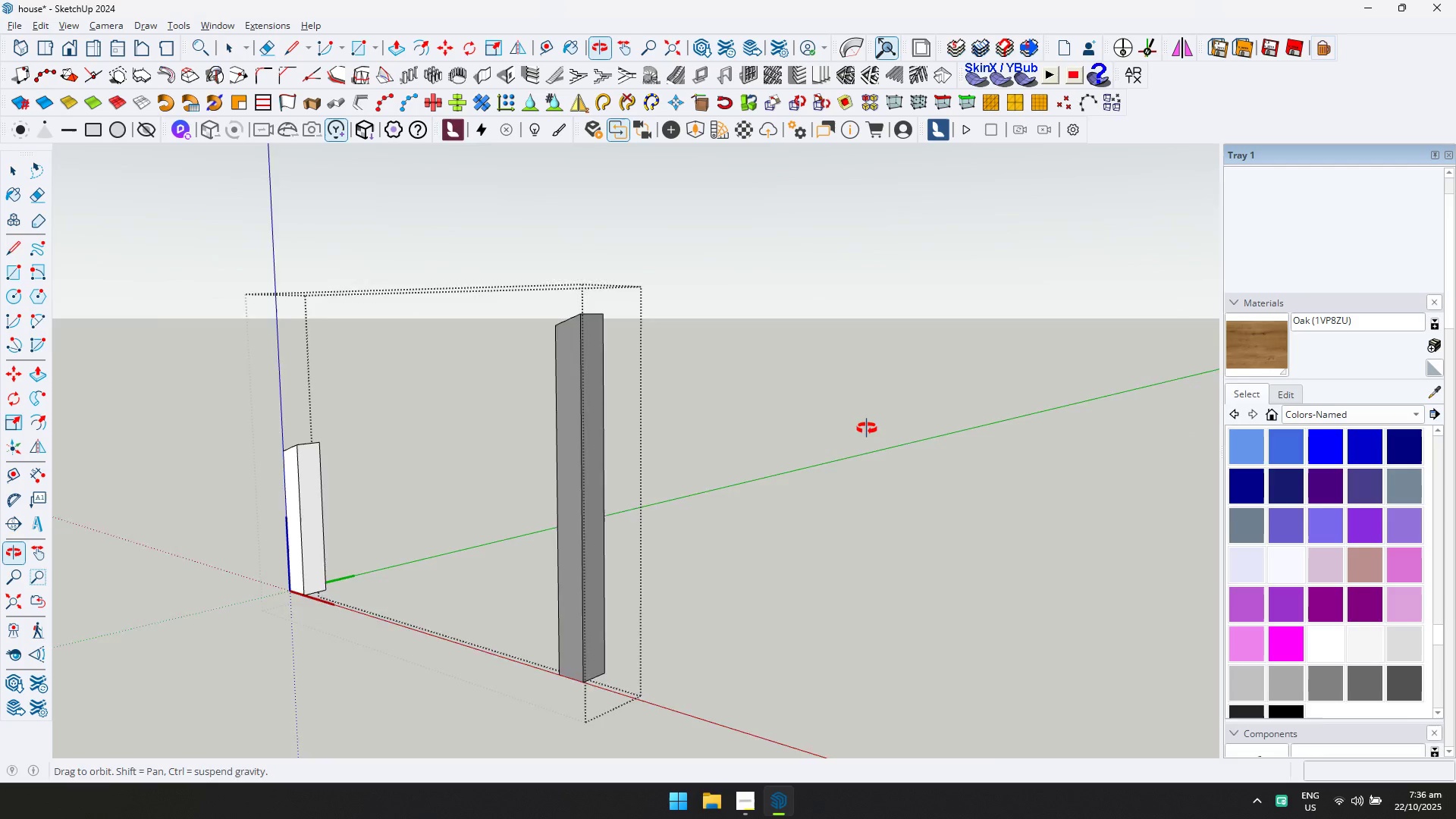 
key(Control+ControlLeft)
 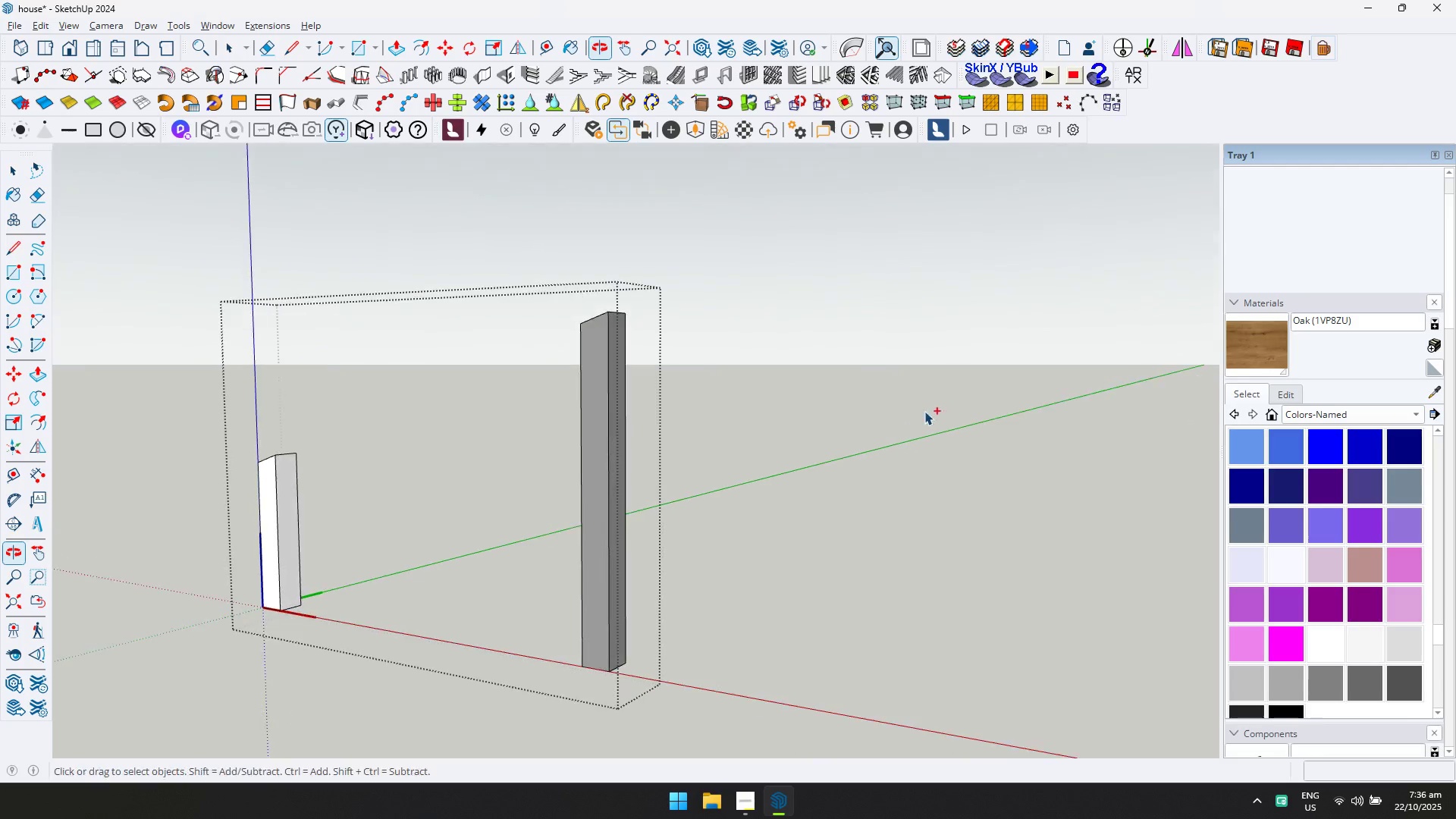 
key(Control+A)
 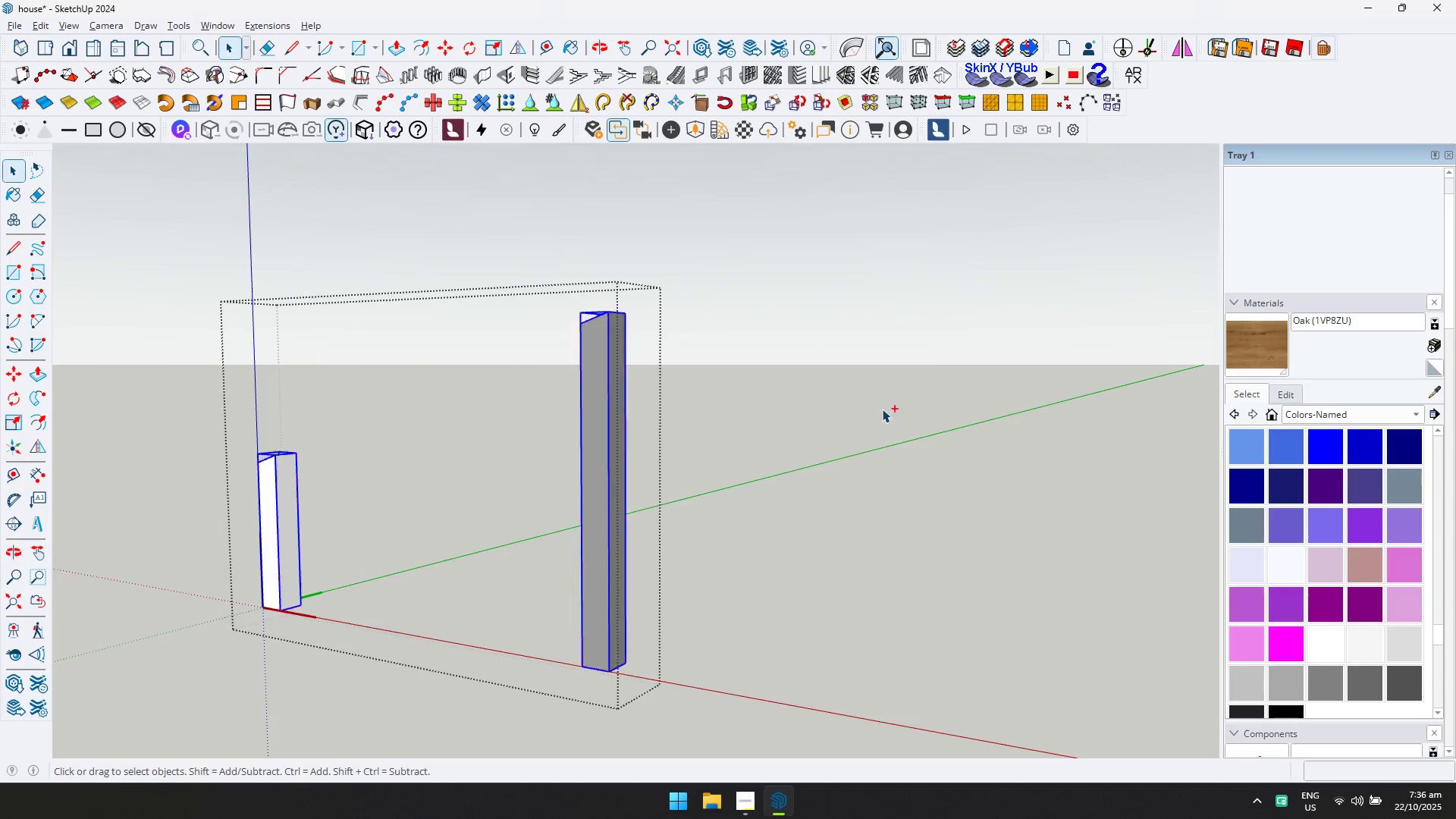 
scroll: coordinate [858, 409], scroll_direction: down, amount: 6.0
 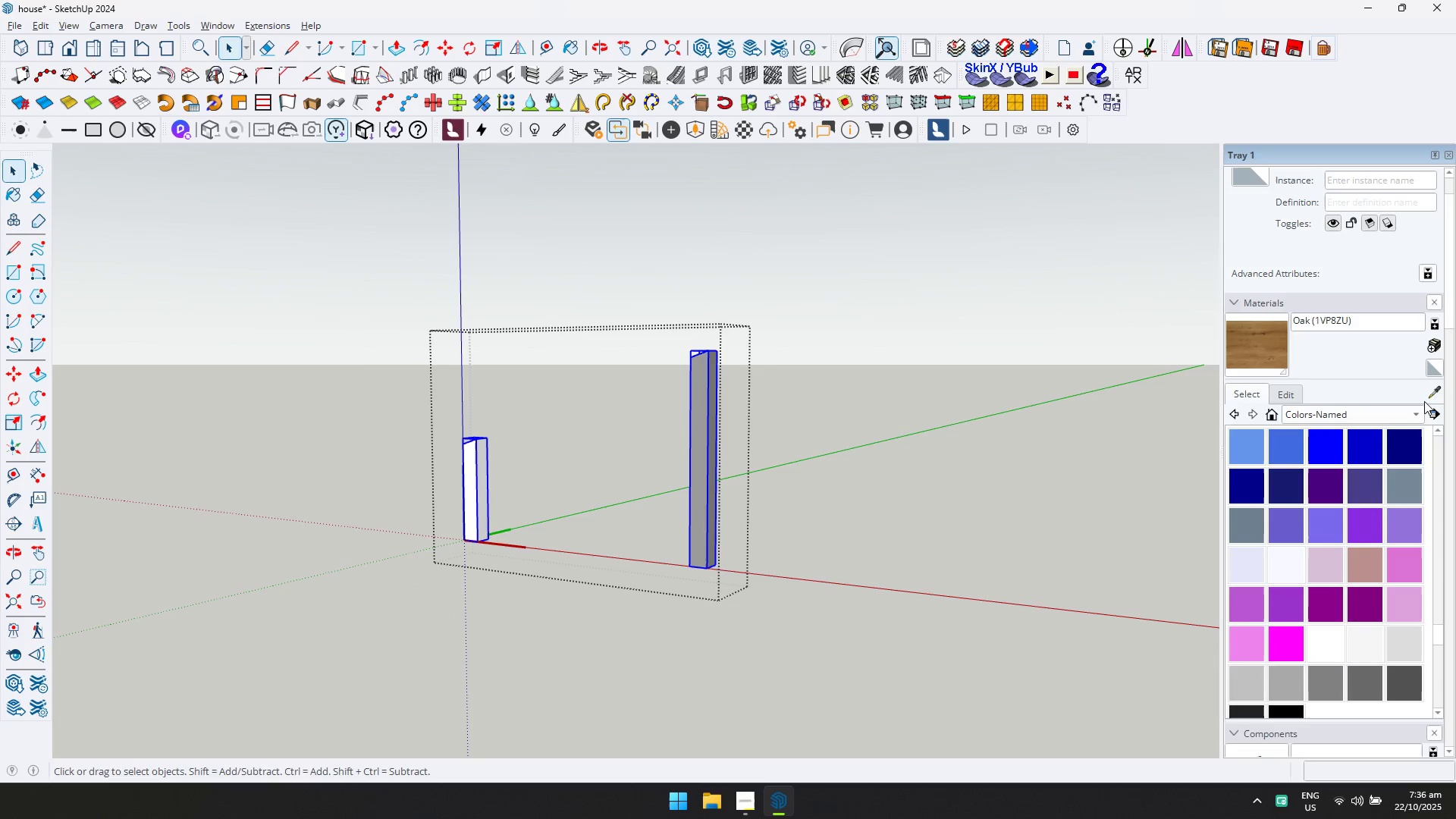 
left_click([1429, 394])
 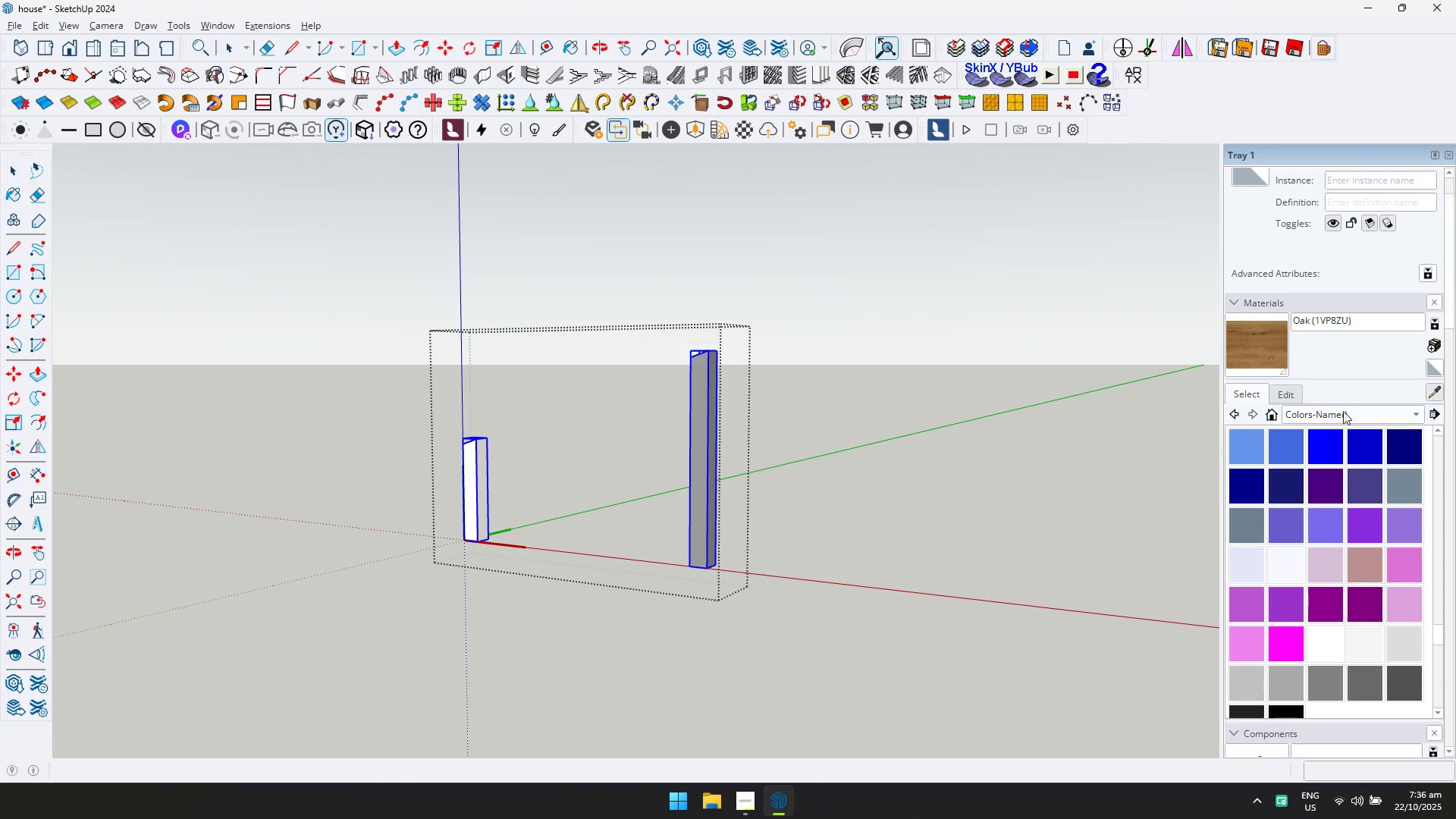 
key(D)
 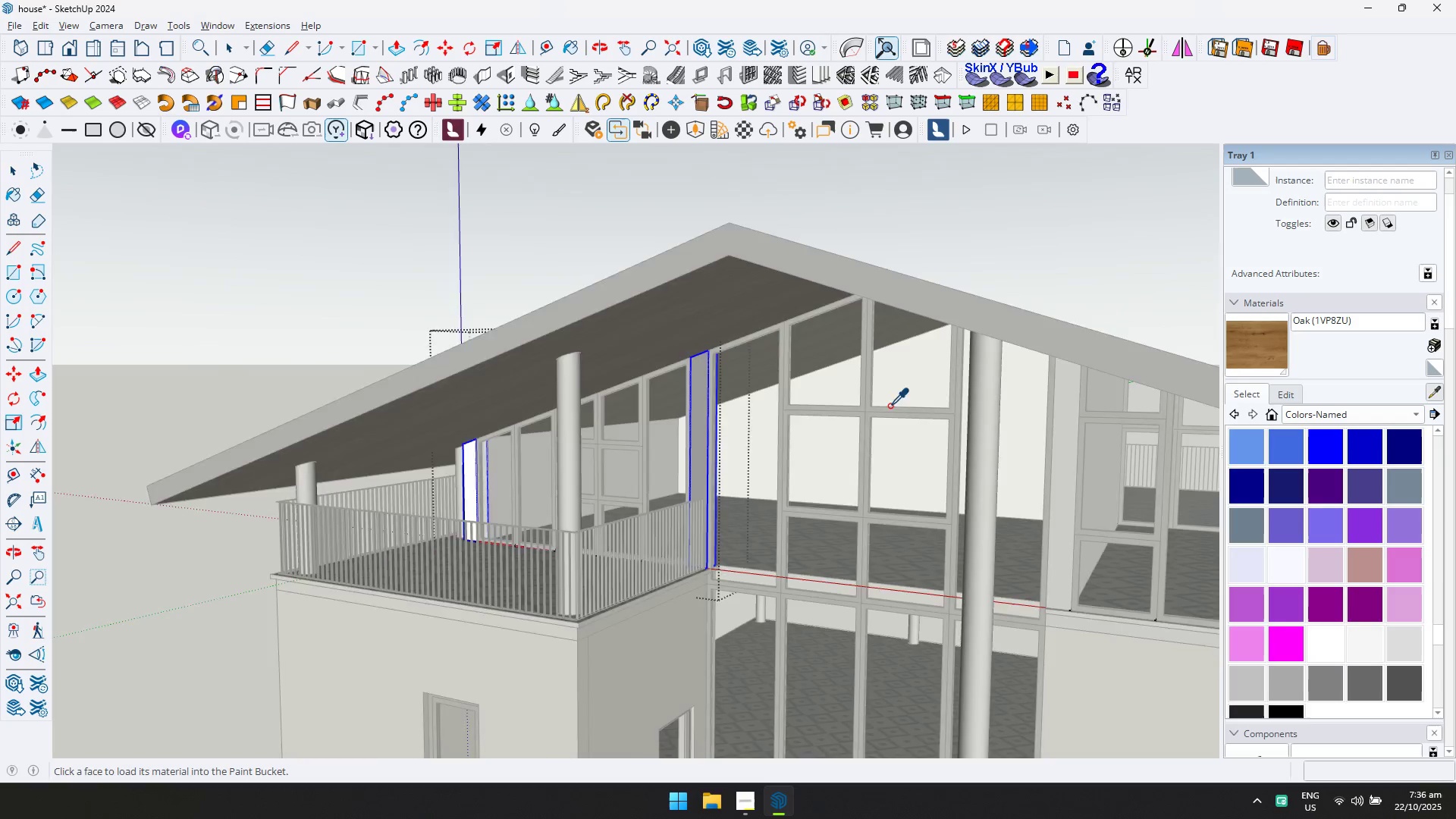 
scroll: coordinate [838, 410], scroll_direction: down, amount: 7.0
 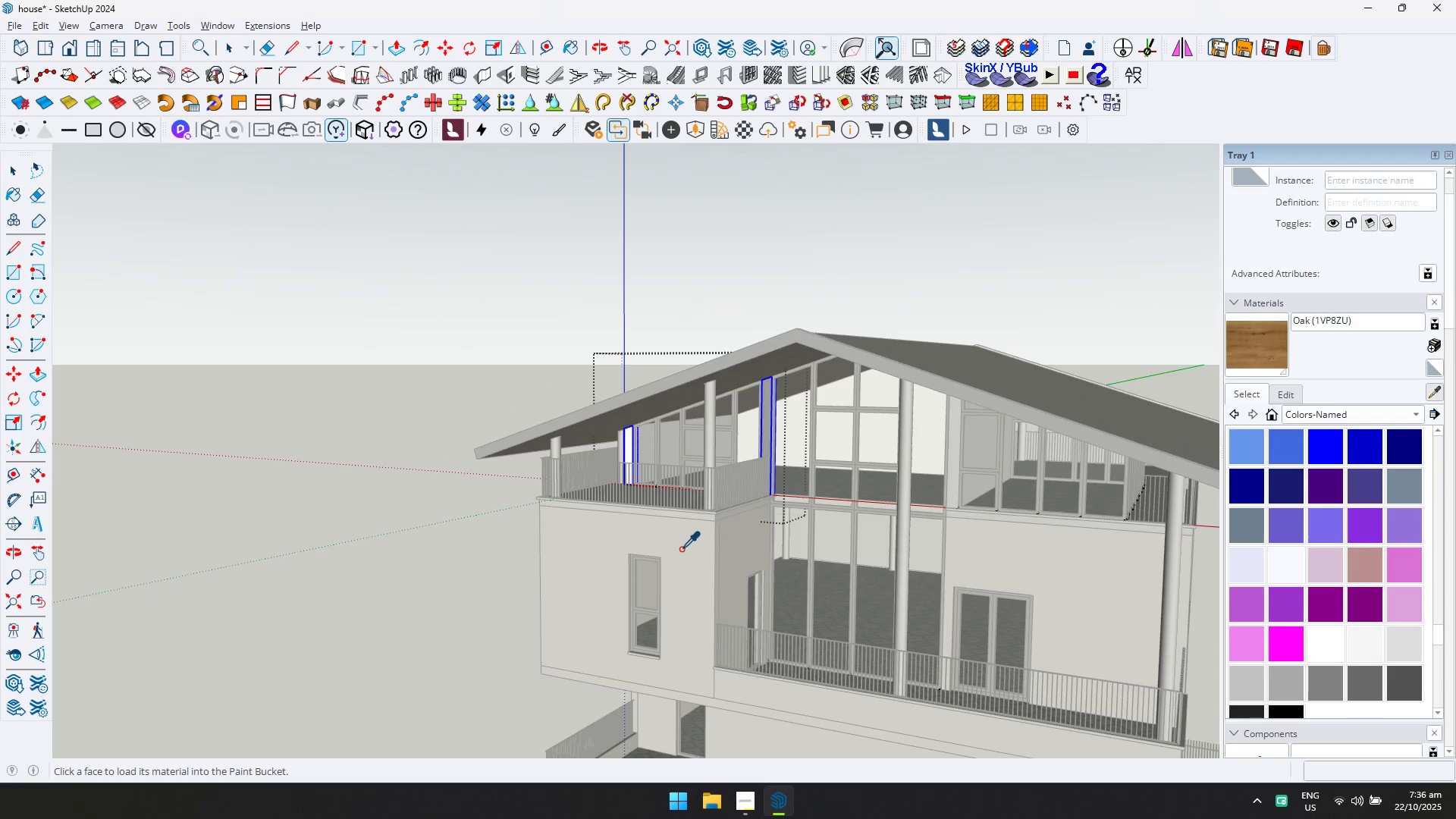 
left_click([682, 549])
 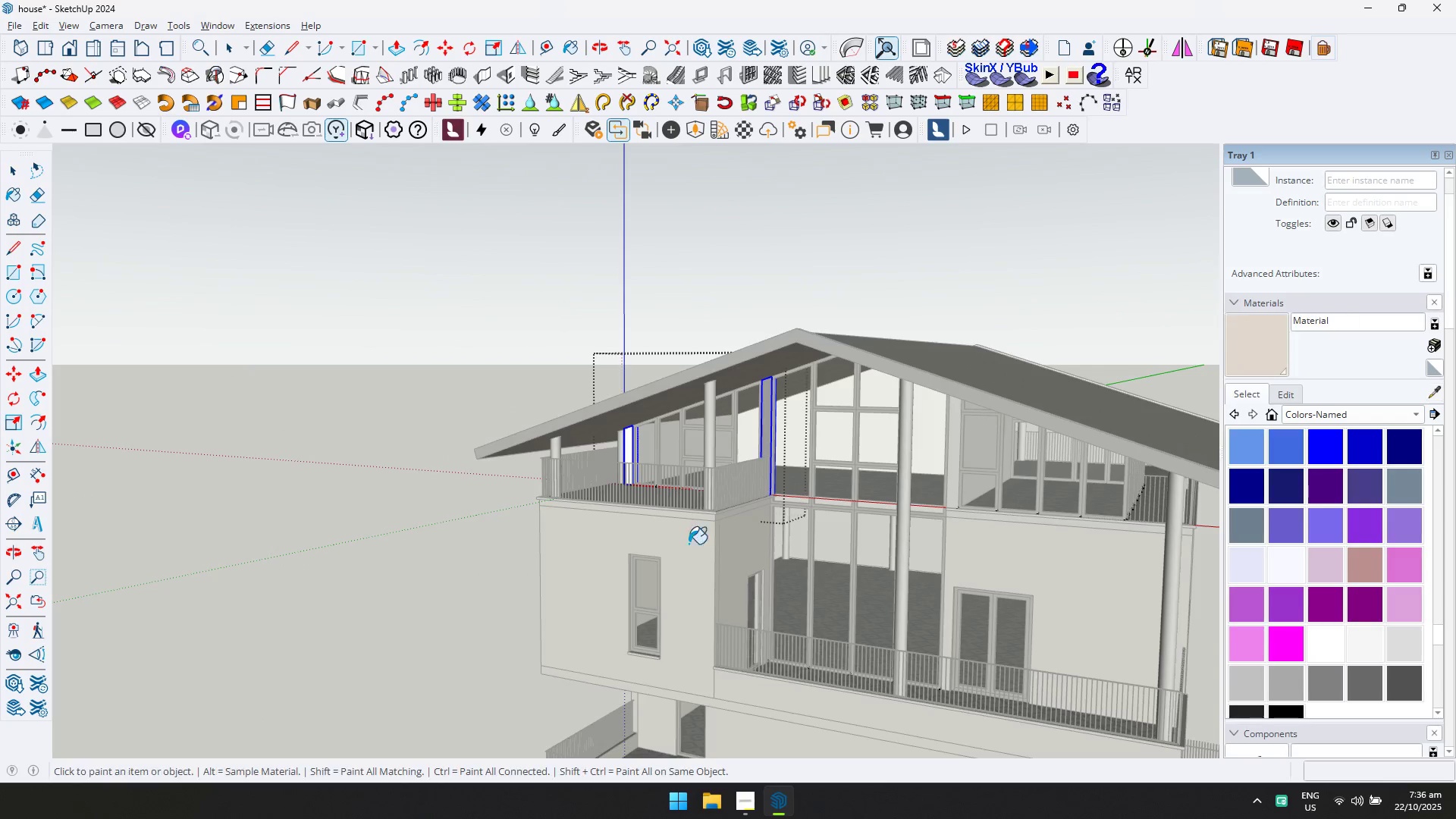 
key(D)
 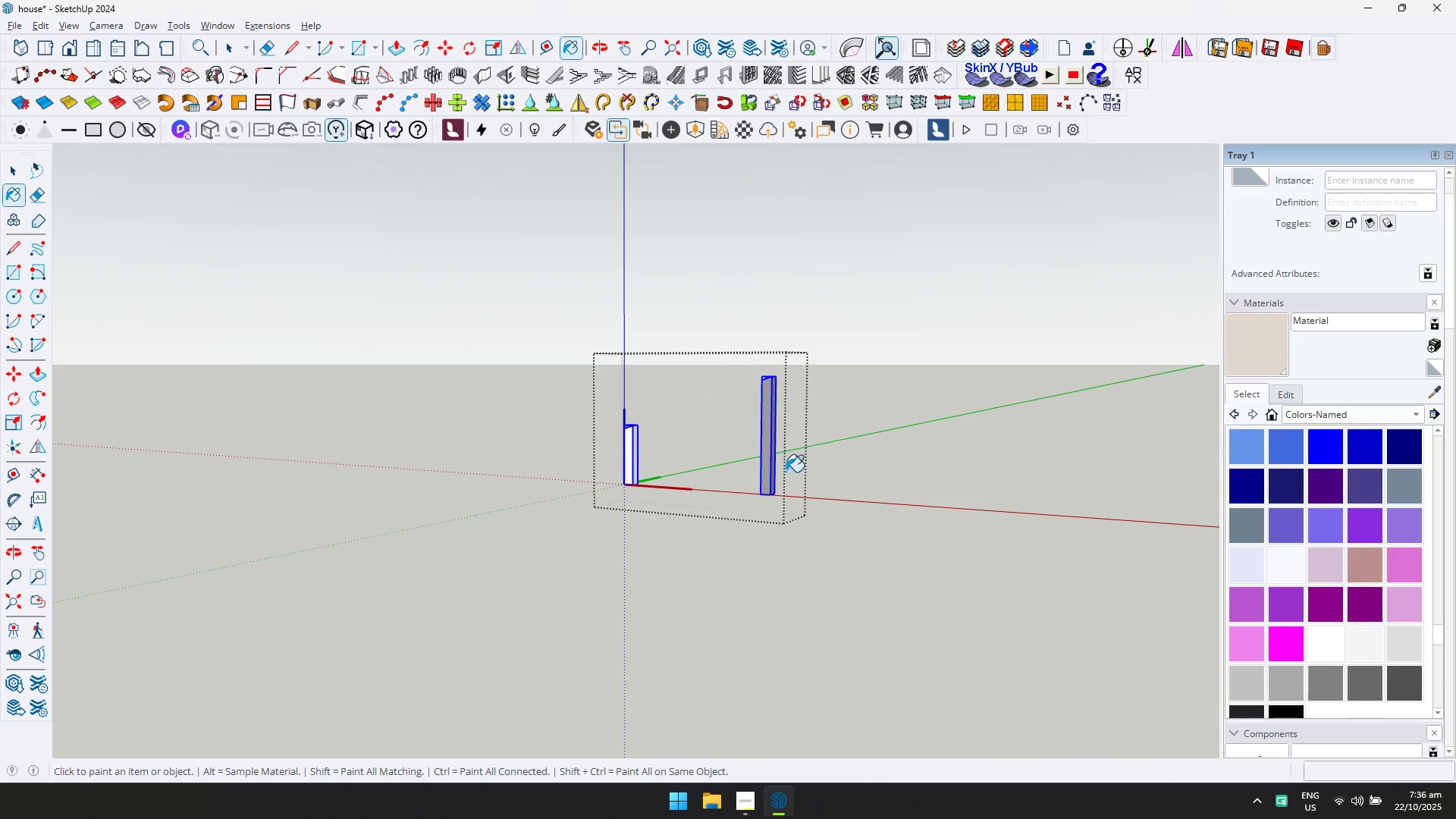 
scroll: coordinate [793, 438], scroll_direction: up, amount: 4.0
 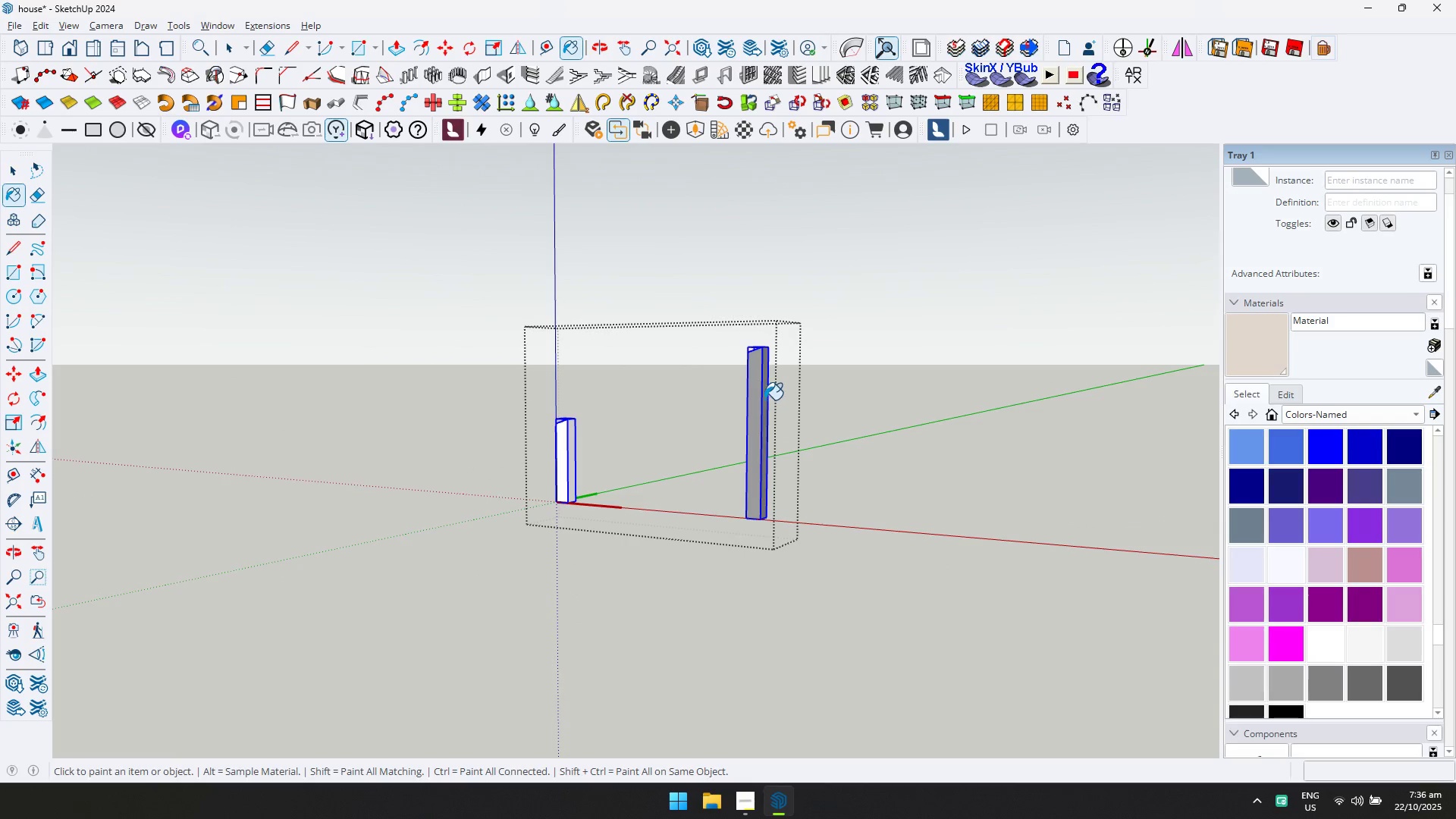 
double_click([761, 394])
 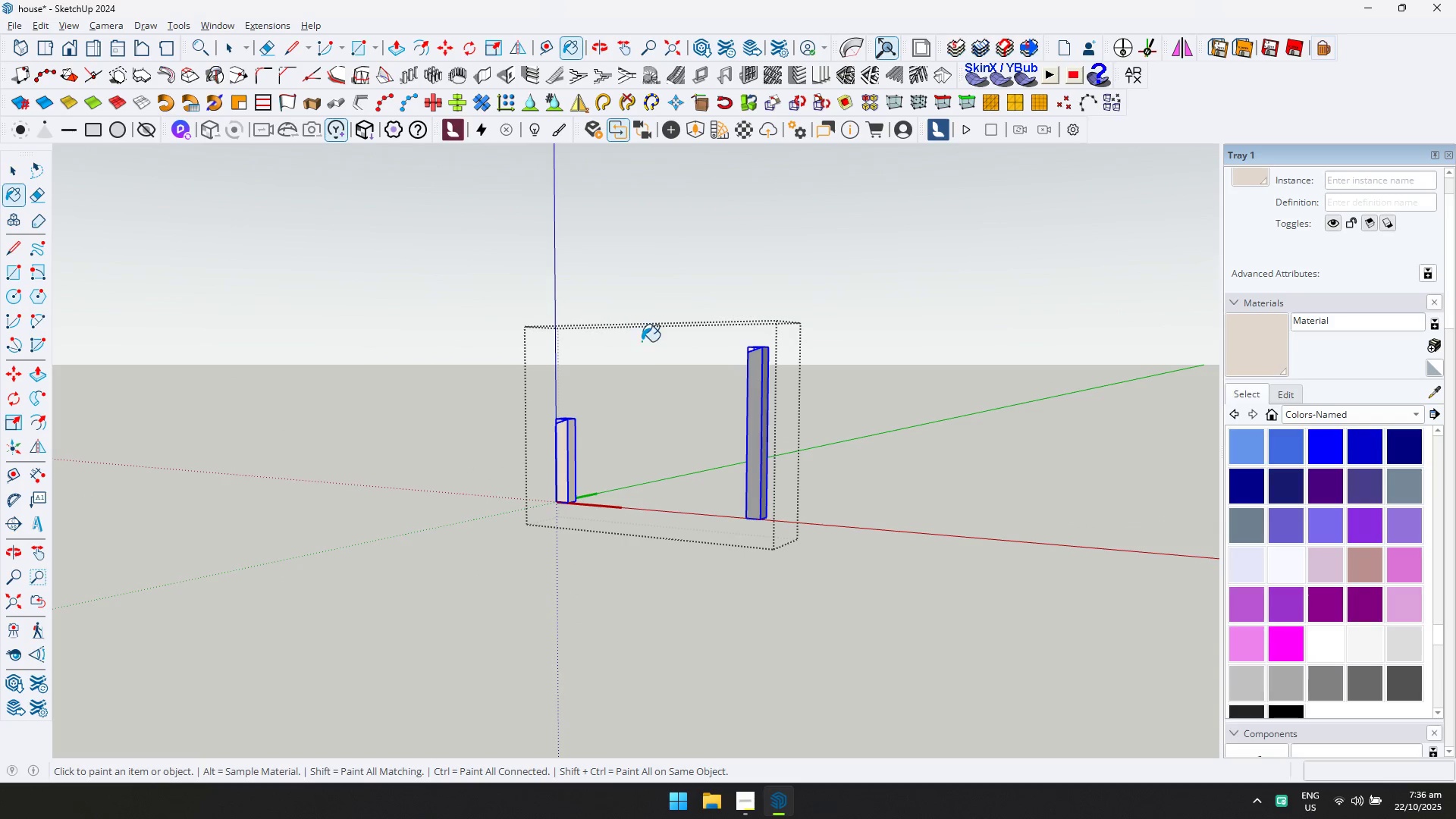 
key(Escape)
 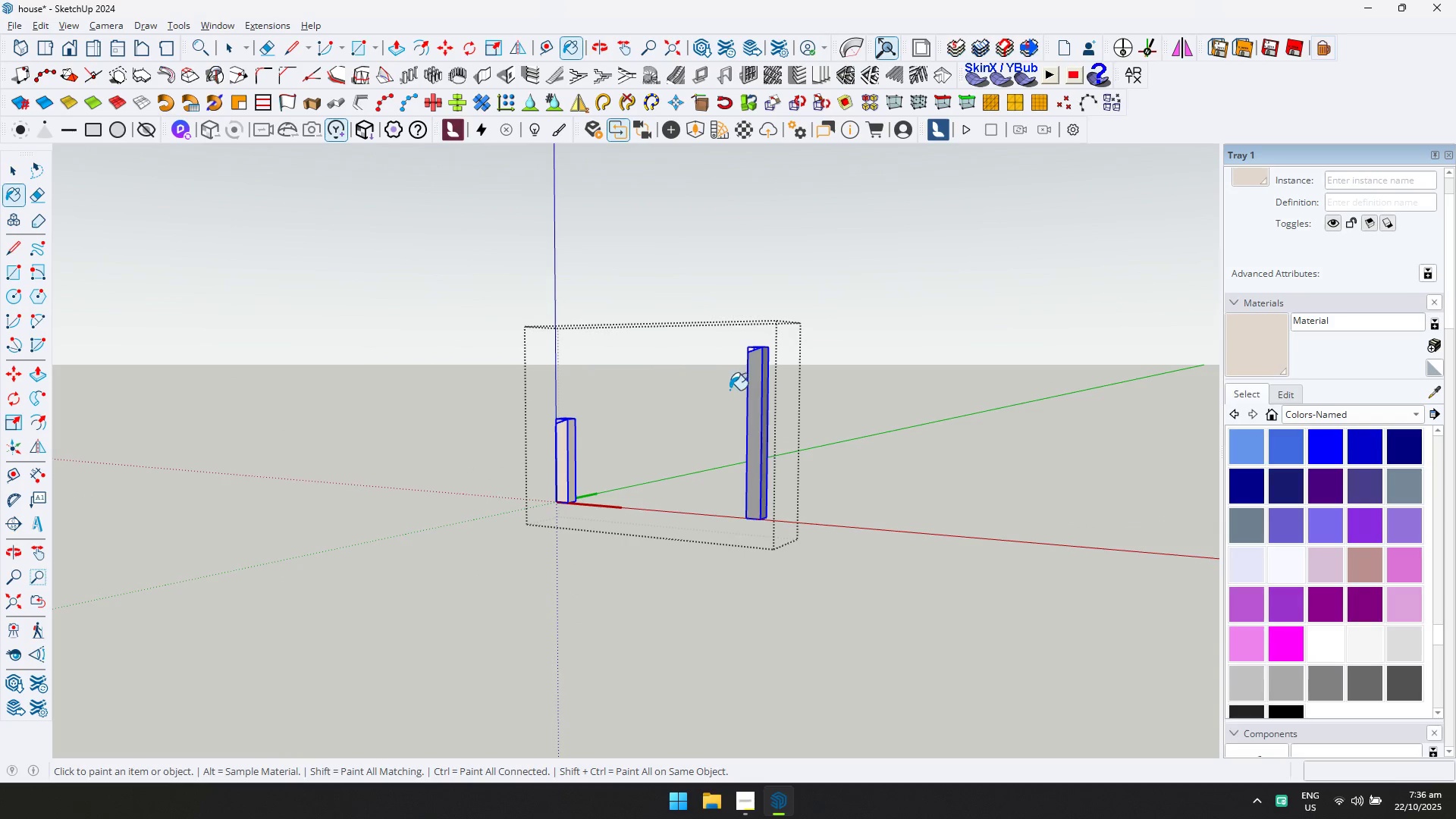 
key(Space)
 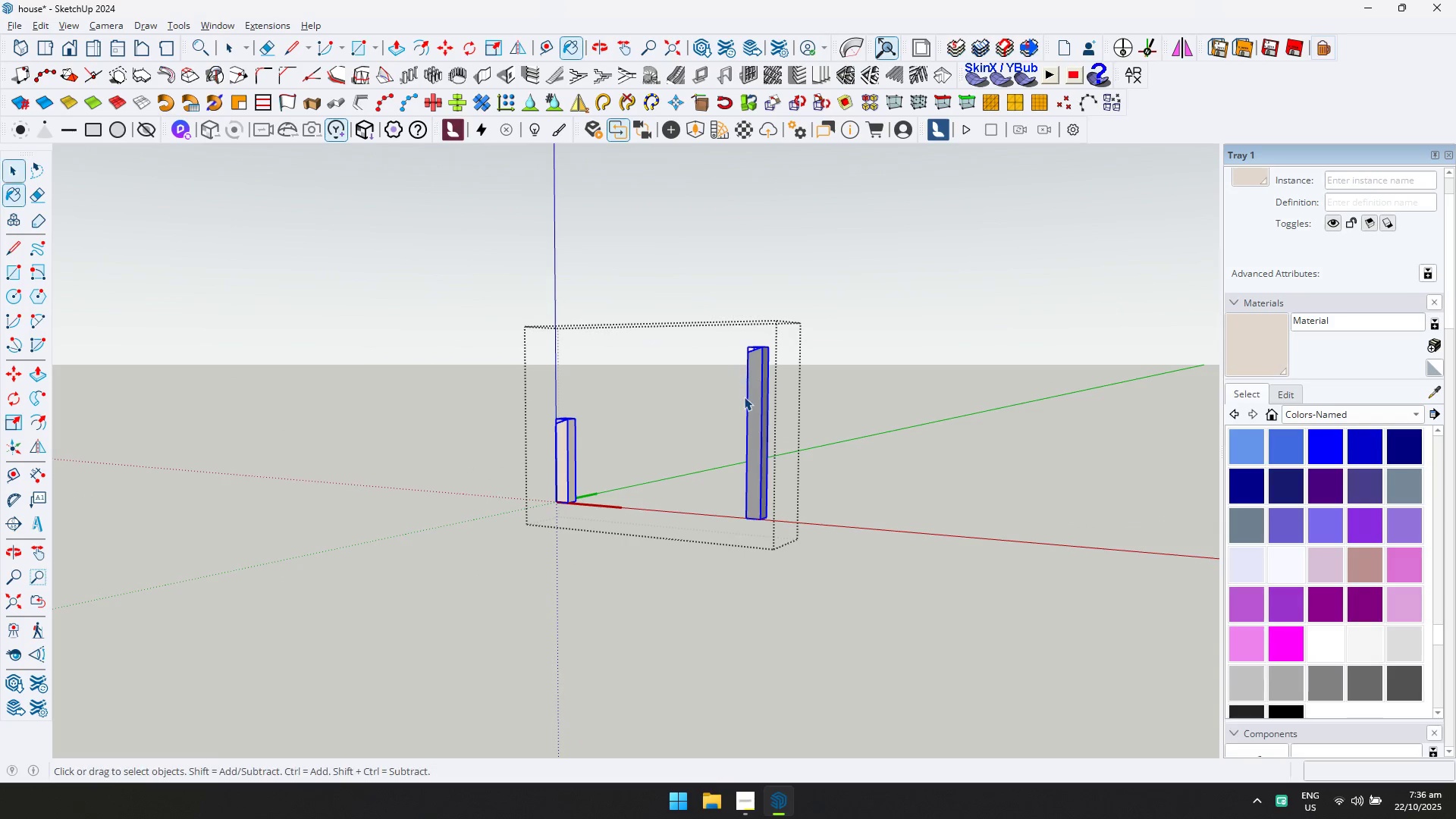 
key(Escape)
 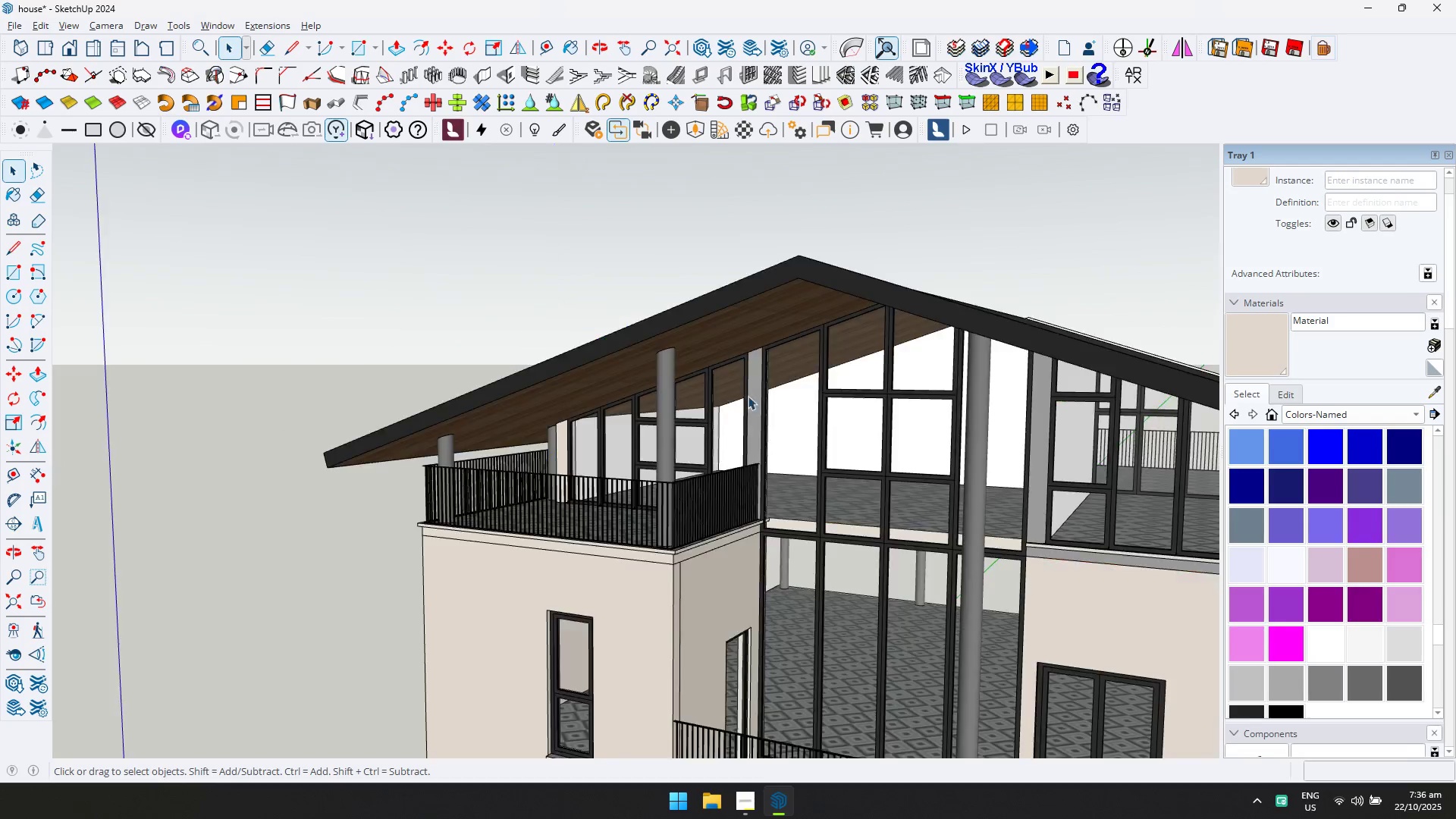 
scroll: coordinate [750, 394], scroll_direction: up, amount: 1.0
 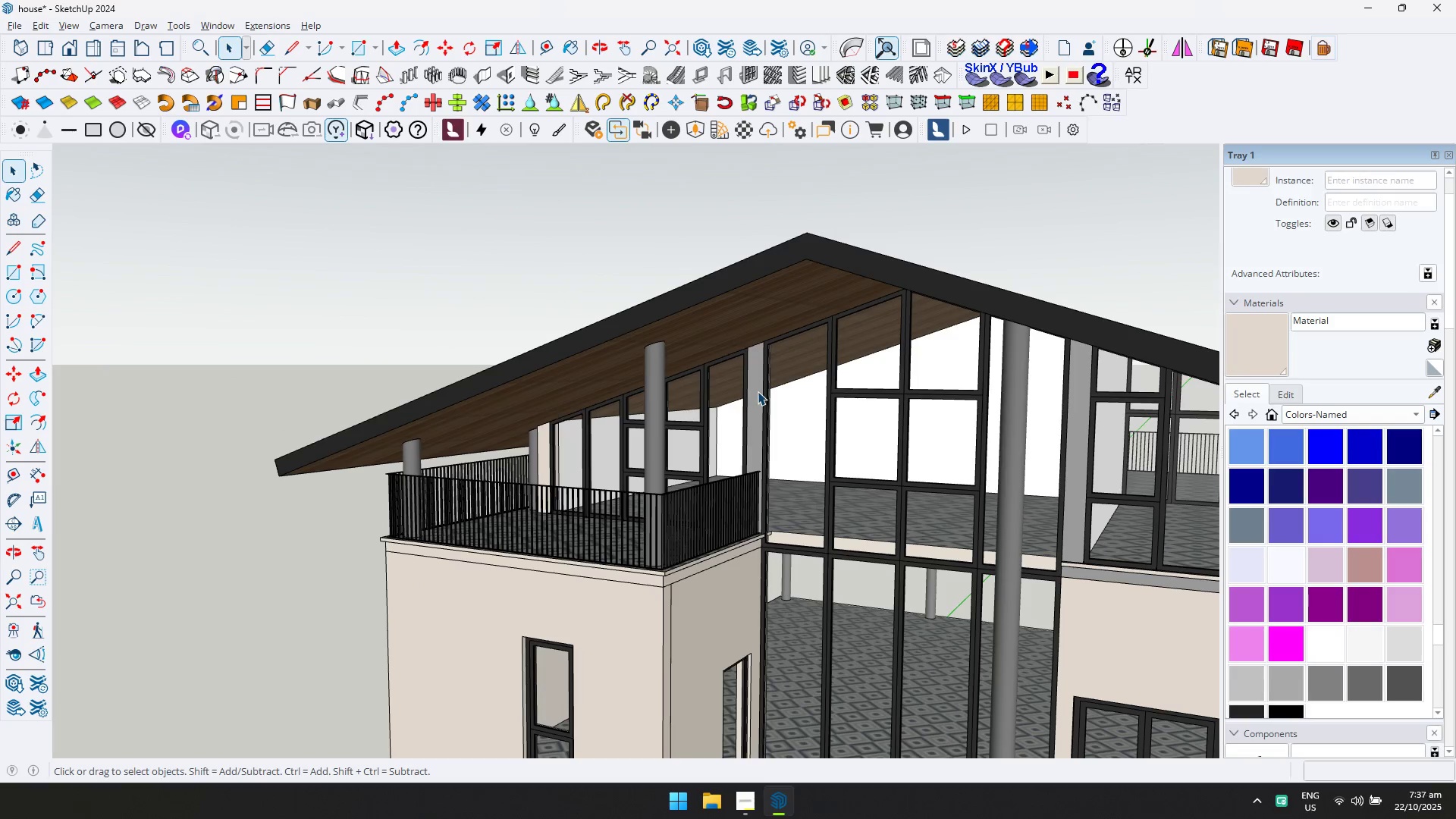 
double_click([758, 391])
 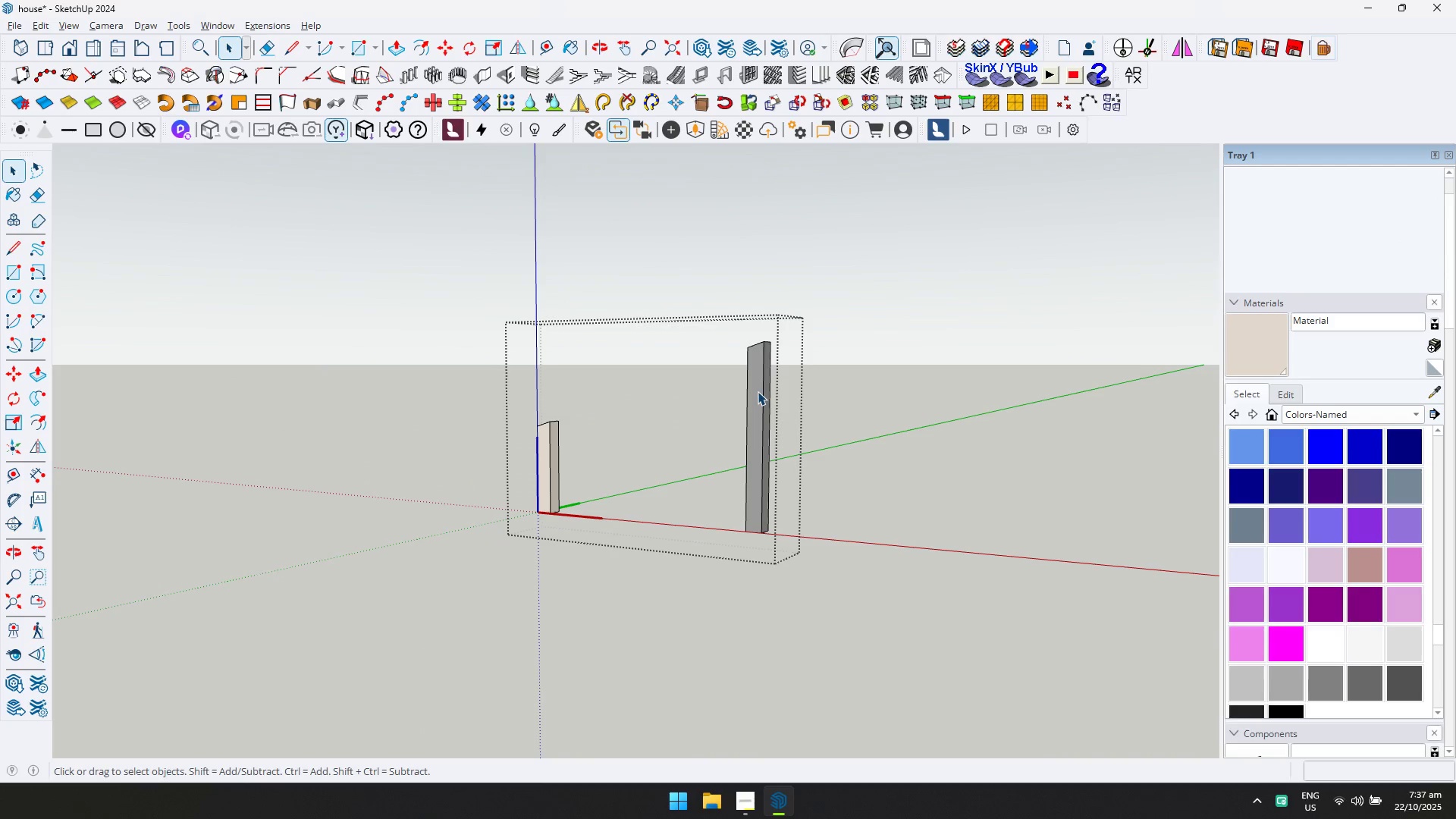 
triple_click([758, 391])
 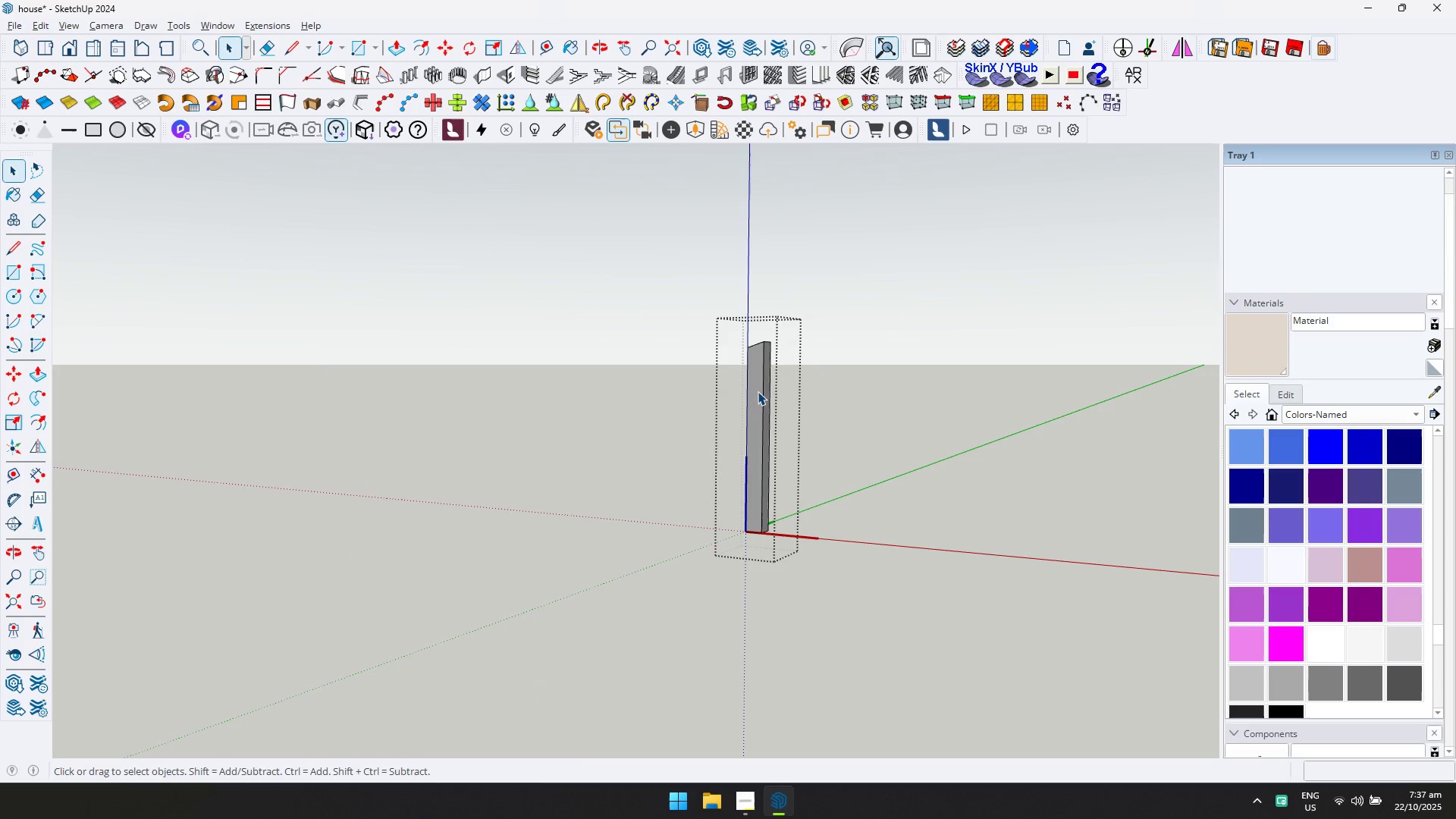 
triple_click([758, 391])
 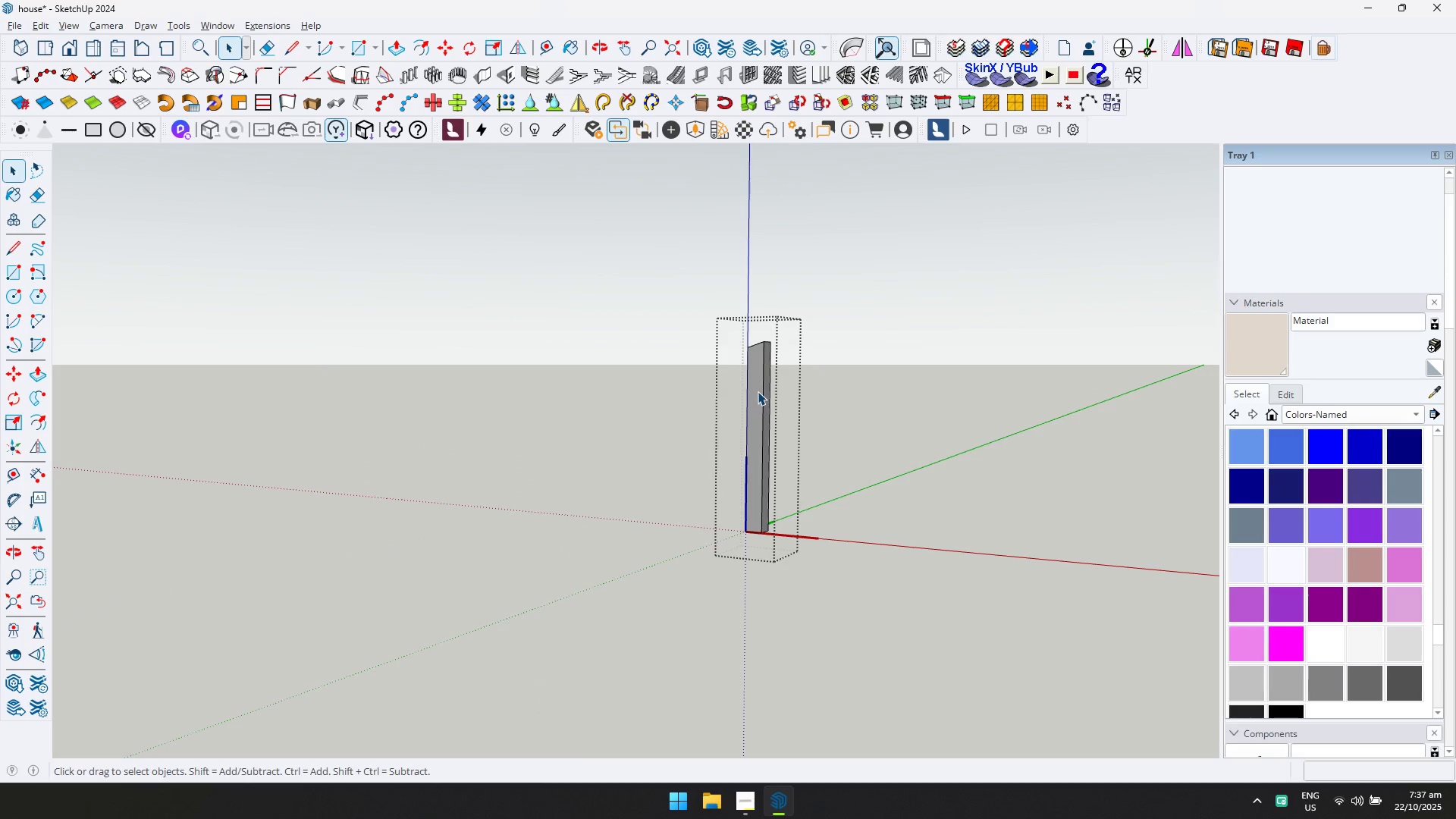 
key(Control+ControlLeft)
 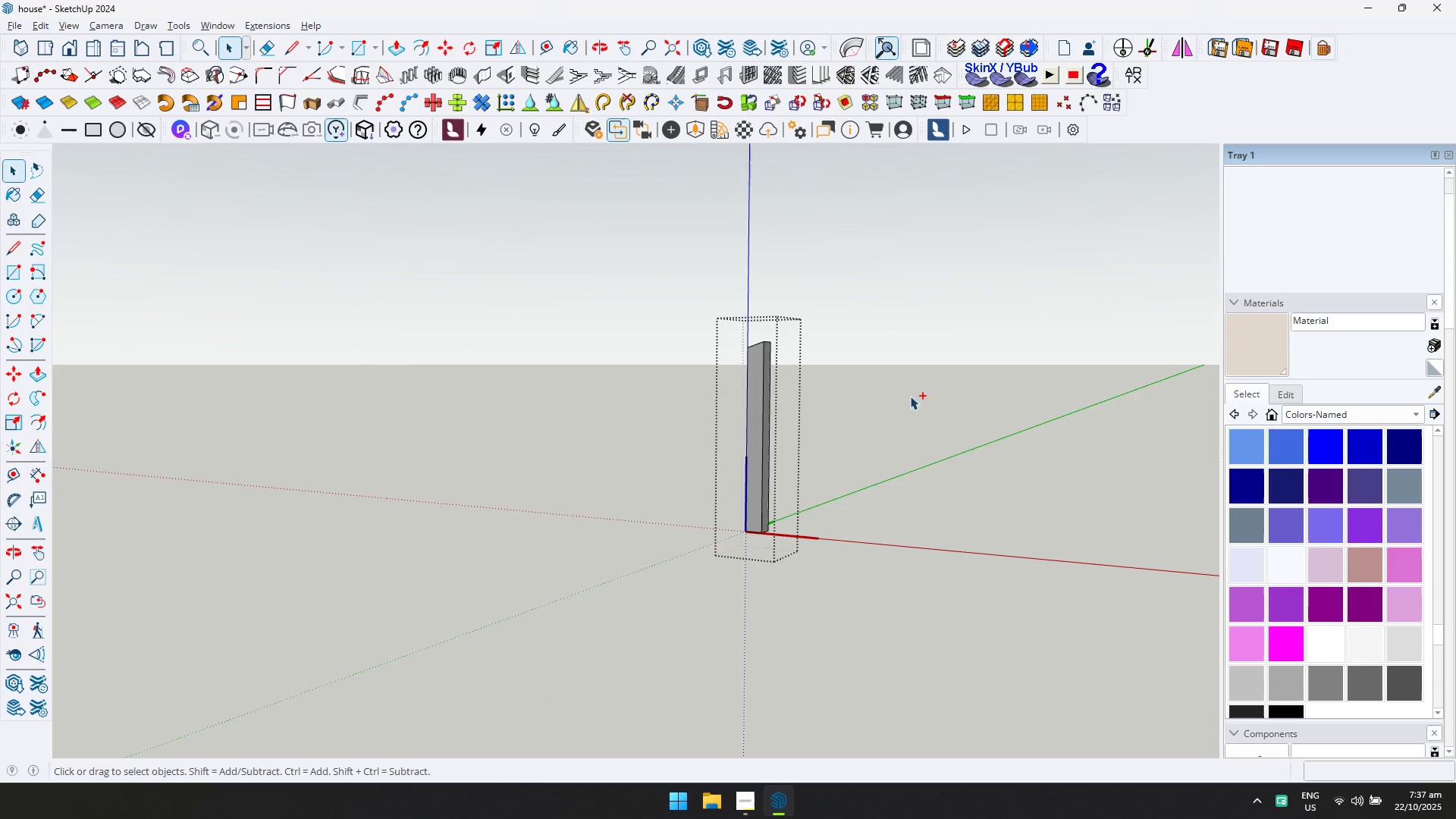 
key(Control+A)
 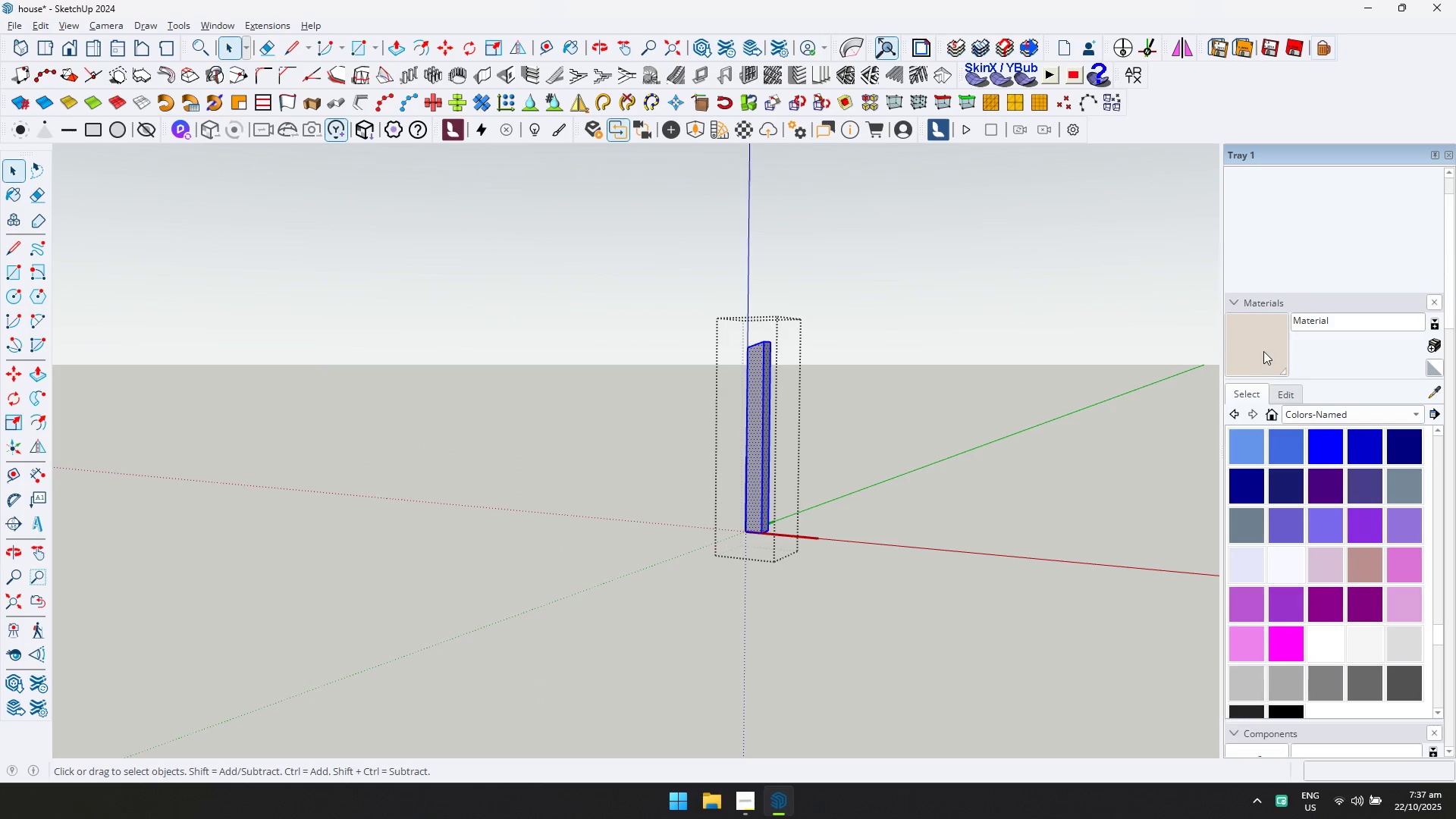 
left_click_drag(start_coordinate=[1260, 350], to_coordinate=[1247, 352])
 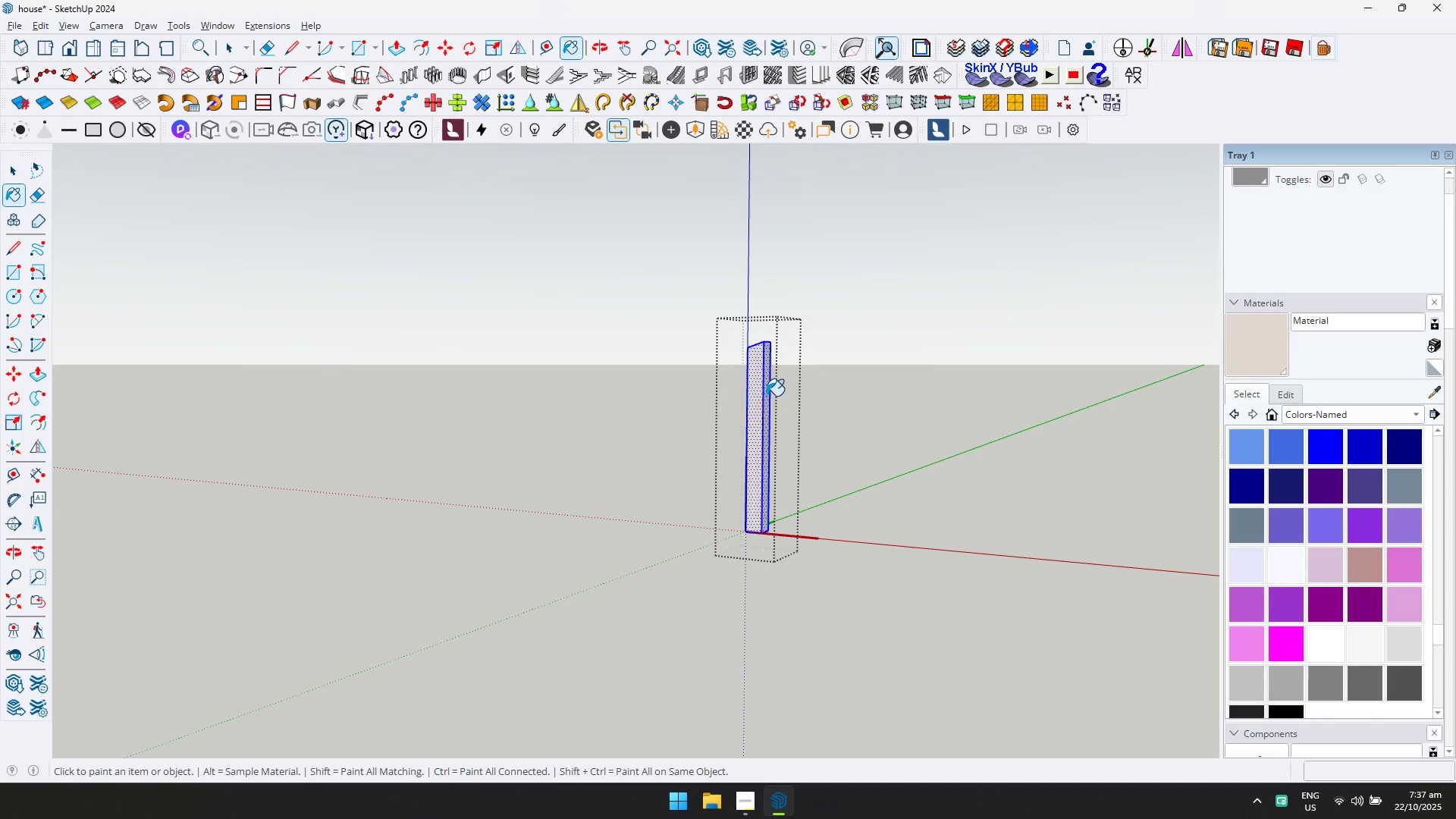 
key(Escape)
 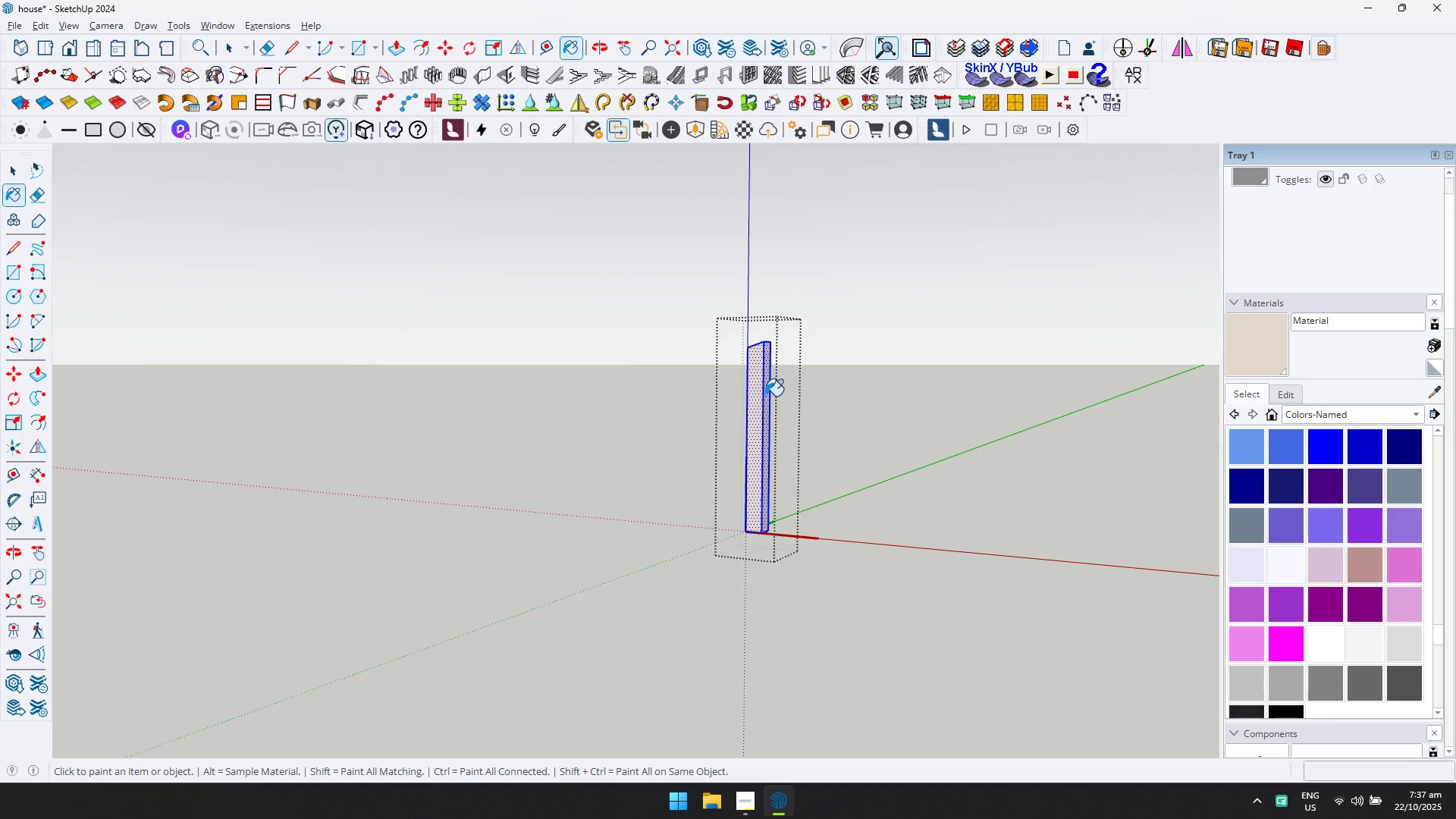 
key(Space)
 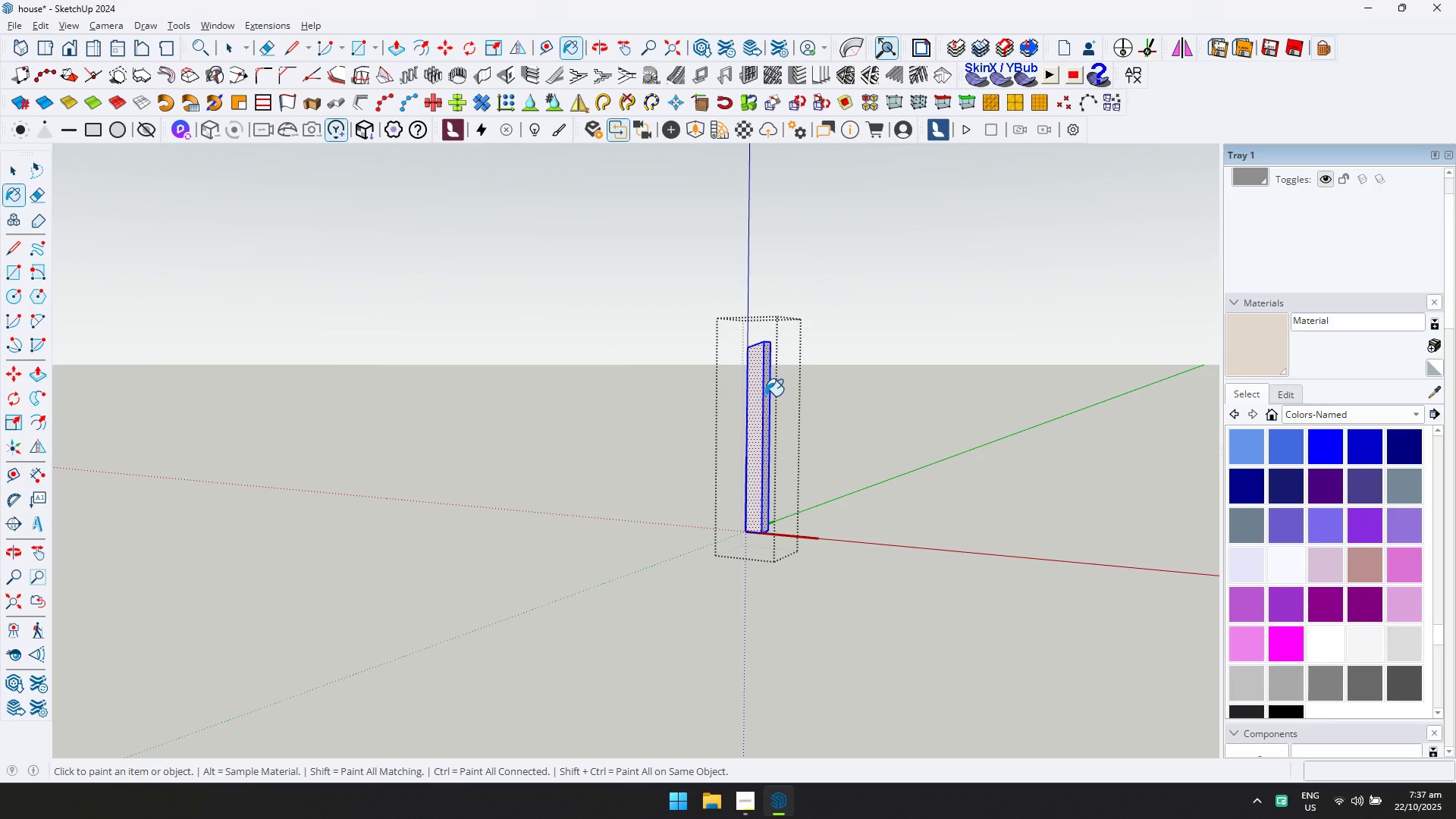 
key(Escape)
 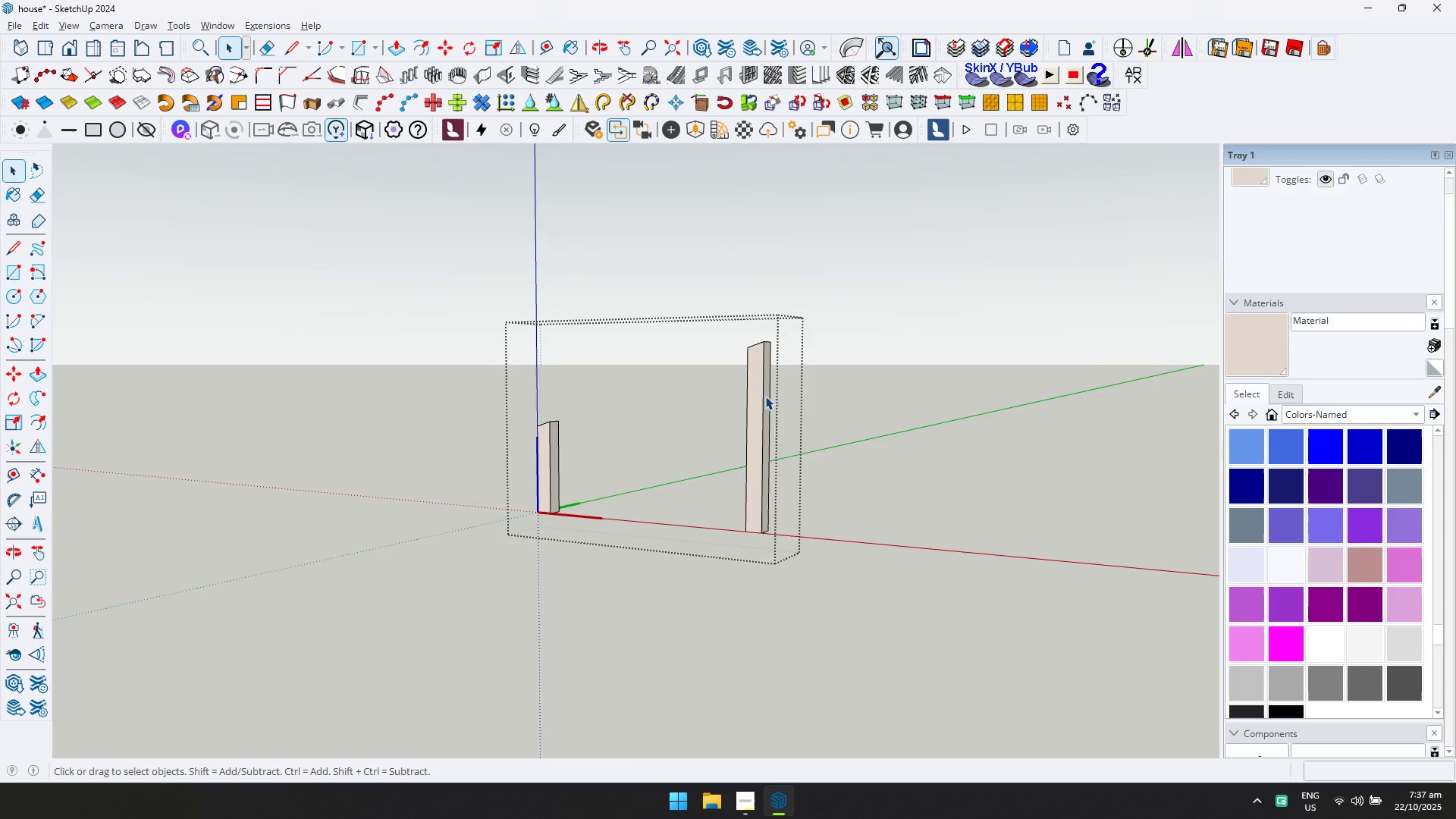 
scroll: coordinate [931, 423], scroll_direction: up, amount: 2.0
 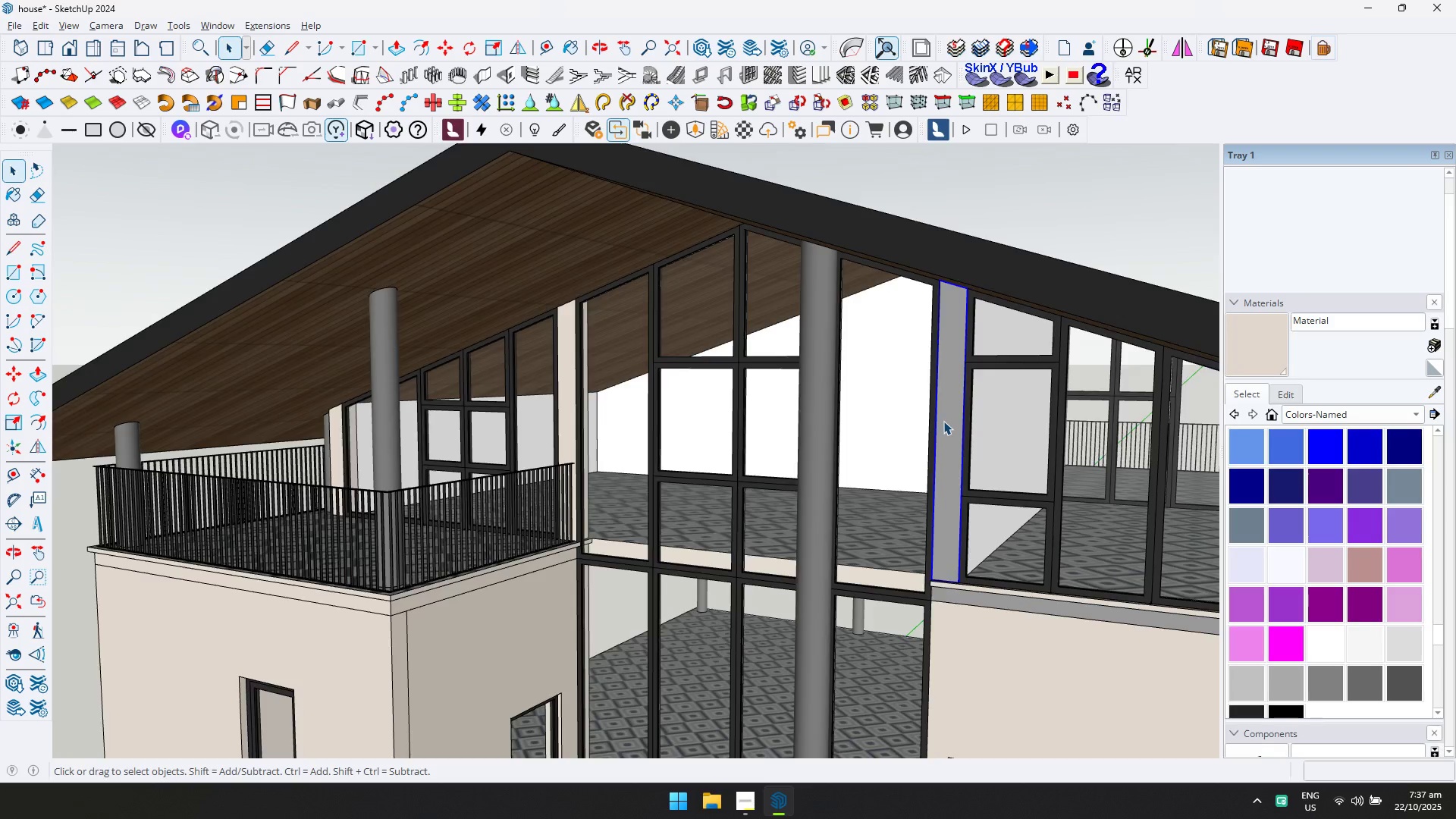 
key(Escape)
 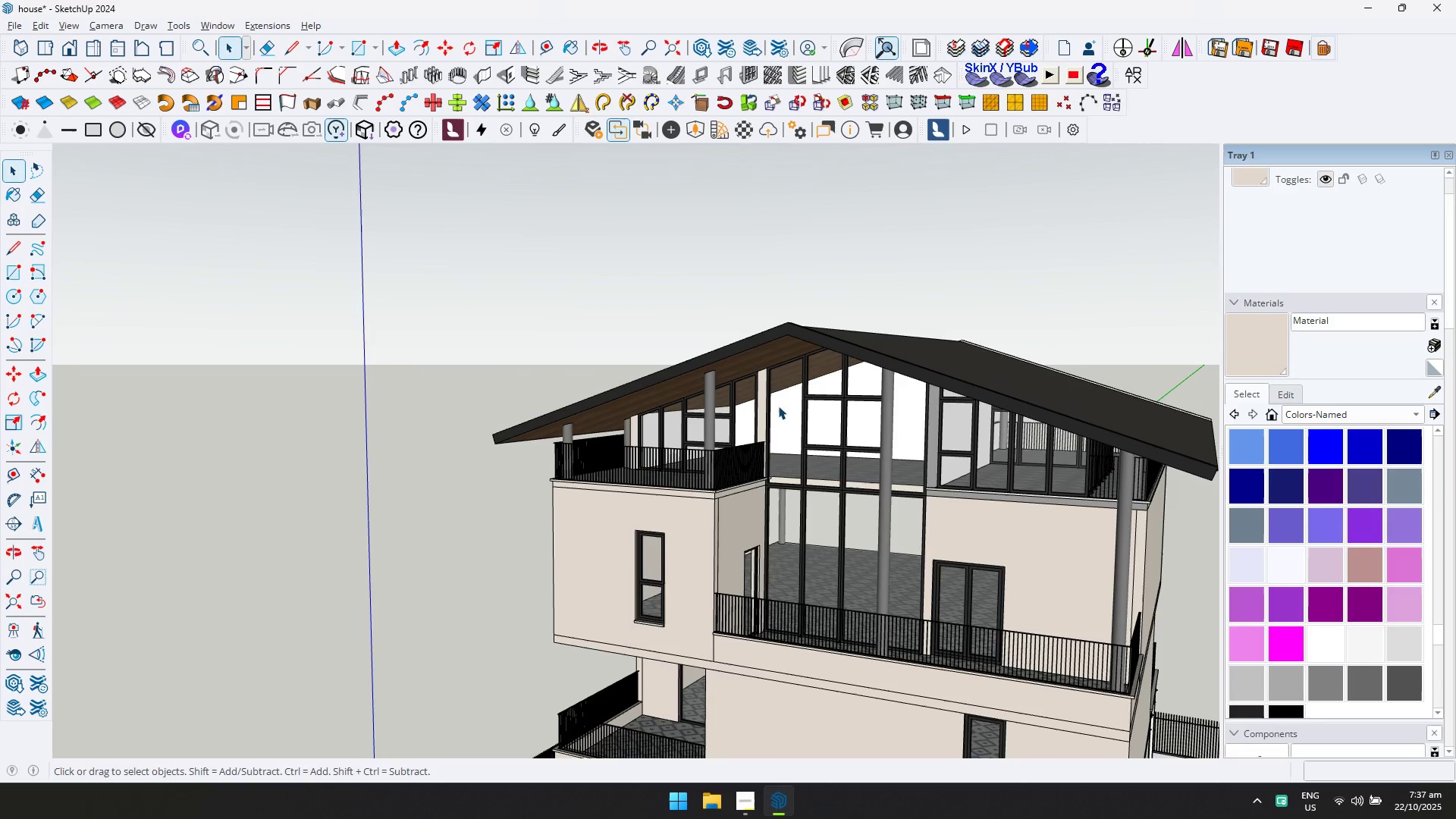 
key(Escape)
 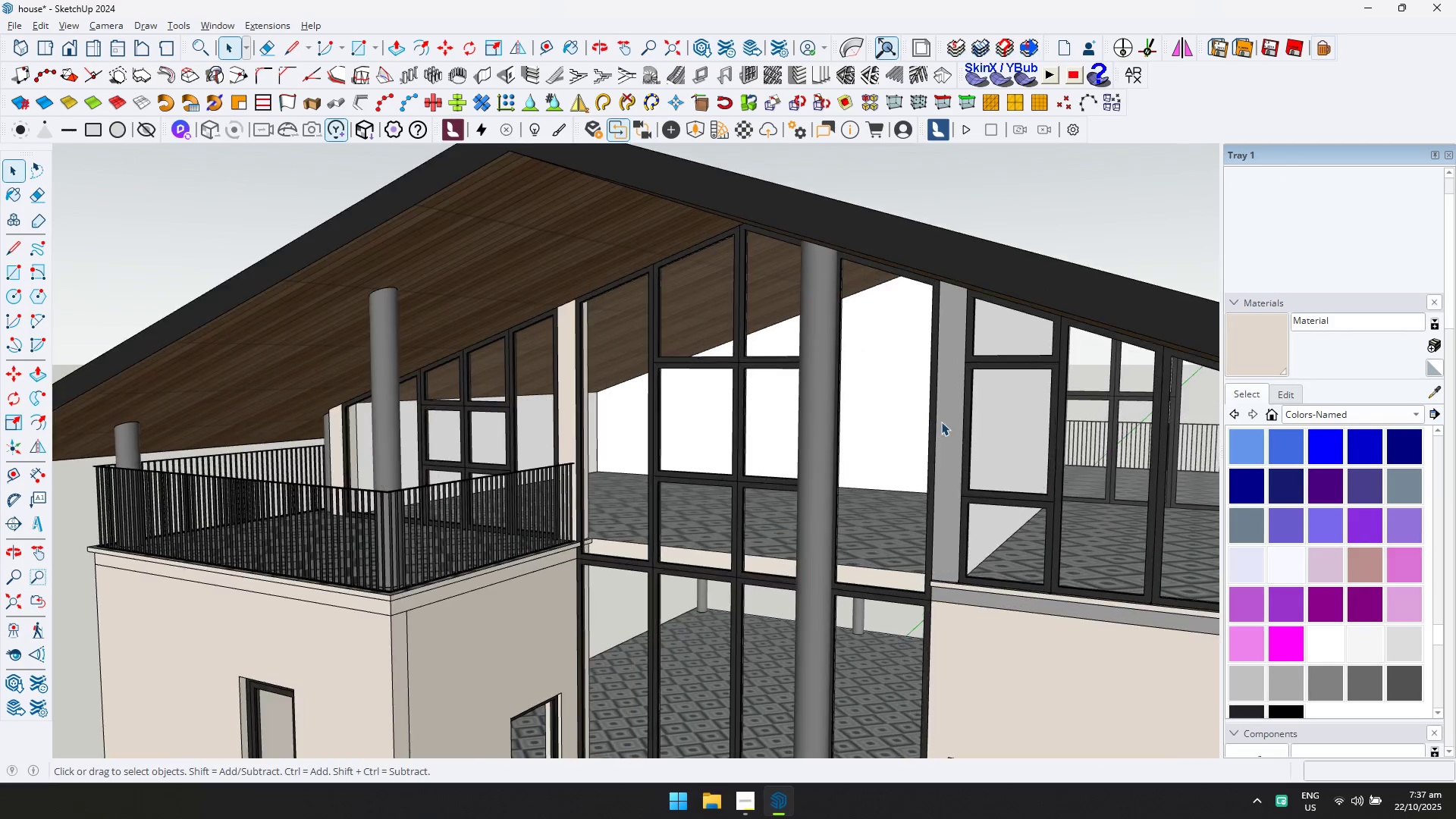 
double_click([943, 421])
 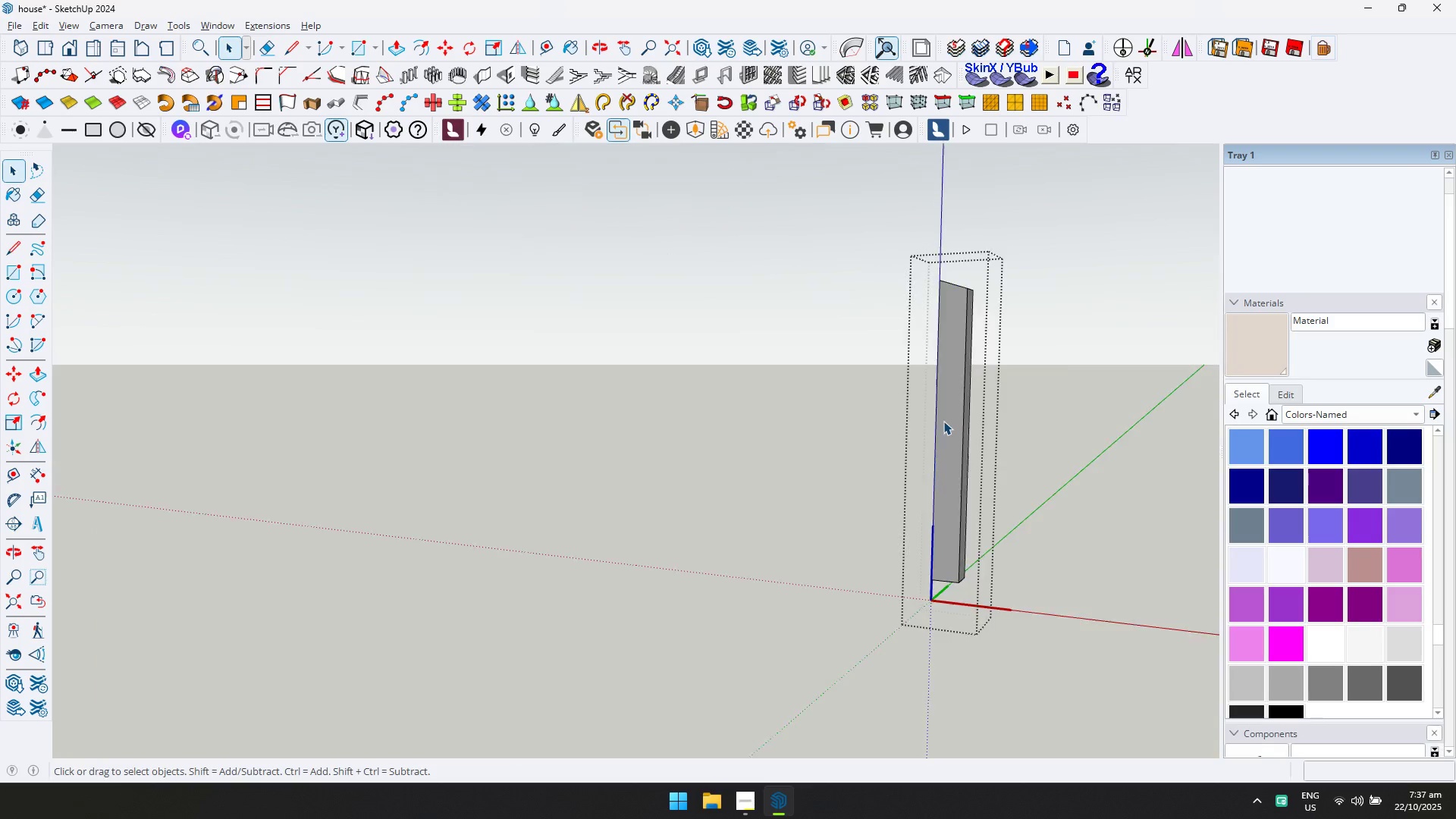 
triple_click([943, 421])
 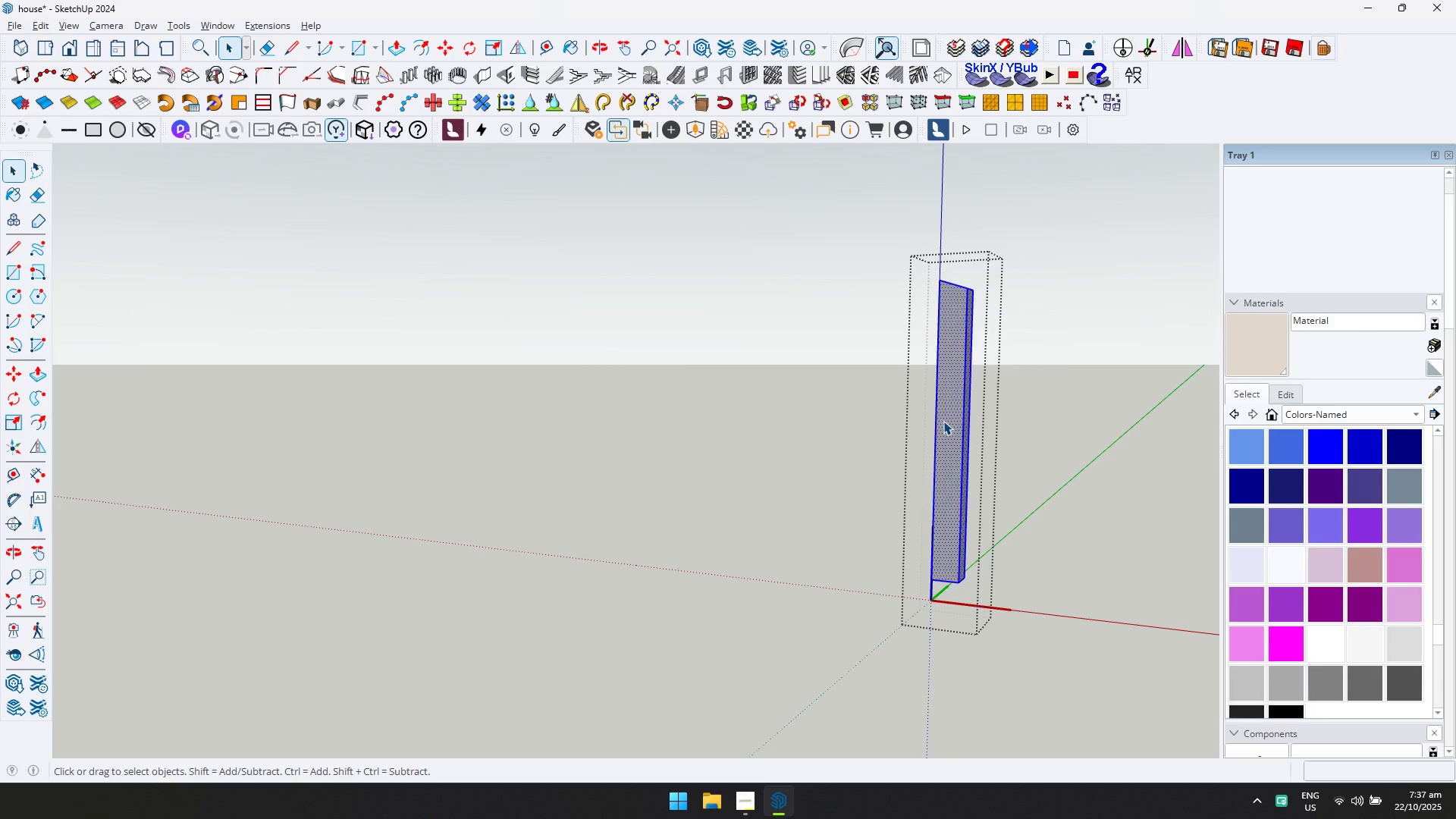 
key(Control+ControlLeft)
 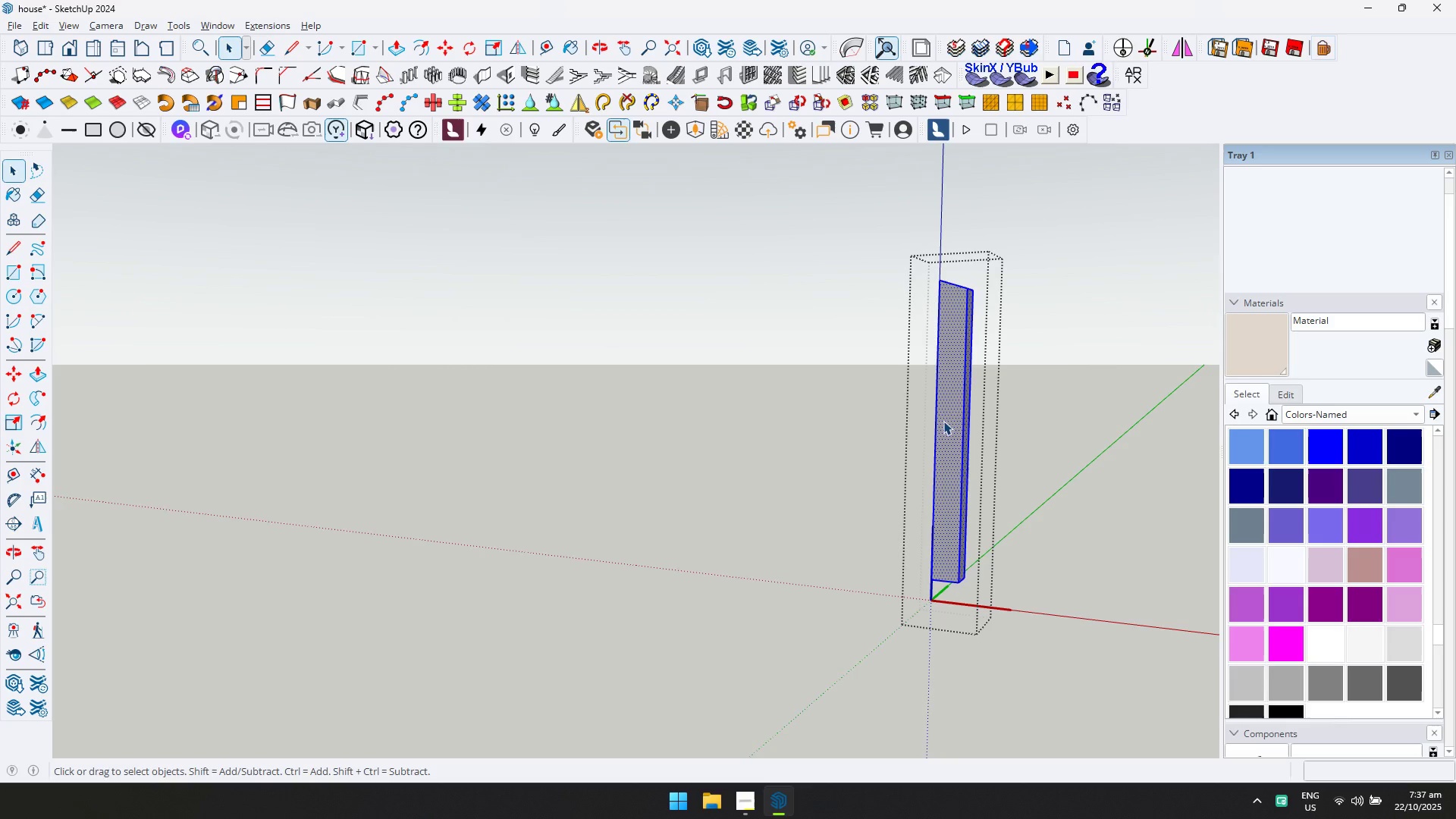 
key(Control+A)
 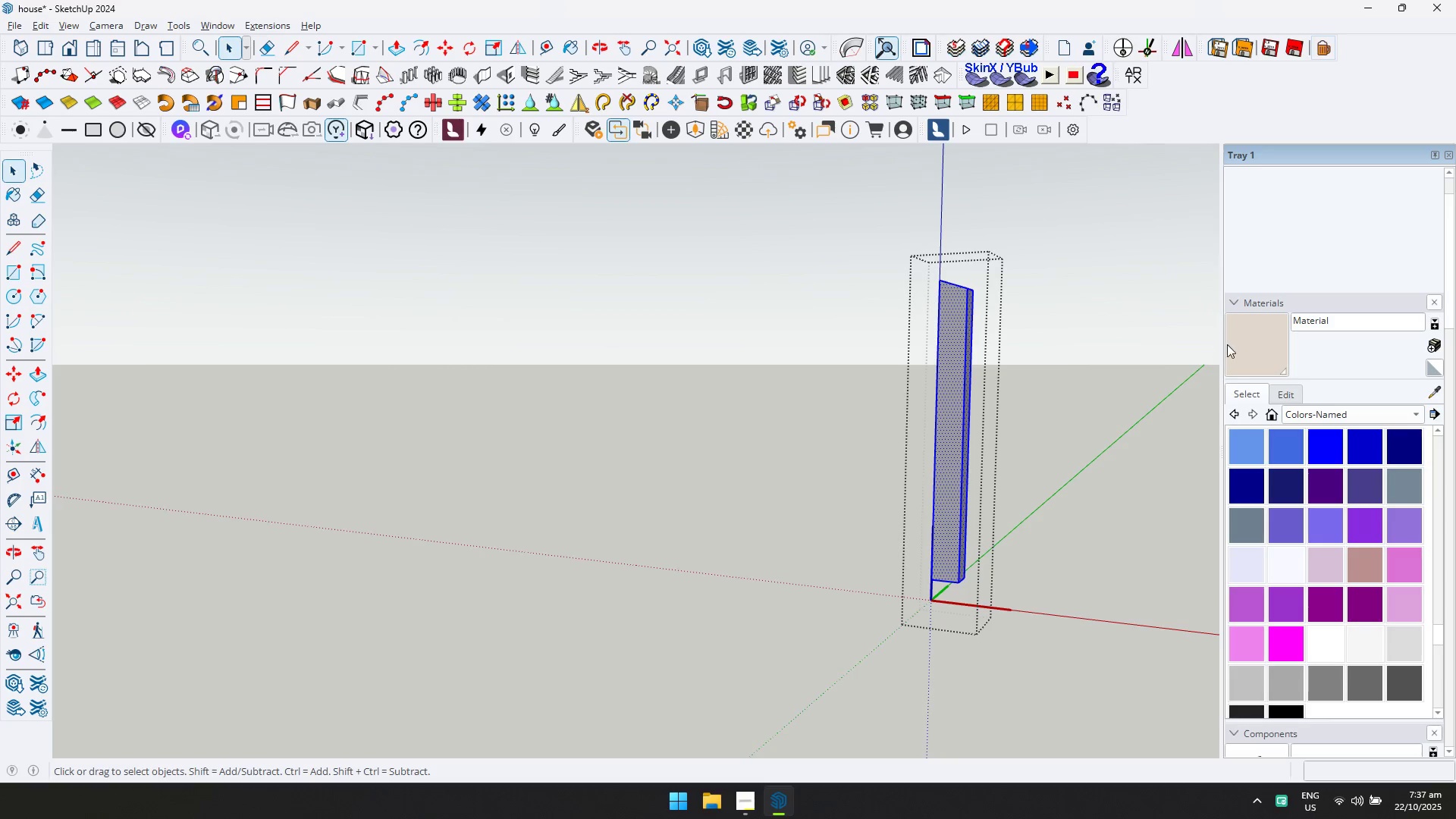 
left_click_drag(start_coordinate=[1254, 347], to_coordinate=[1250, 347])
 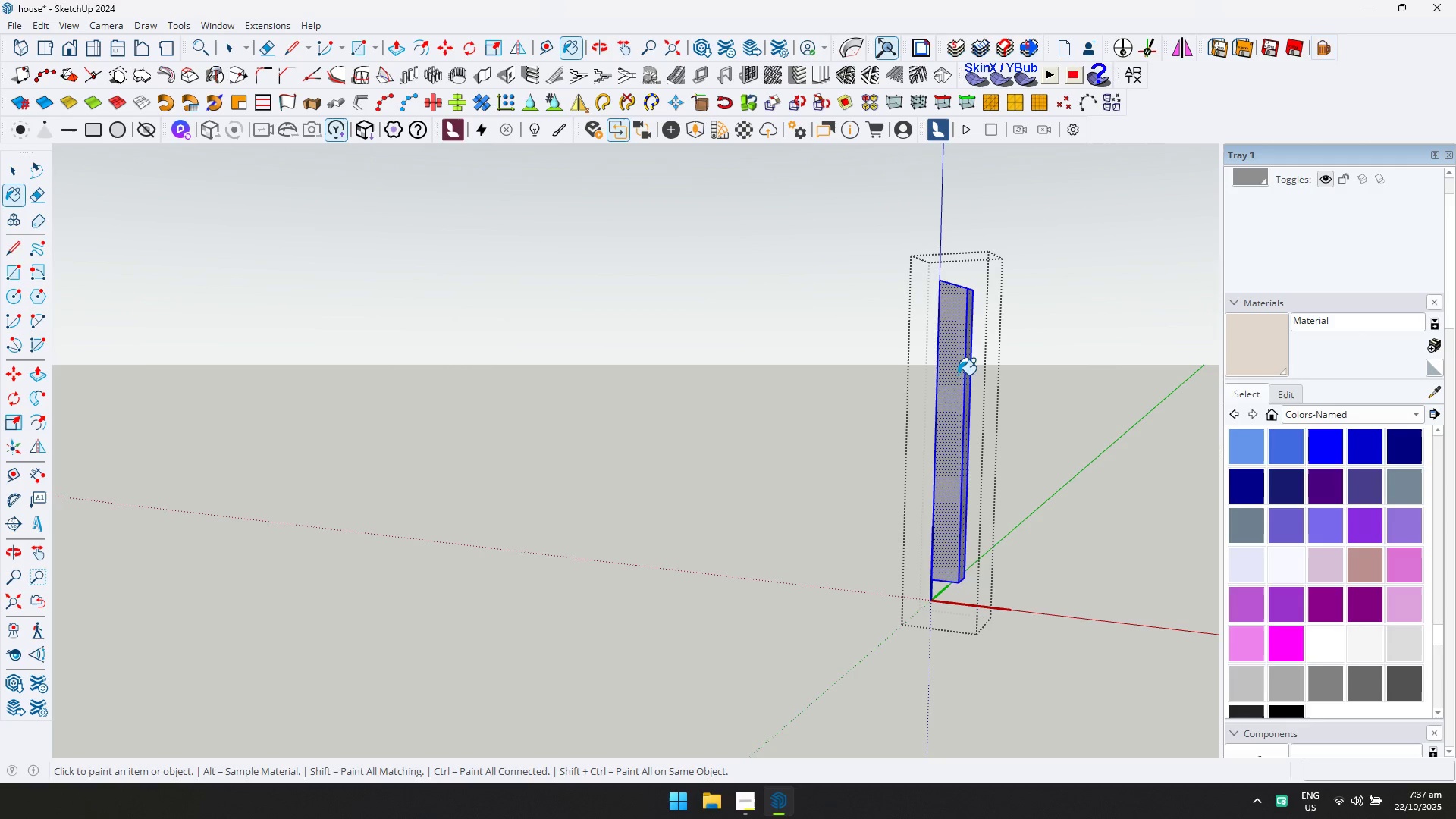 
double_click([953, 373])
 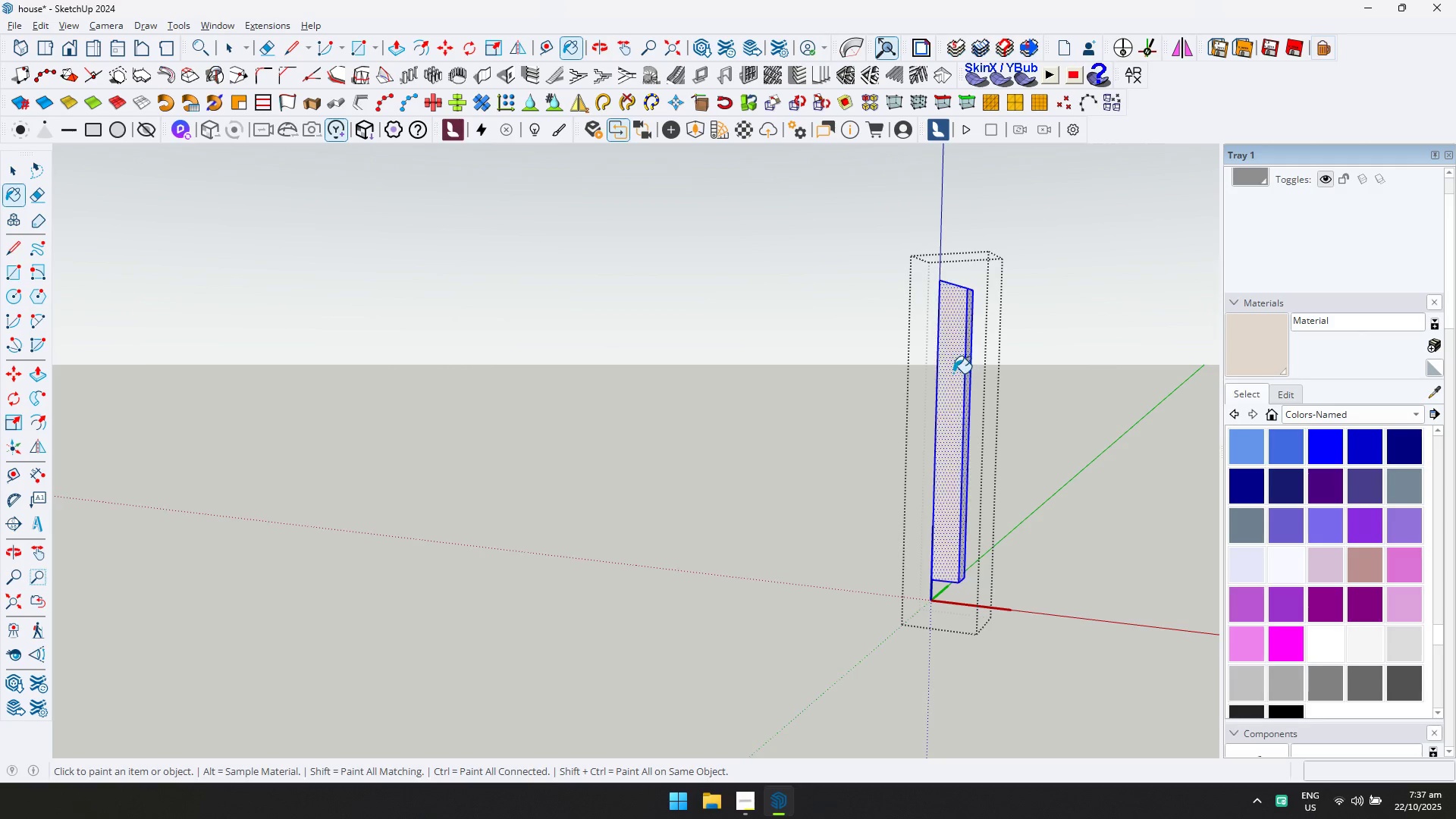 
triple_click([953, 373])
 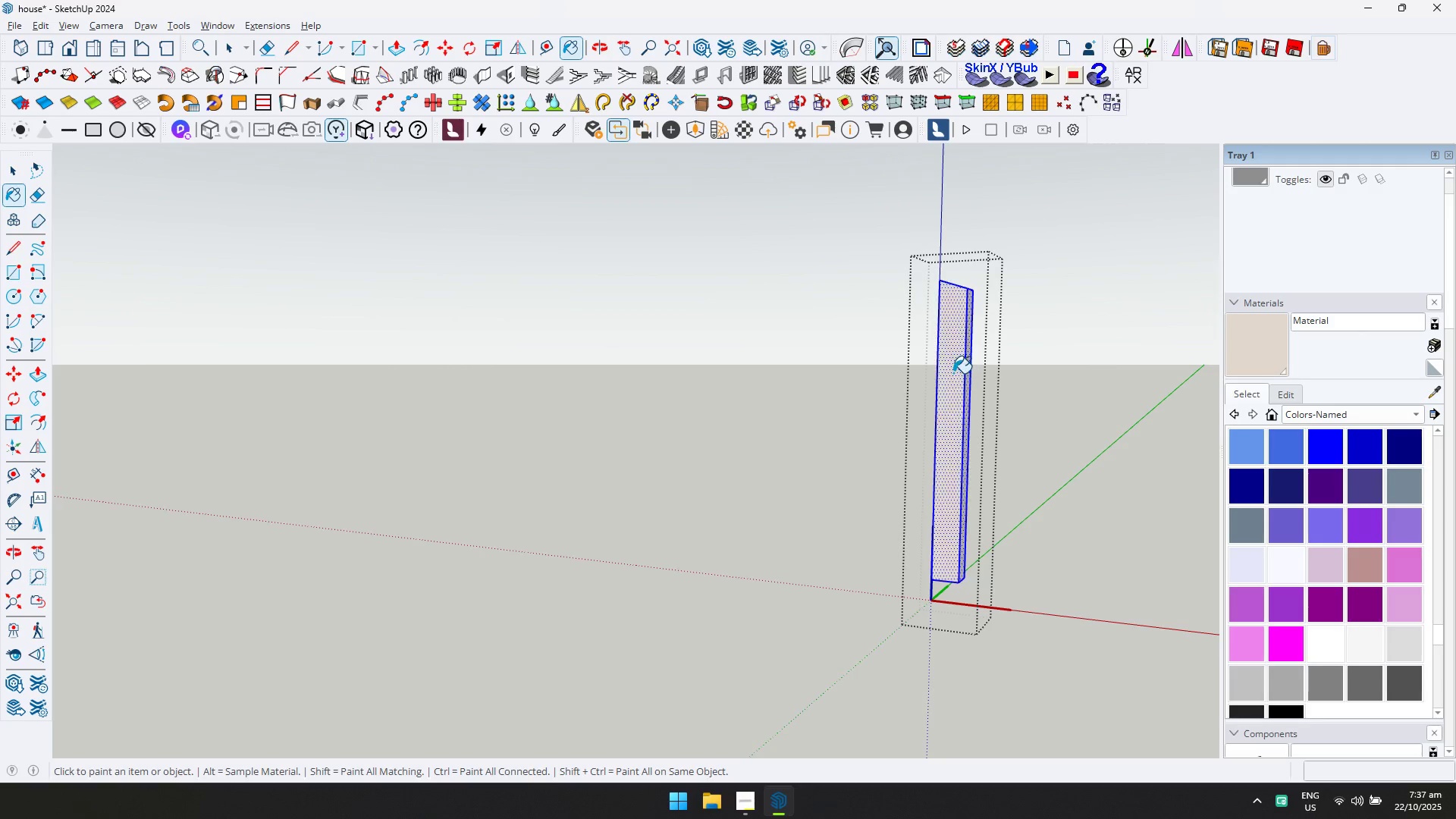 
key(Escape)
 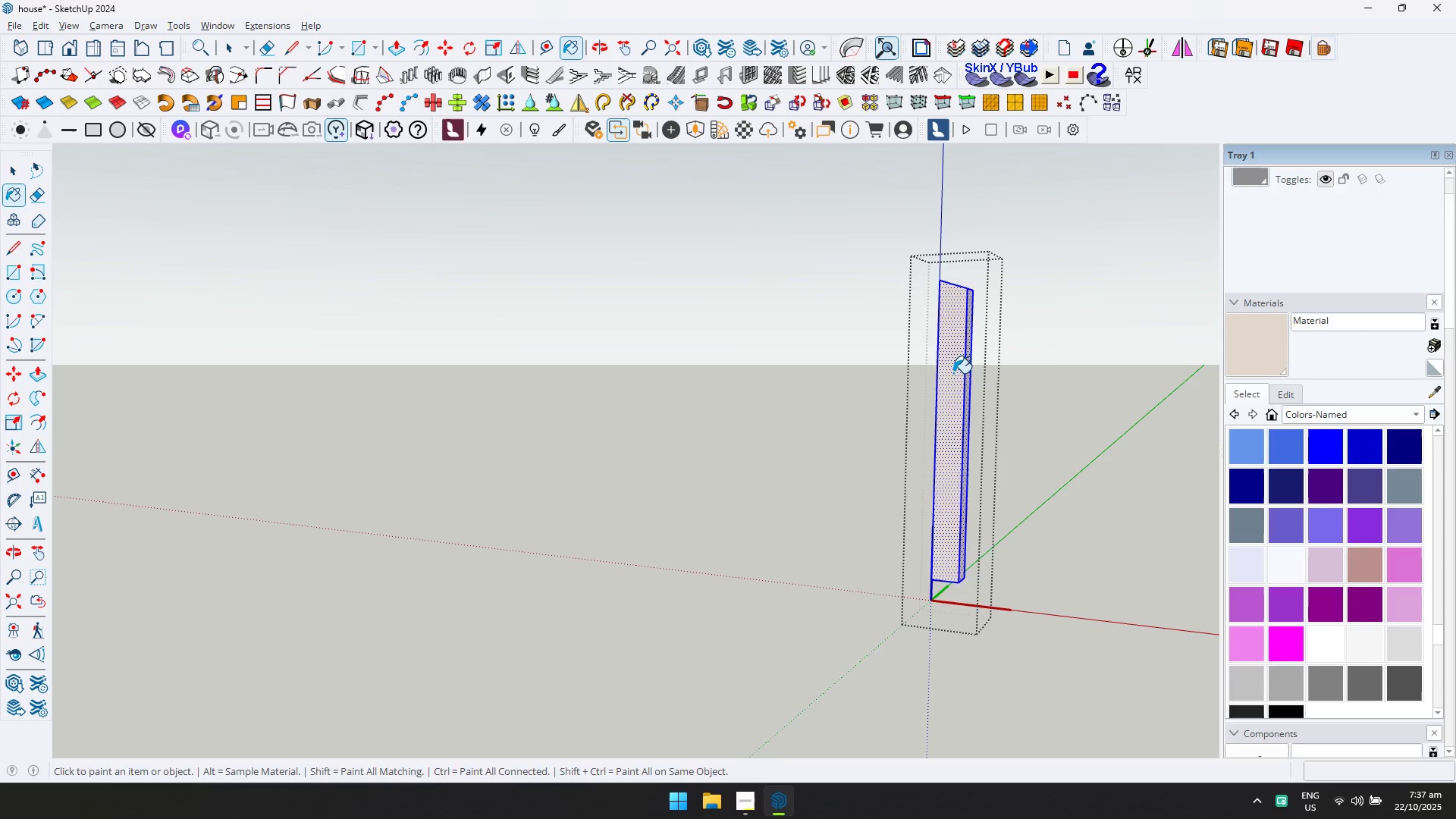 
key(Space)
 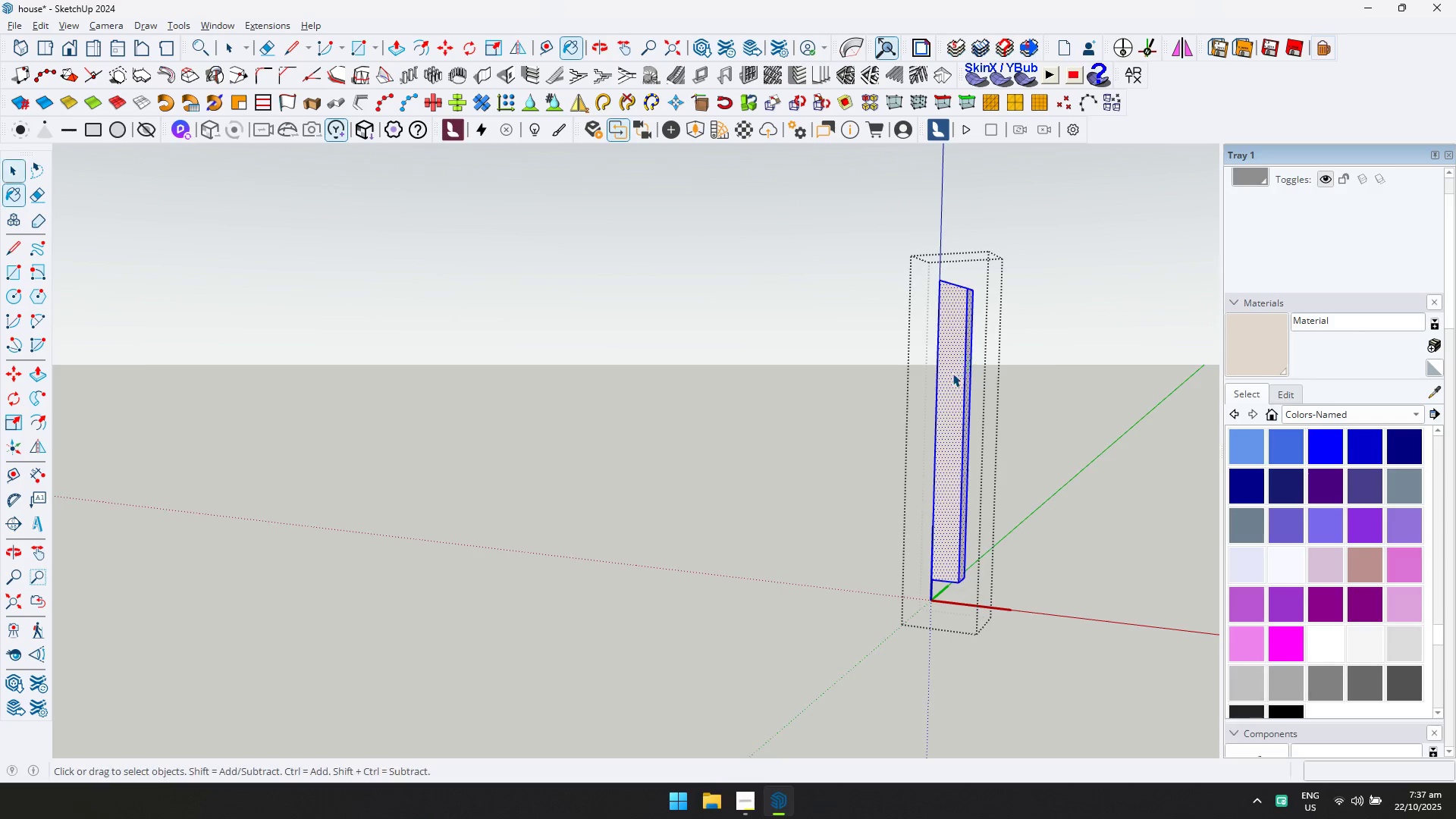 
key(Escape)
 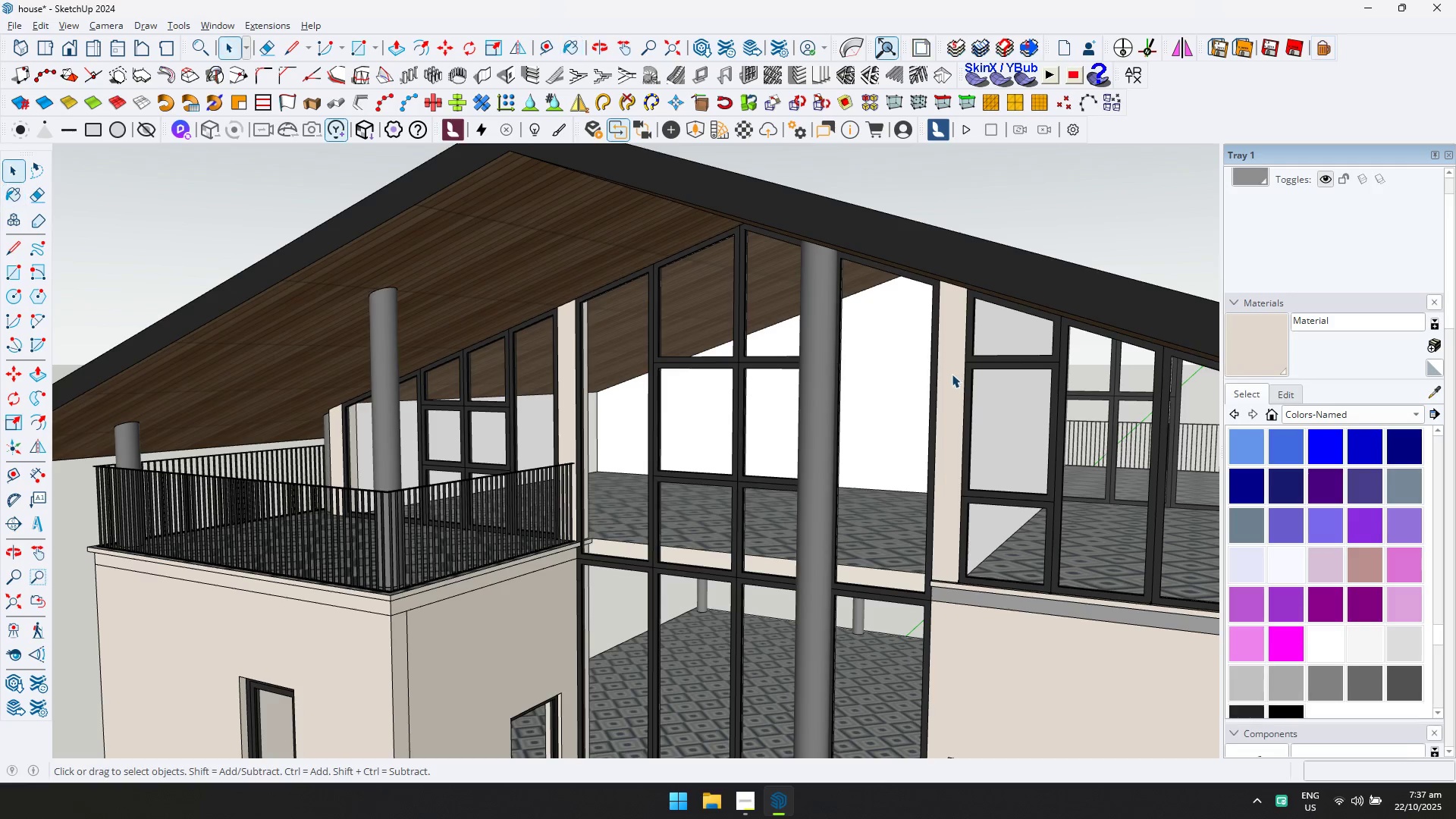 
key(Escape)
 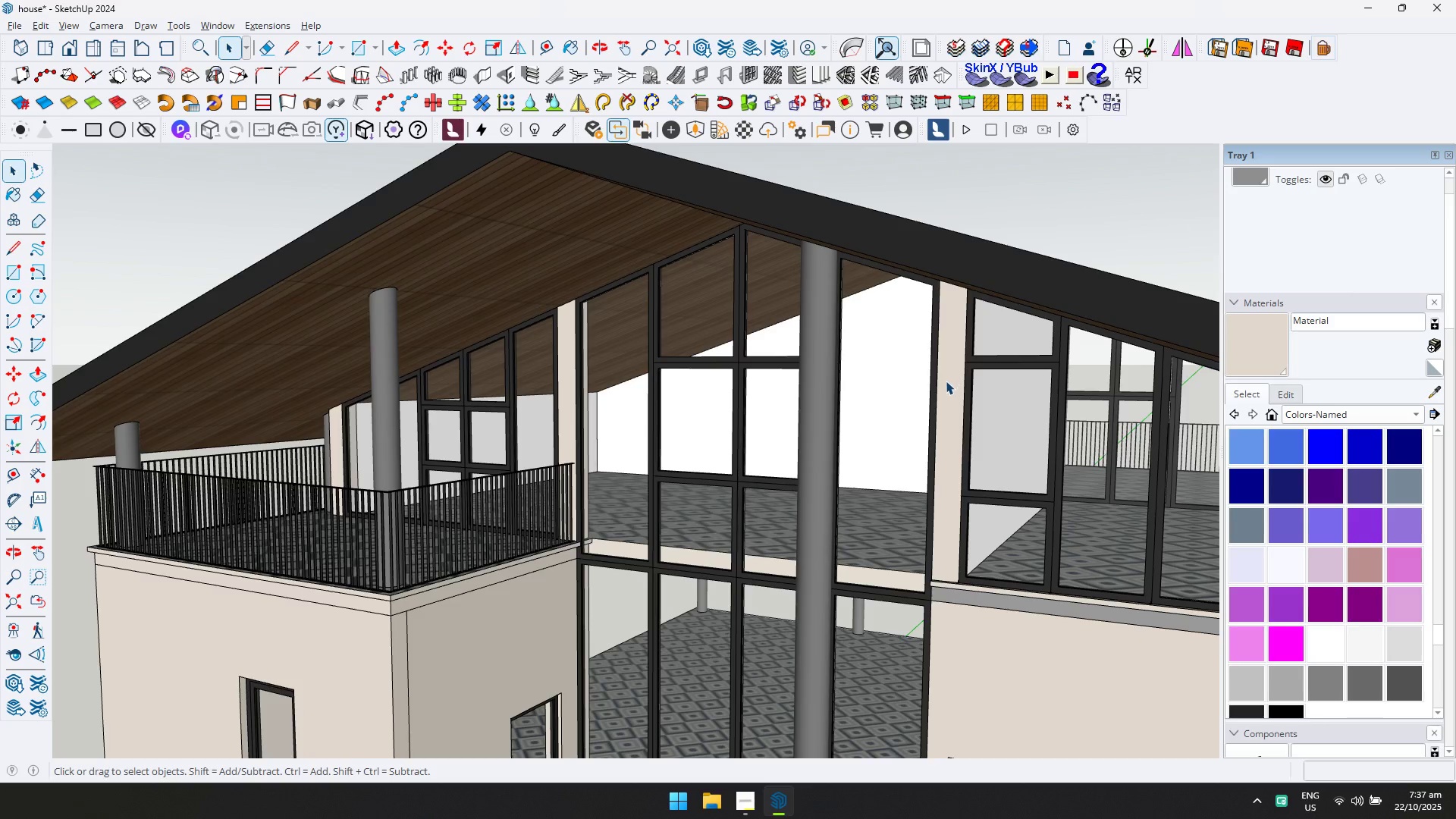 
scroll: coordinate [859, 452], scroll_direction: up, amount: 10.0
 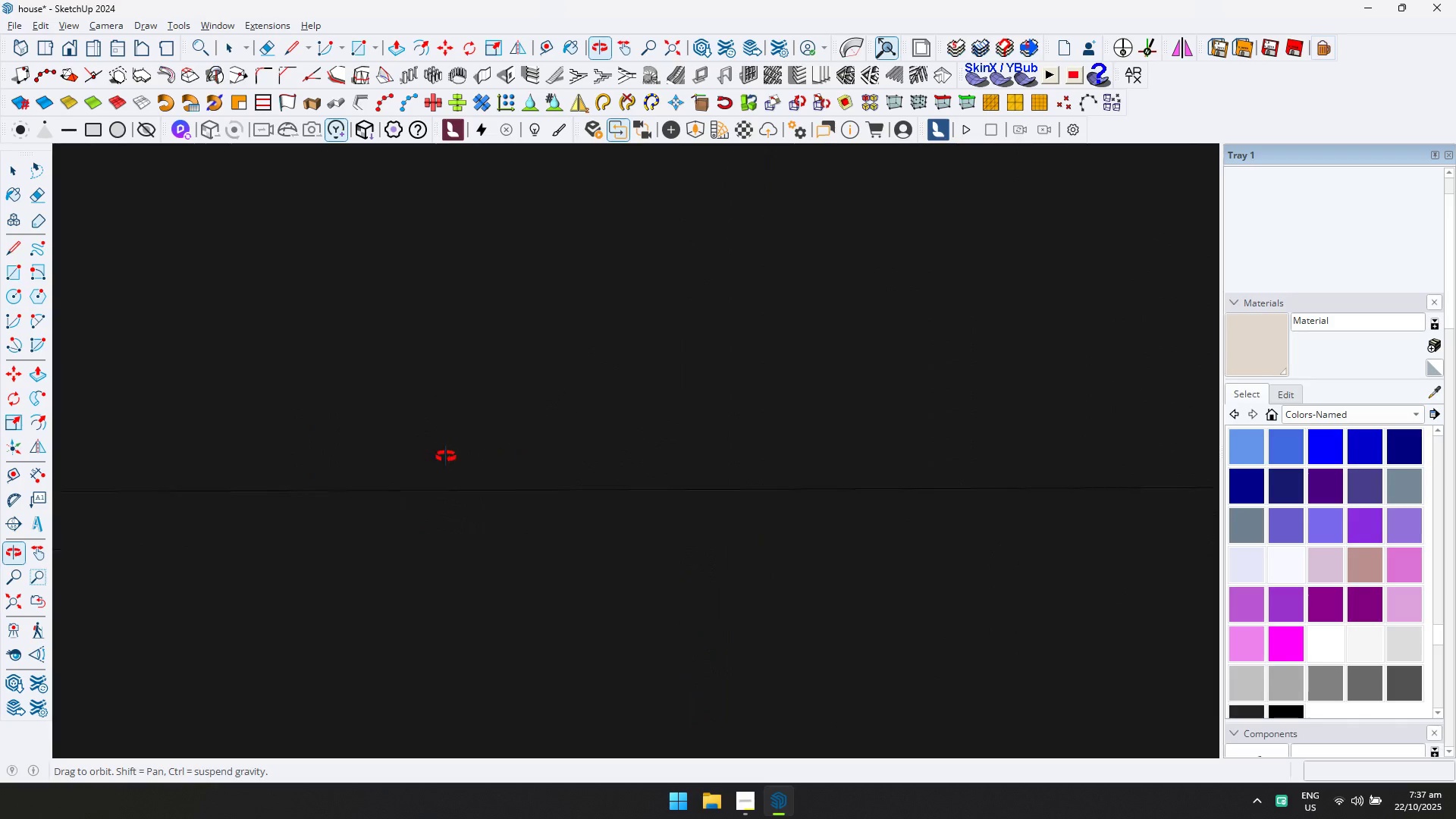 
key(Shift+ShiftLeft)
 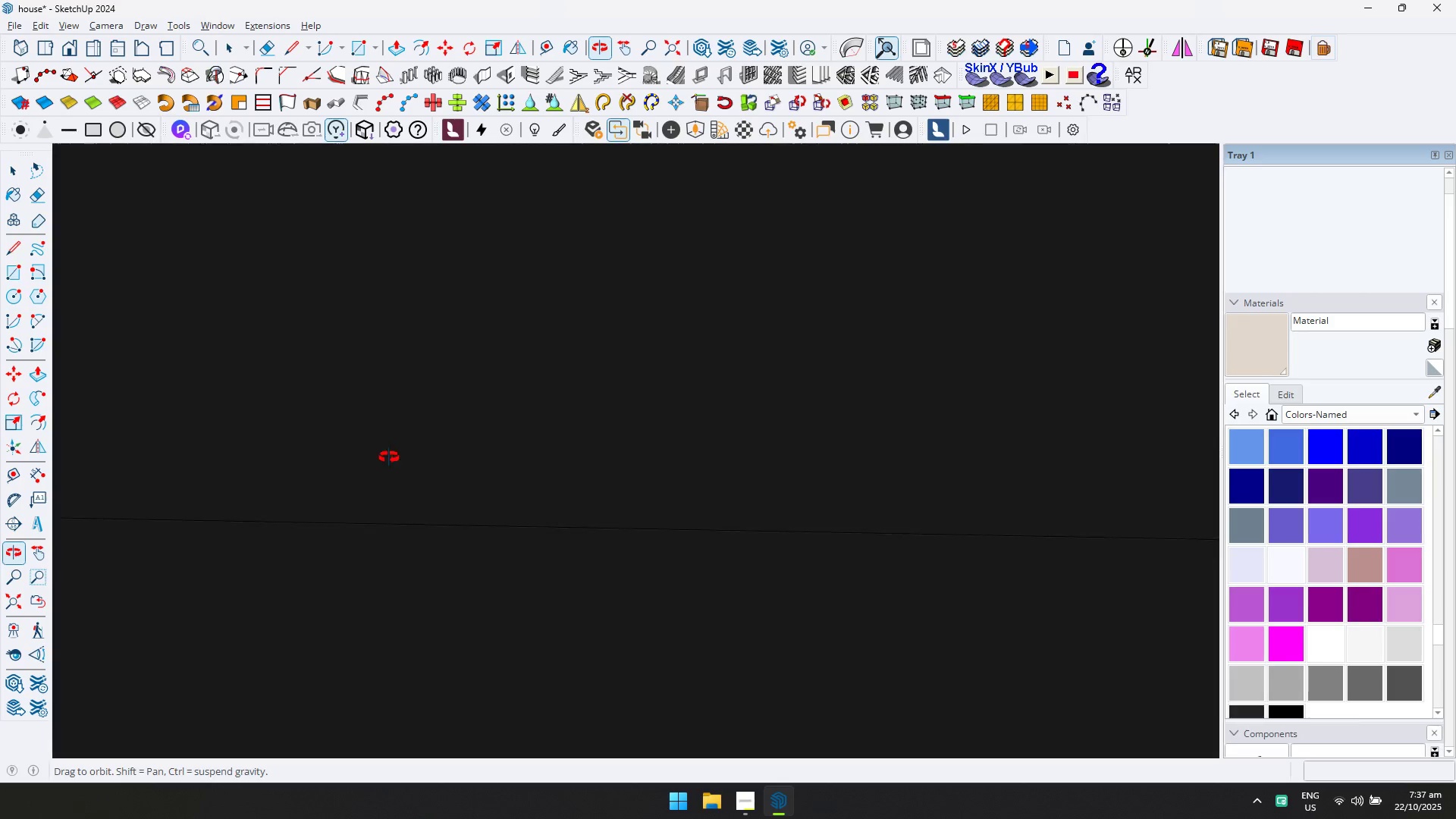 
scroll: coordinate [635, 419], scroll_direction: up, amount: 3.0
 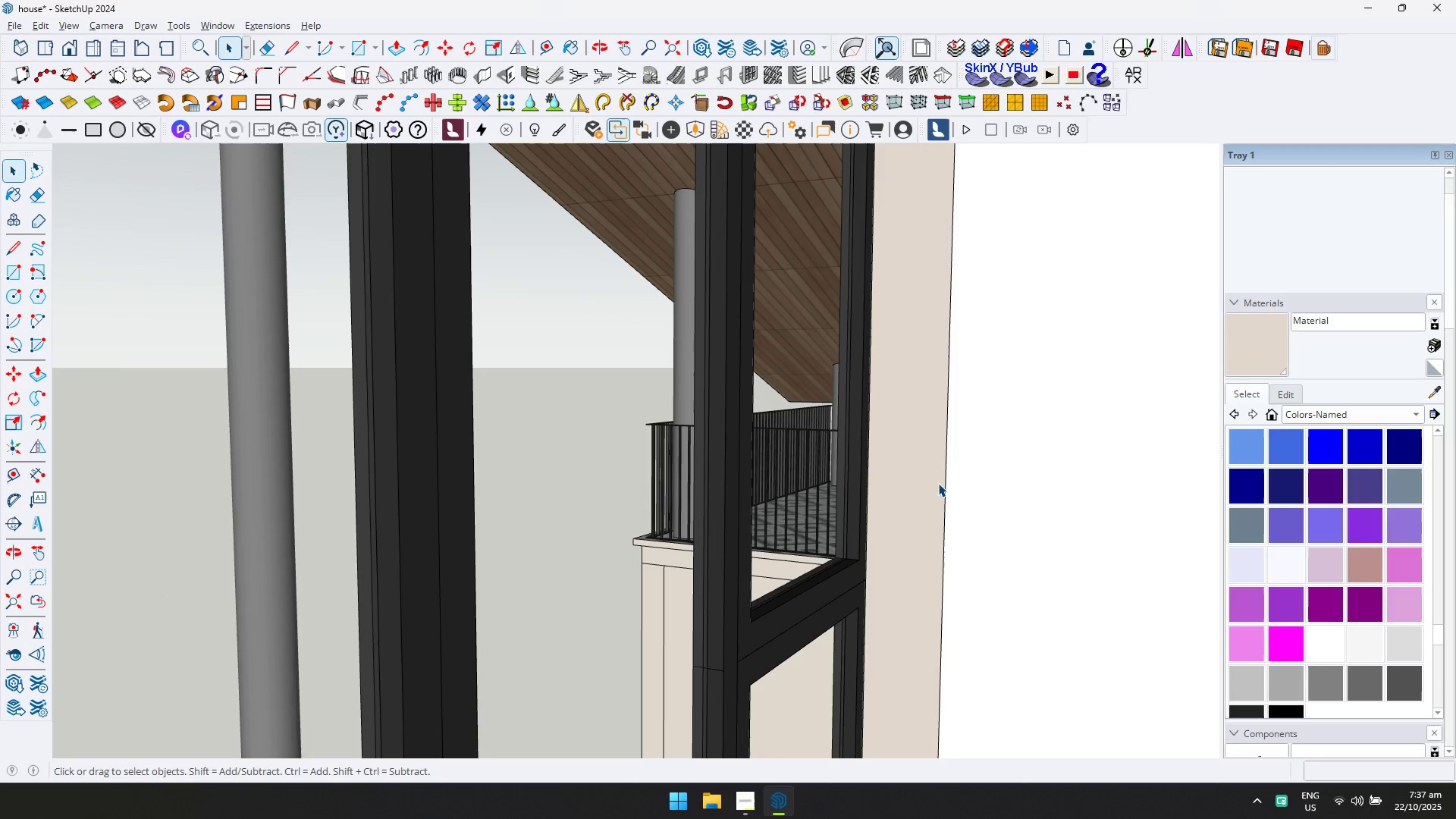 
double_click([999, 463])
 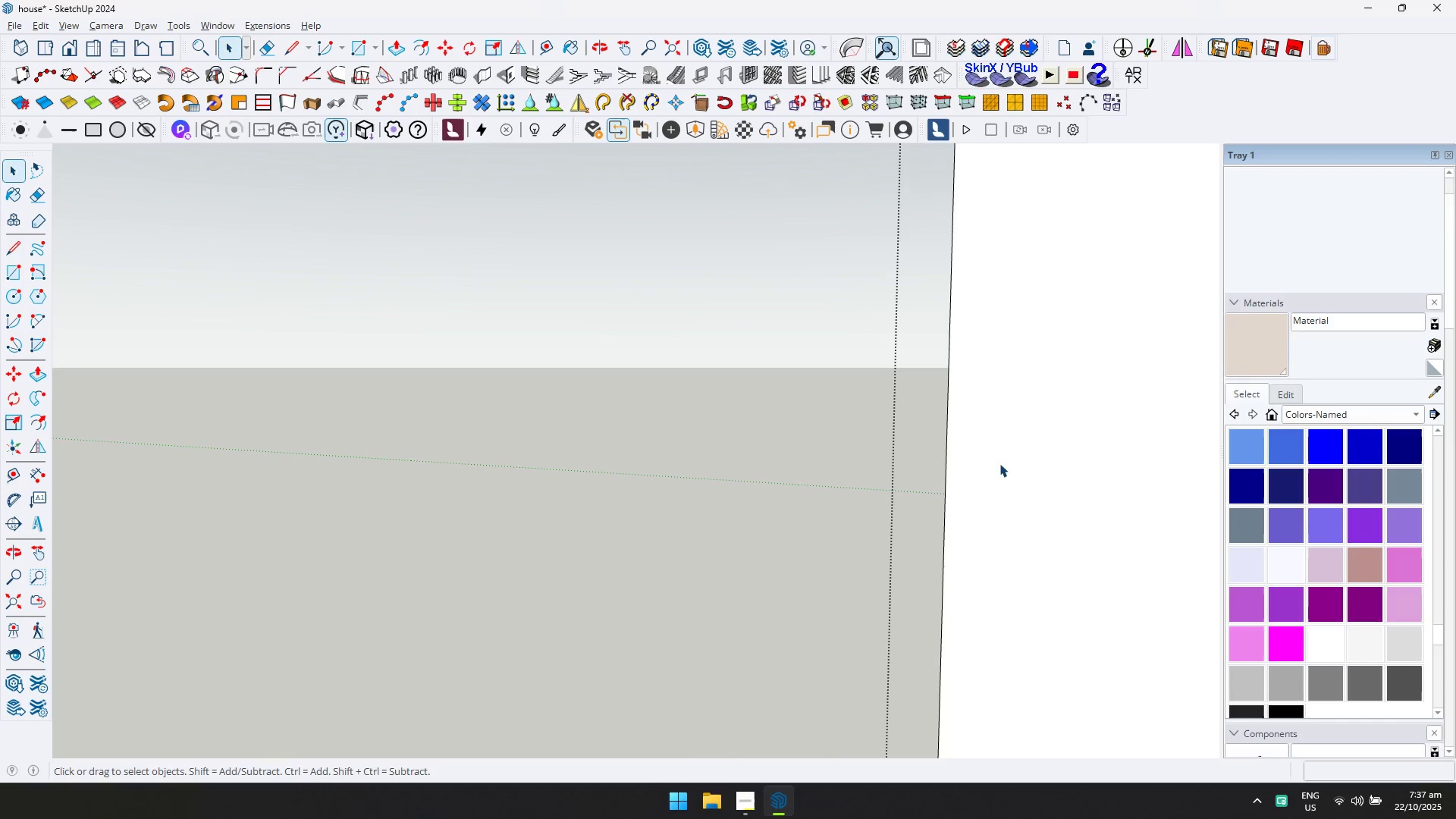 
key(Control+A)
 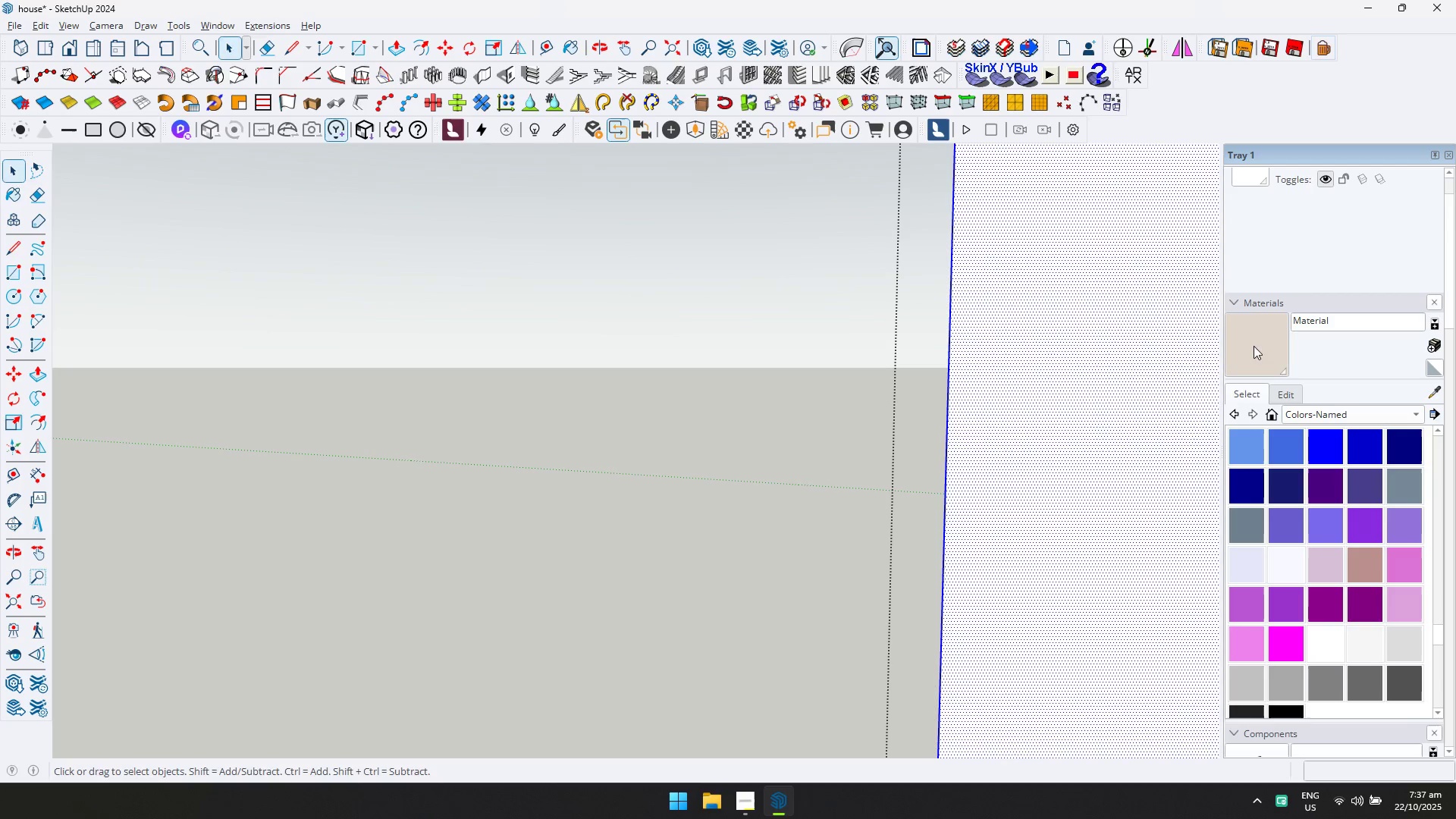 
double_click([1128, 391])
 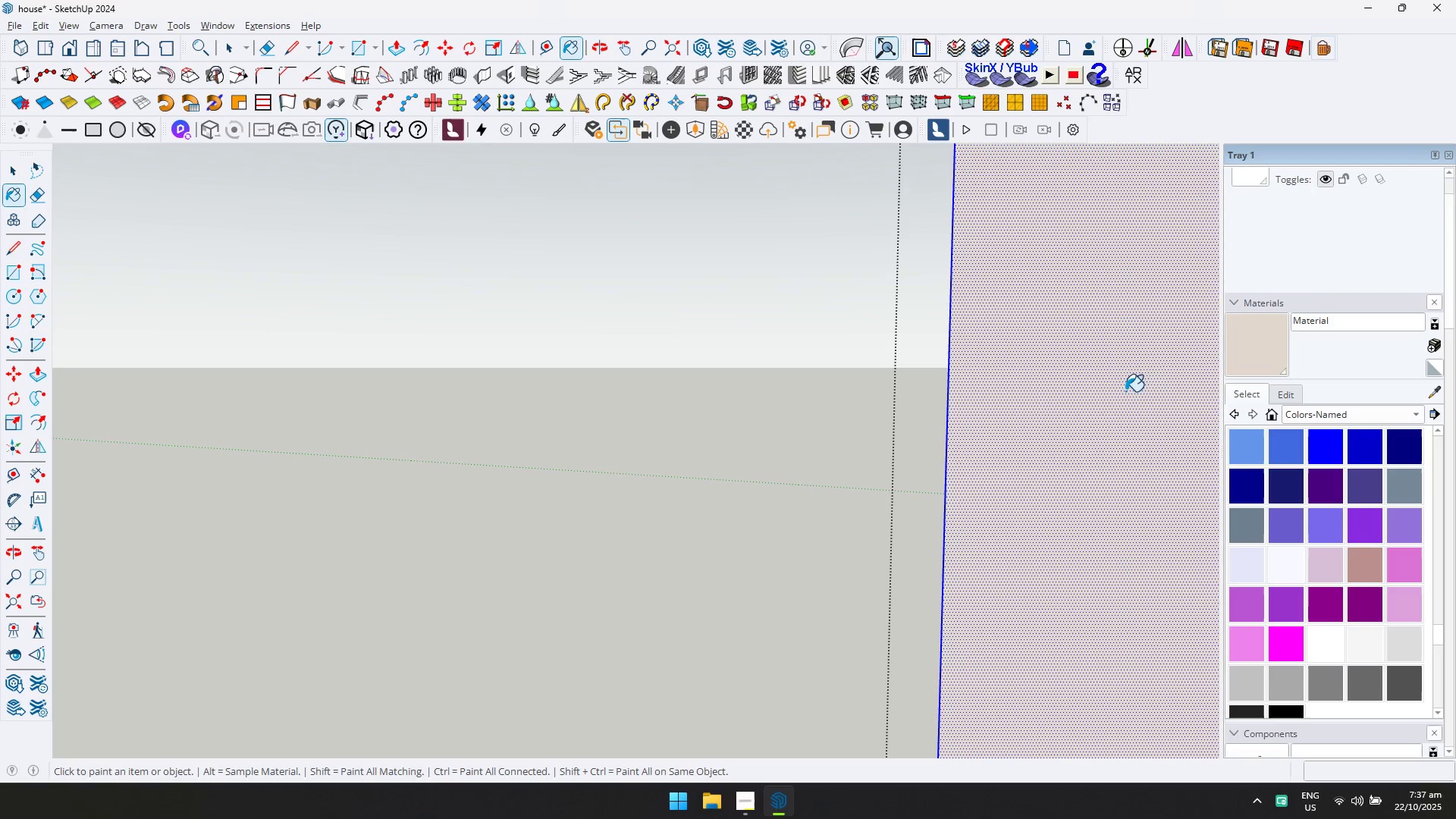 
key(Escape)
 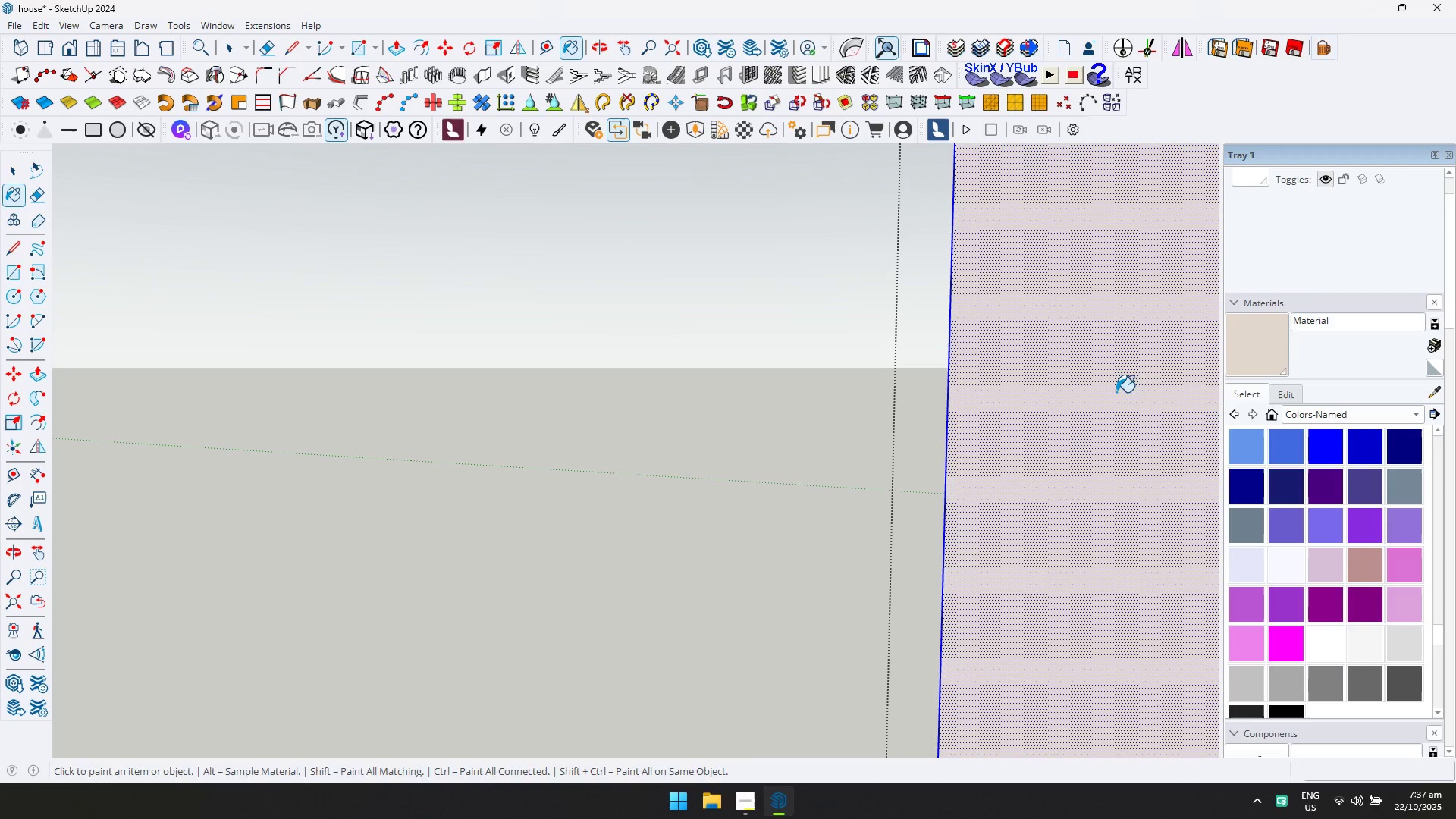 
key(Space)
 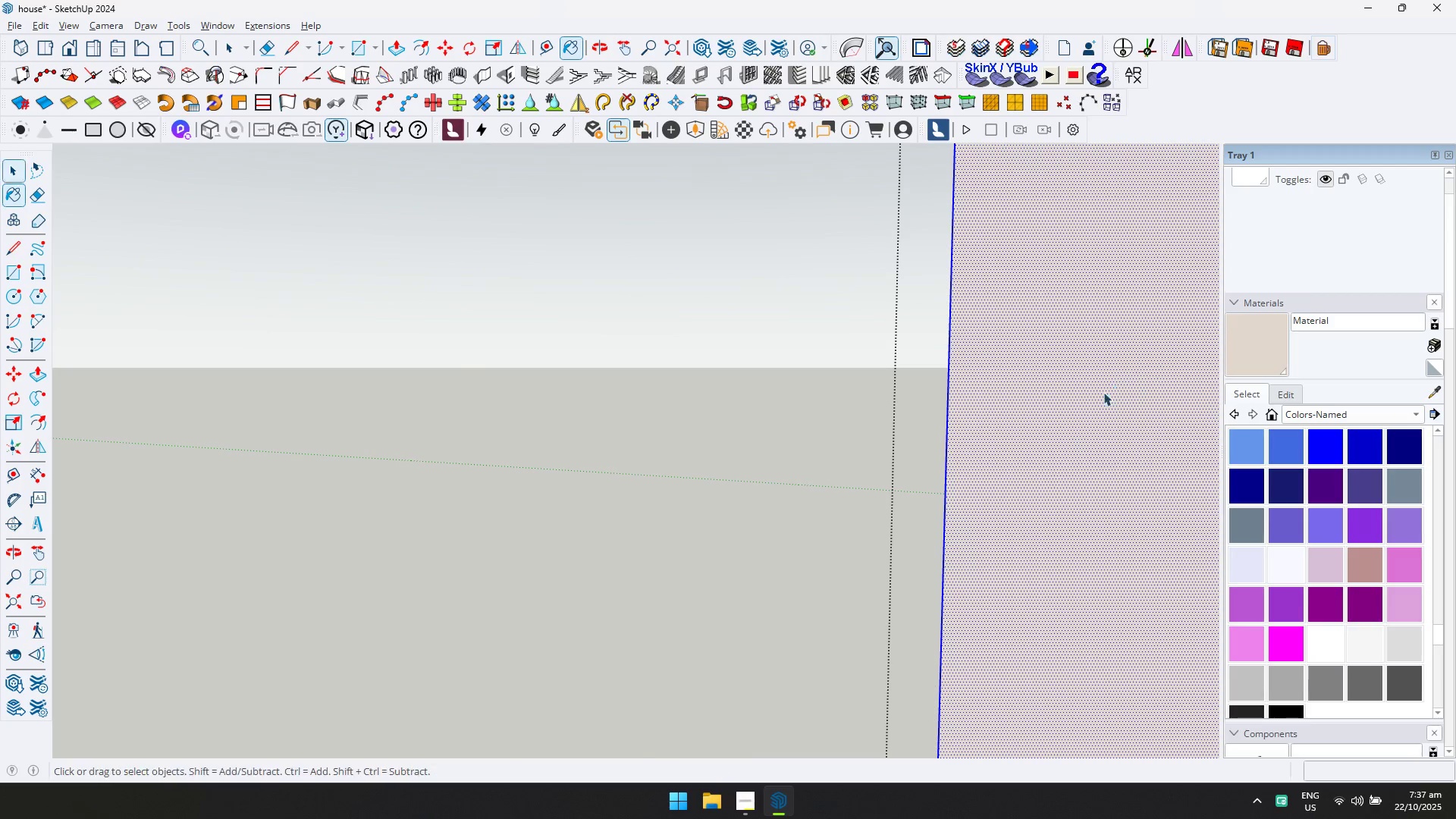 
key(Escape)
 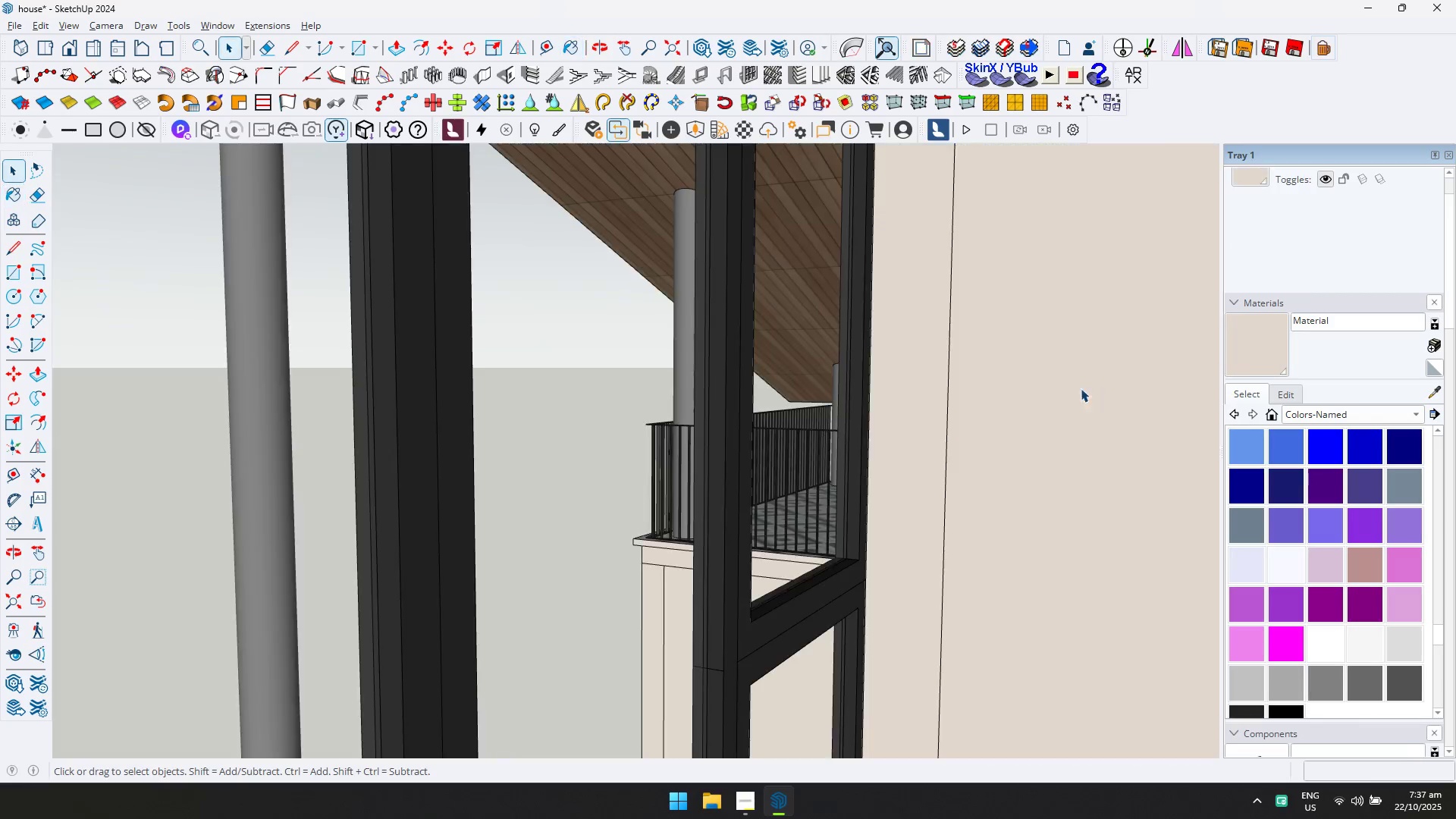 
key(Escape)
 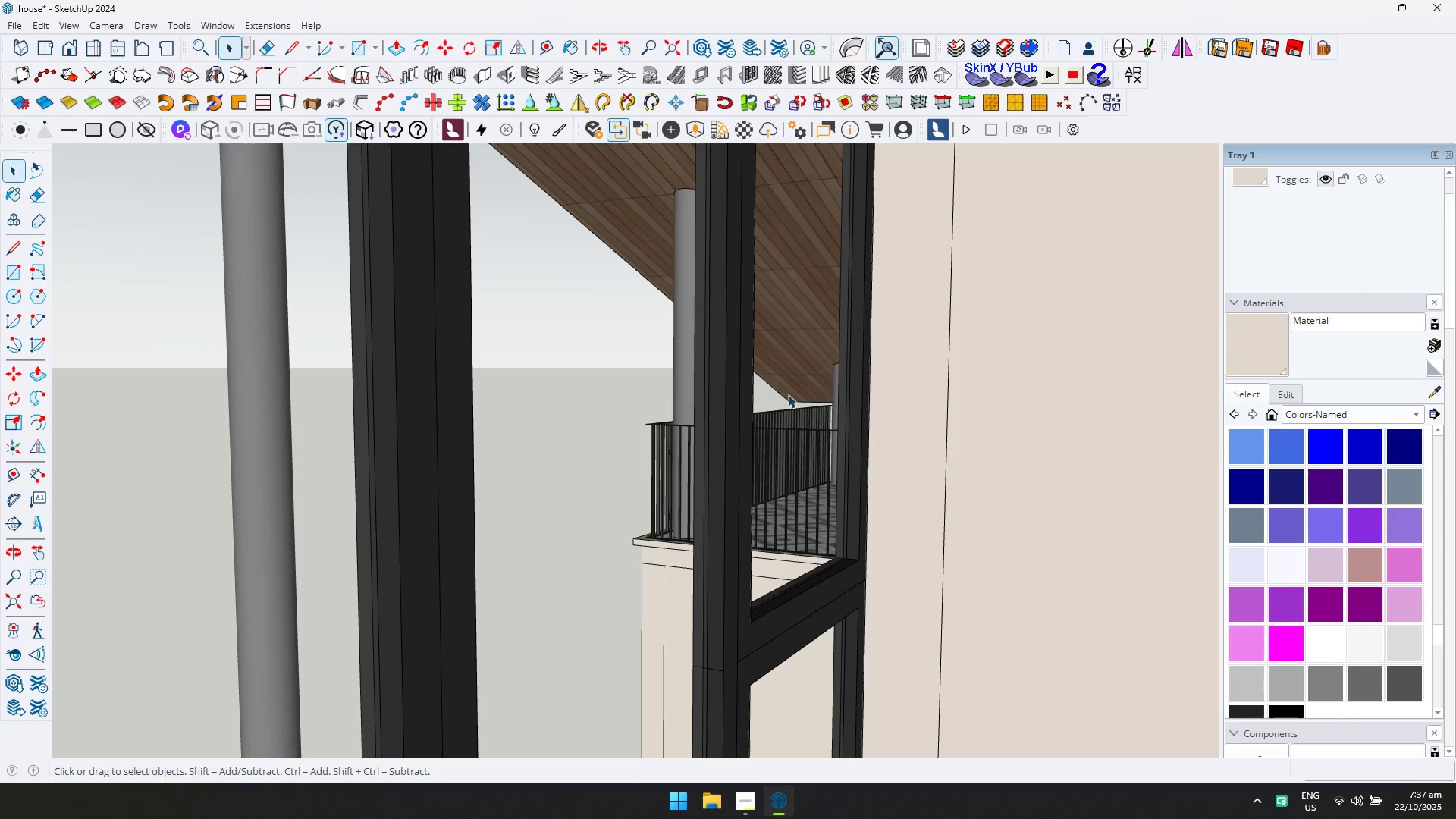 
scroll: coordinate [684, 420], scroll_direction: down, amount: 38.0
 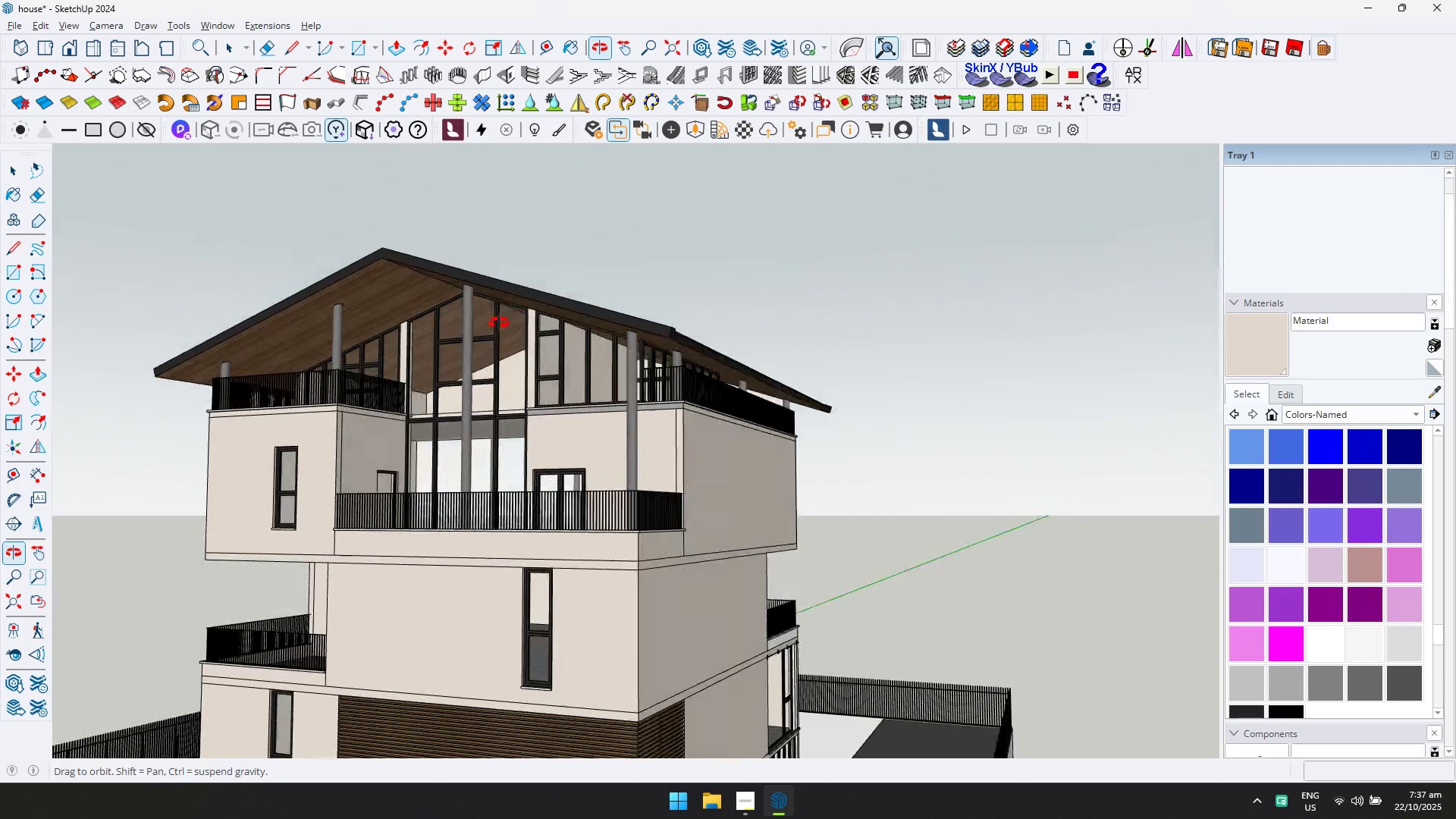 
key(Shift+ShiftLeft)
 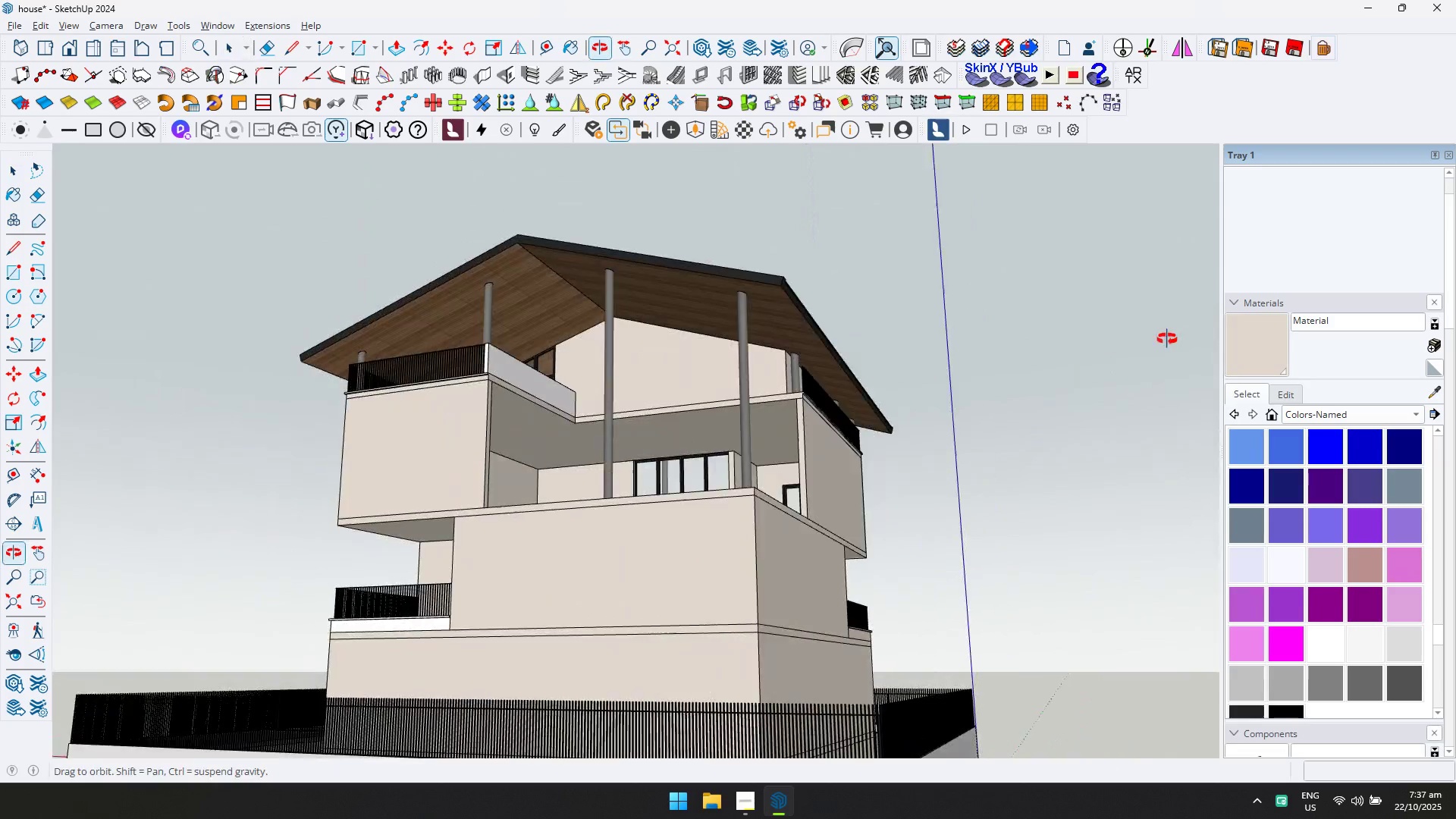 
scroll: coordinate [529, 407], scroll_direction: up, amount: 3.0
 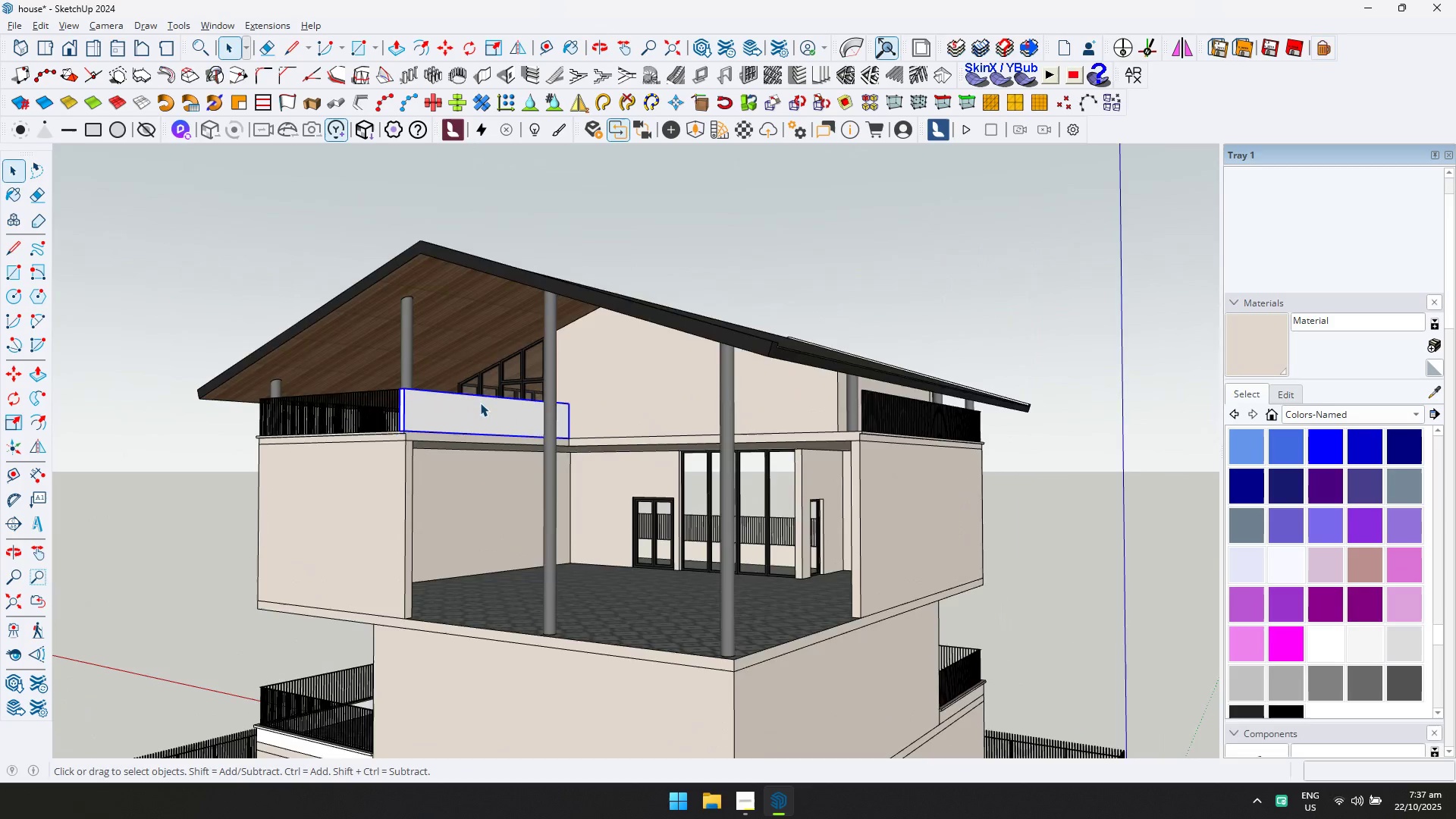 
double_click([480, 403])
 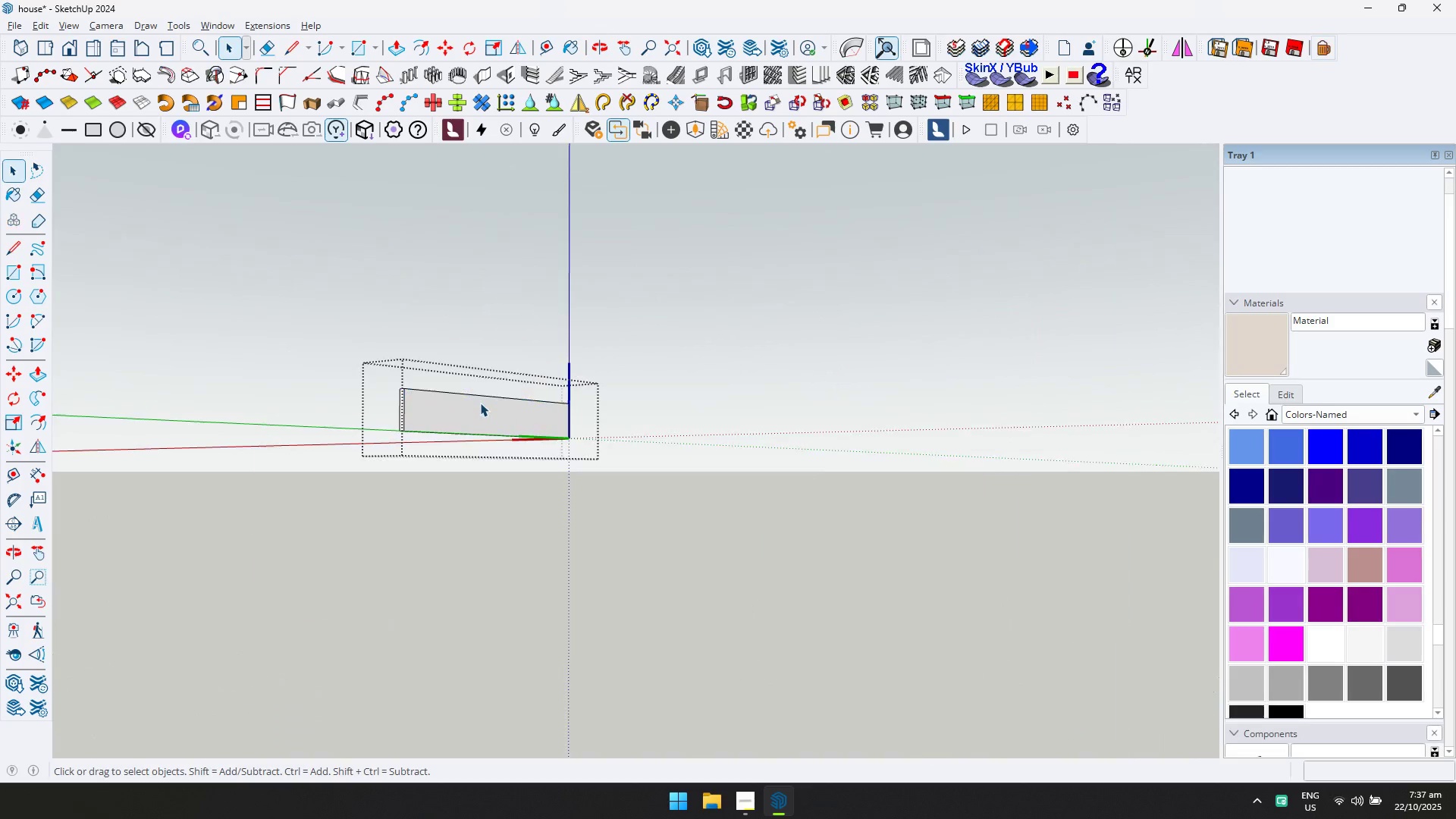 
key(Control+ControlLeft)
 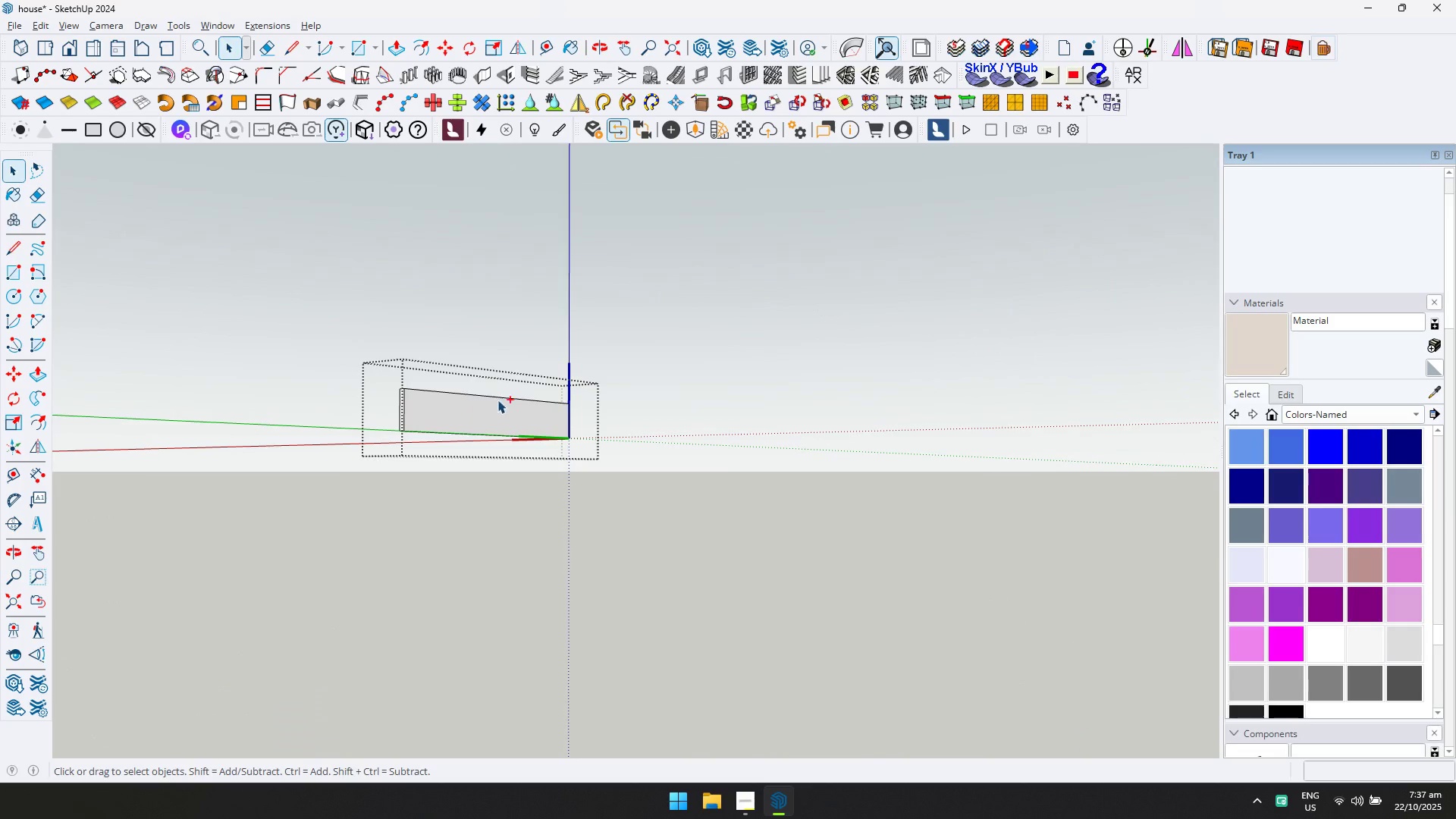 
key(Control+A)
 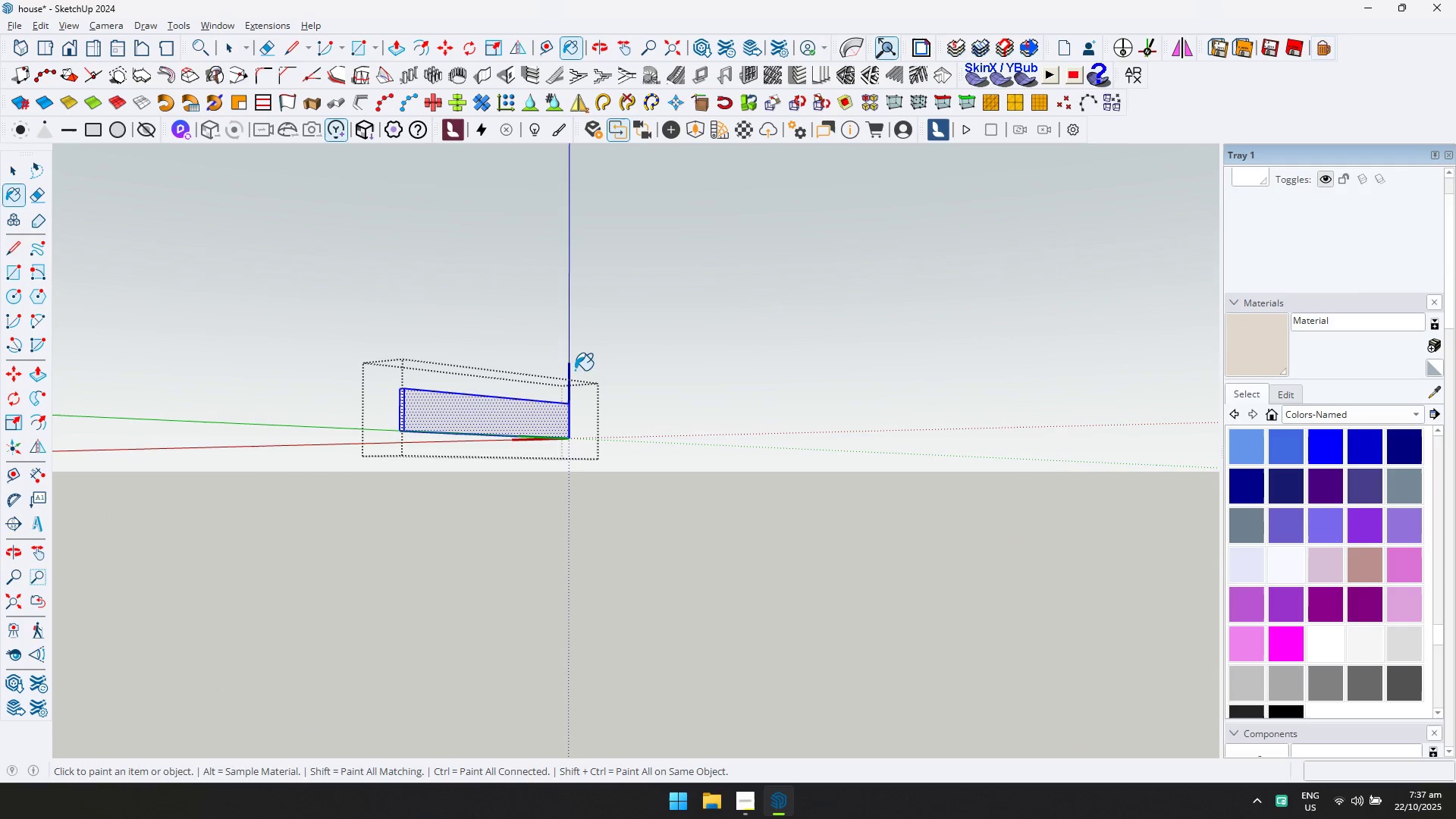 
left_click([473, 415])
 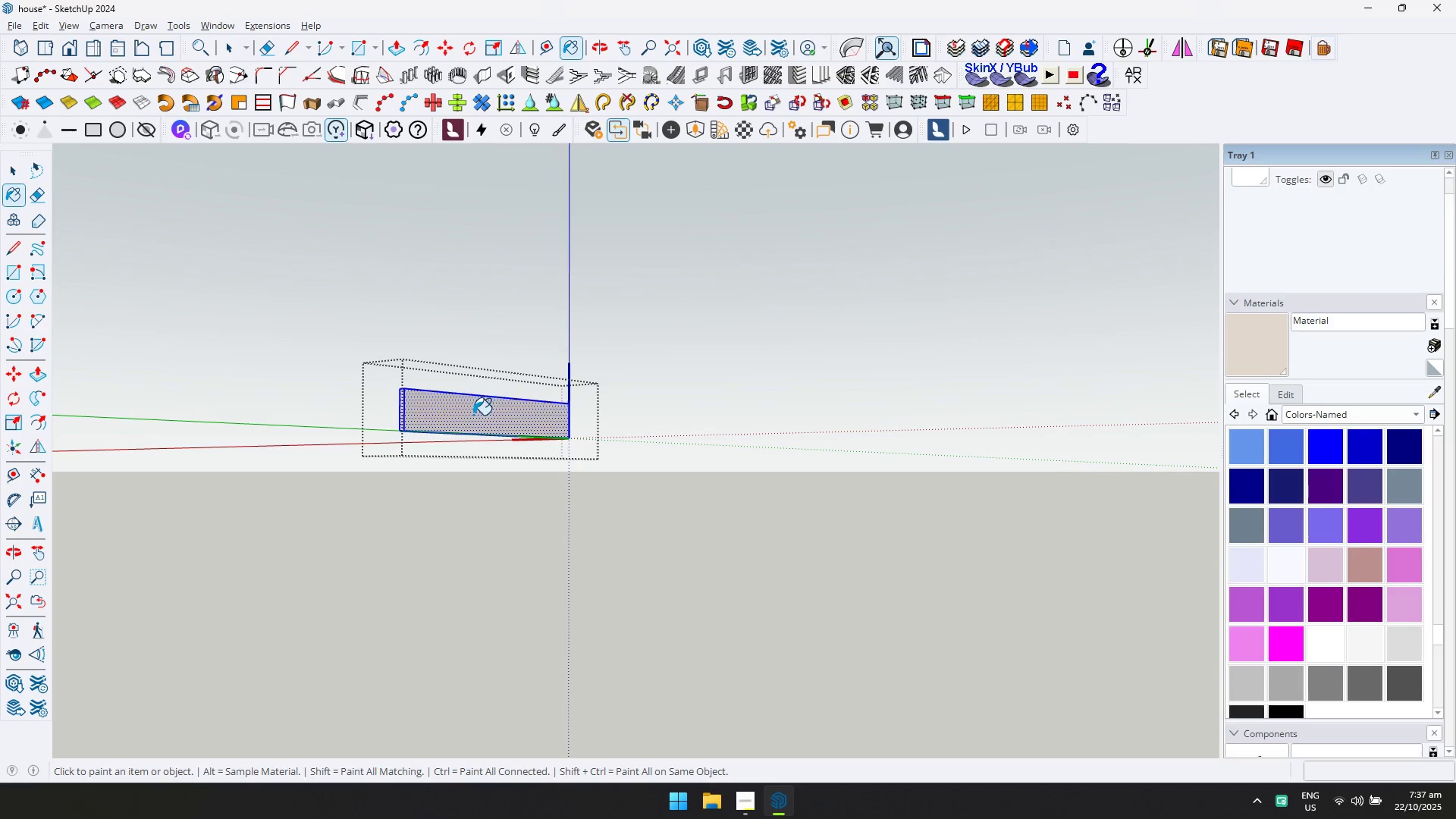 
key(Escape)
 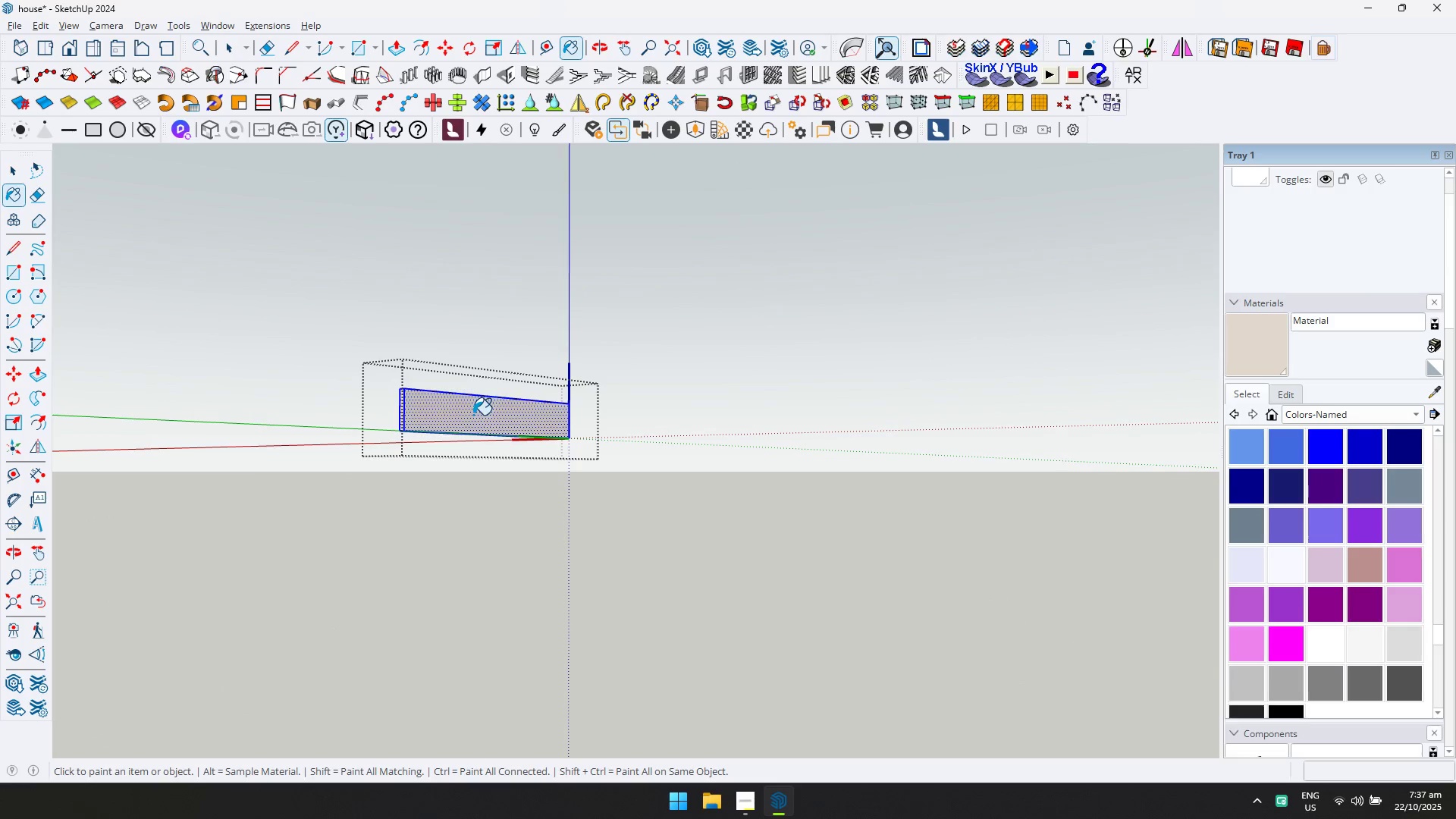 
key(Space)
 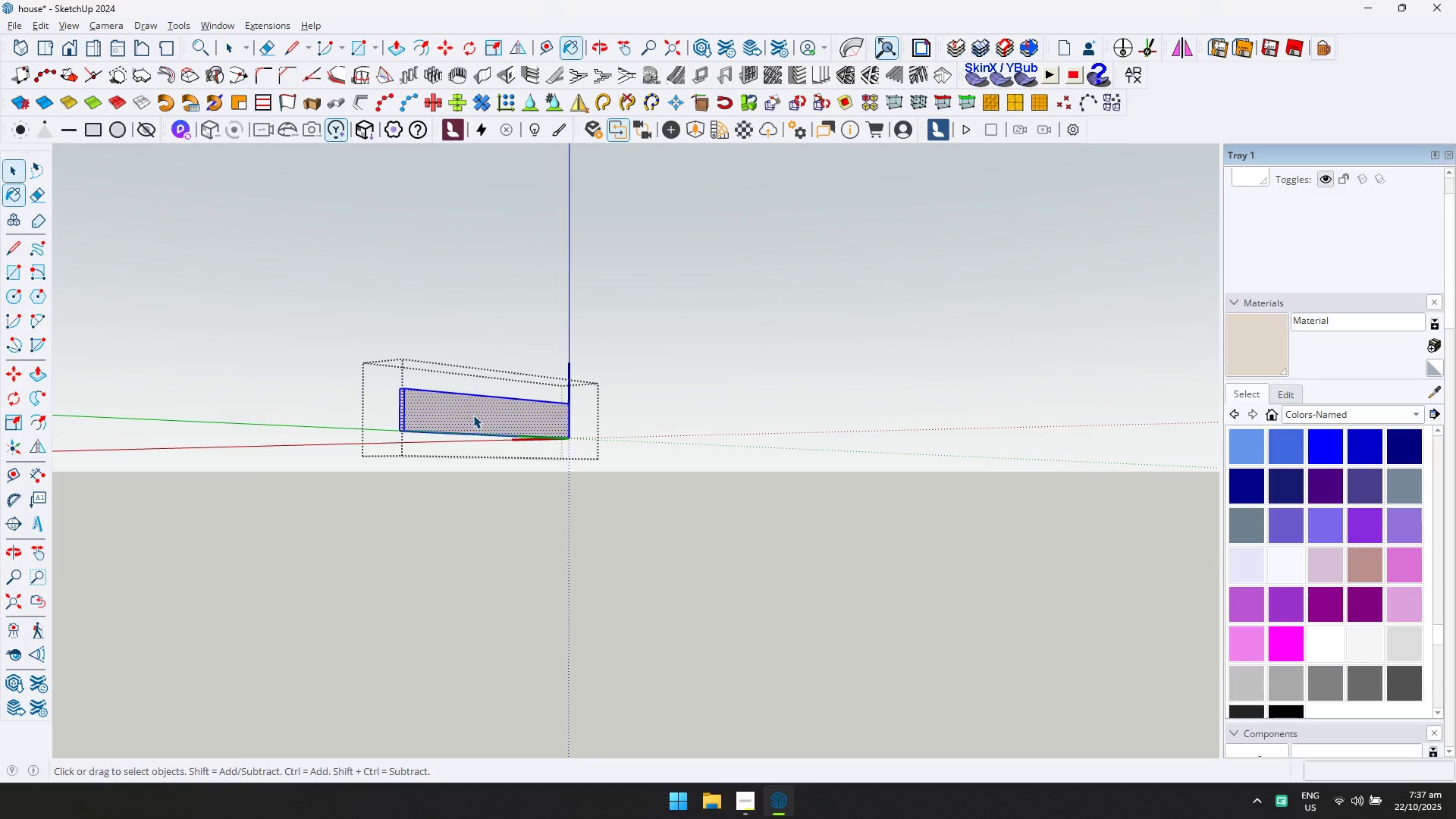 
key(Escape)
 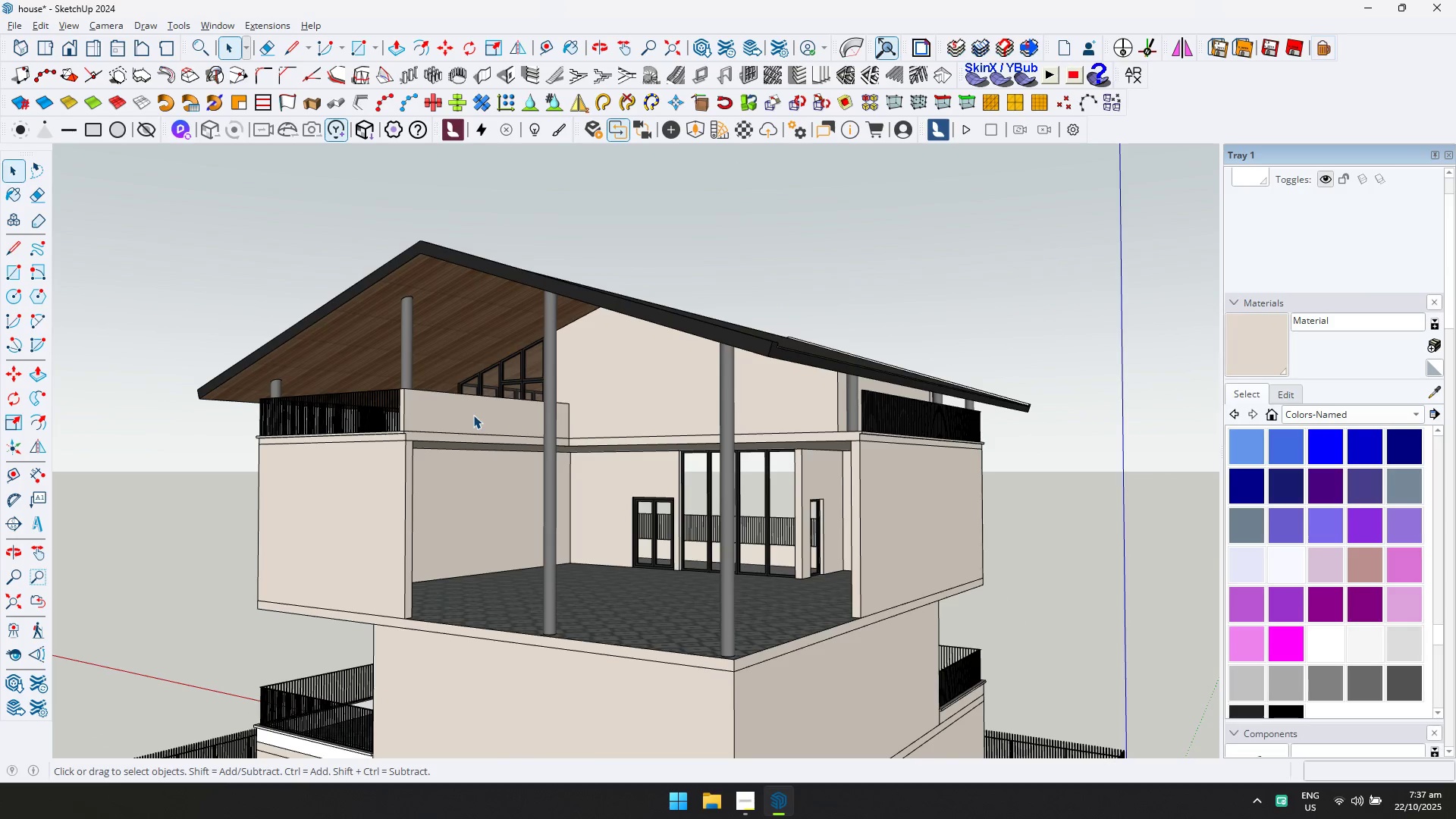 
key(Escape)
 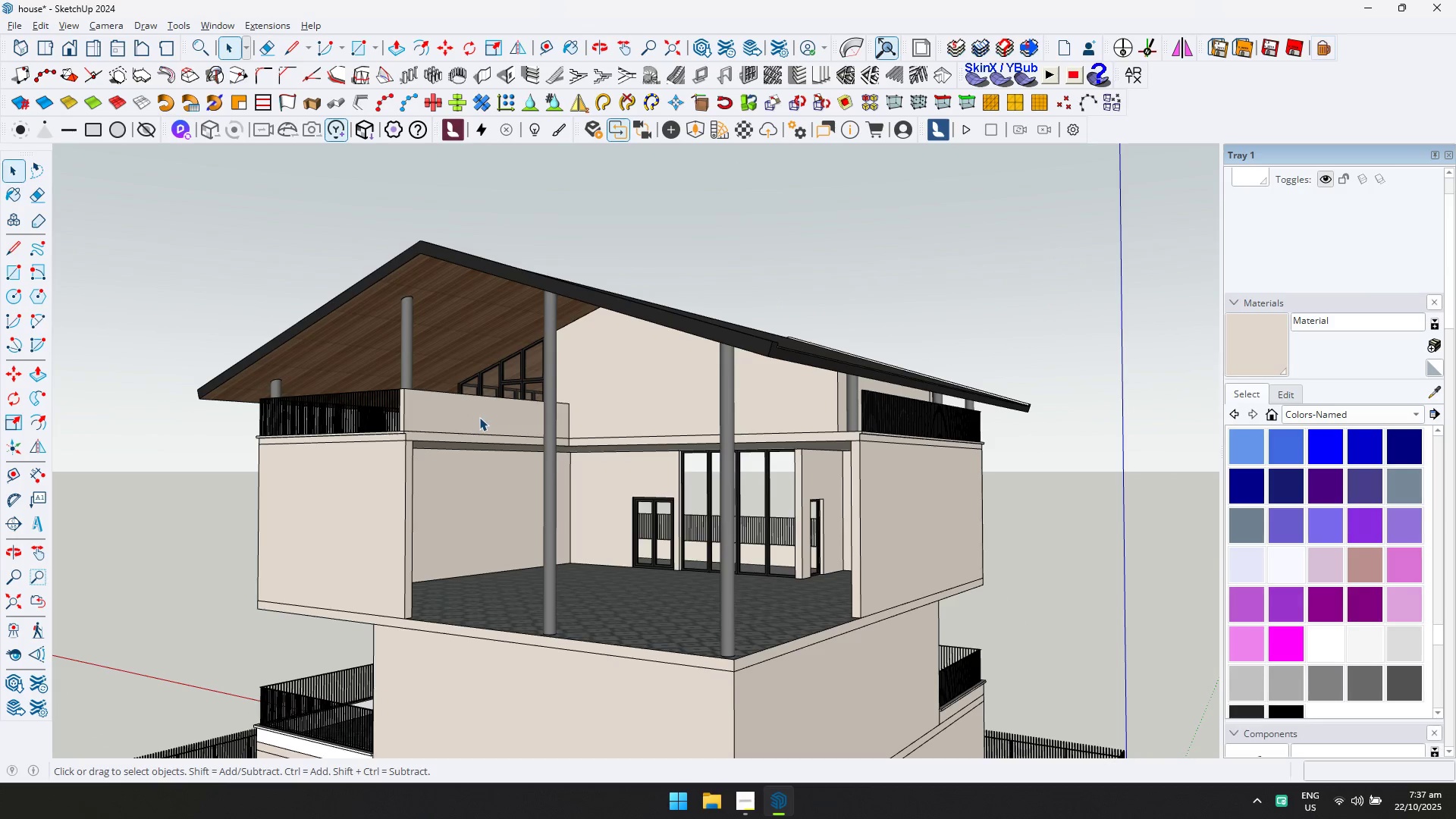 
scroll: coordinate [559, 484], scroll_direction: down, amount: 4.0
 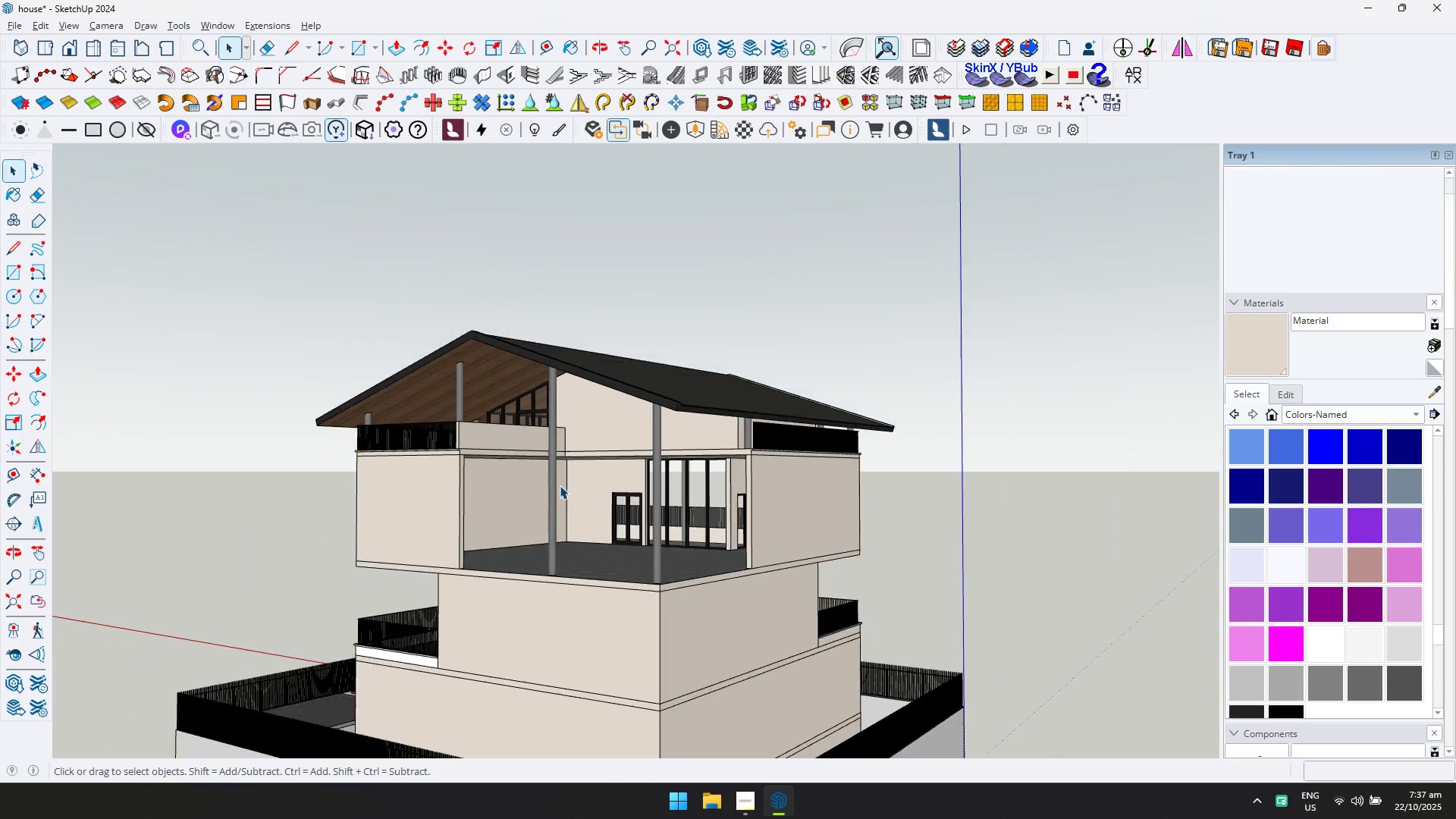 
key(Shift+ShiftLeft)
 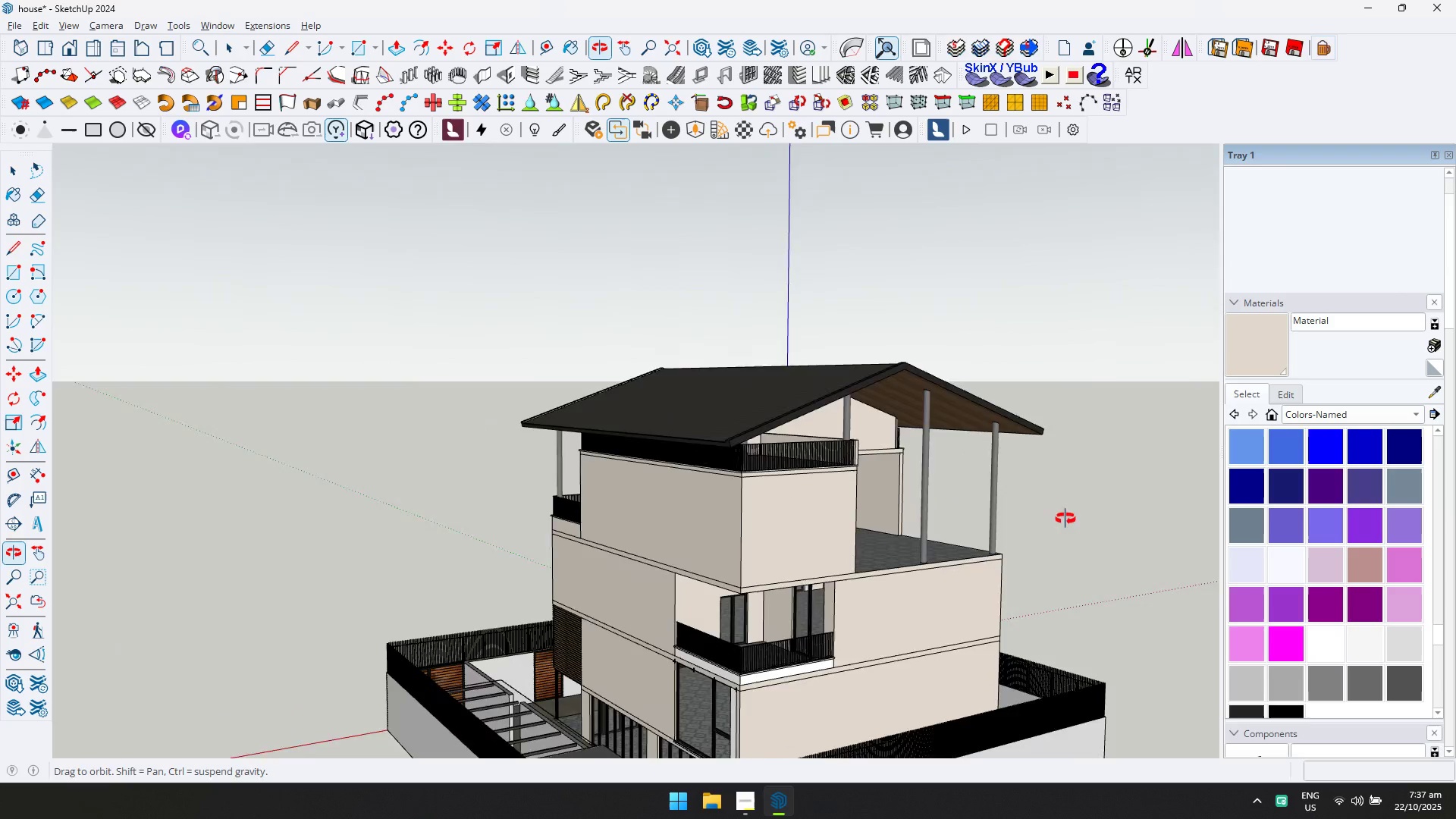 
scroll: coordinate [774, 692], scroll_direction: up, amount: 10.0
 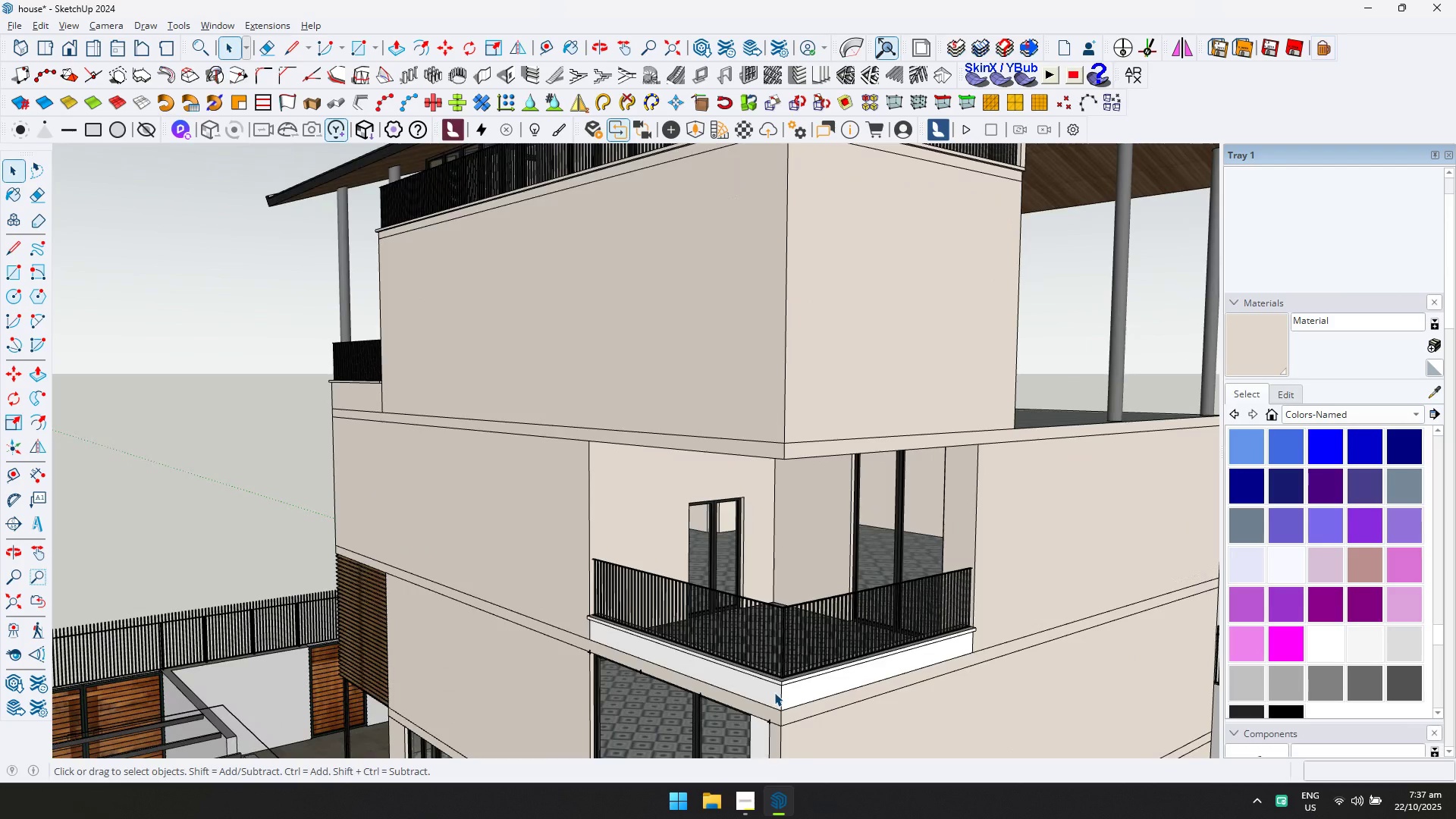 
double_click([774, 692])
 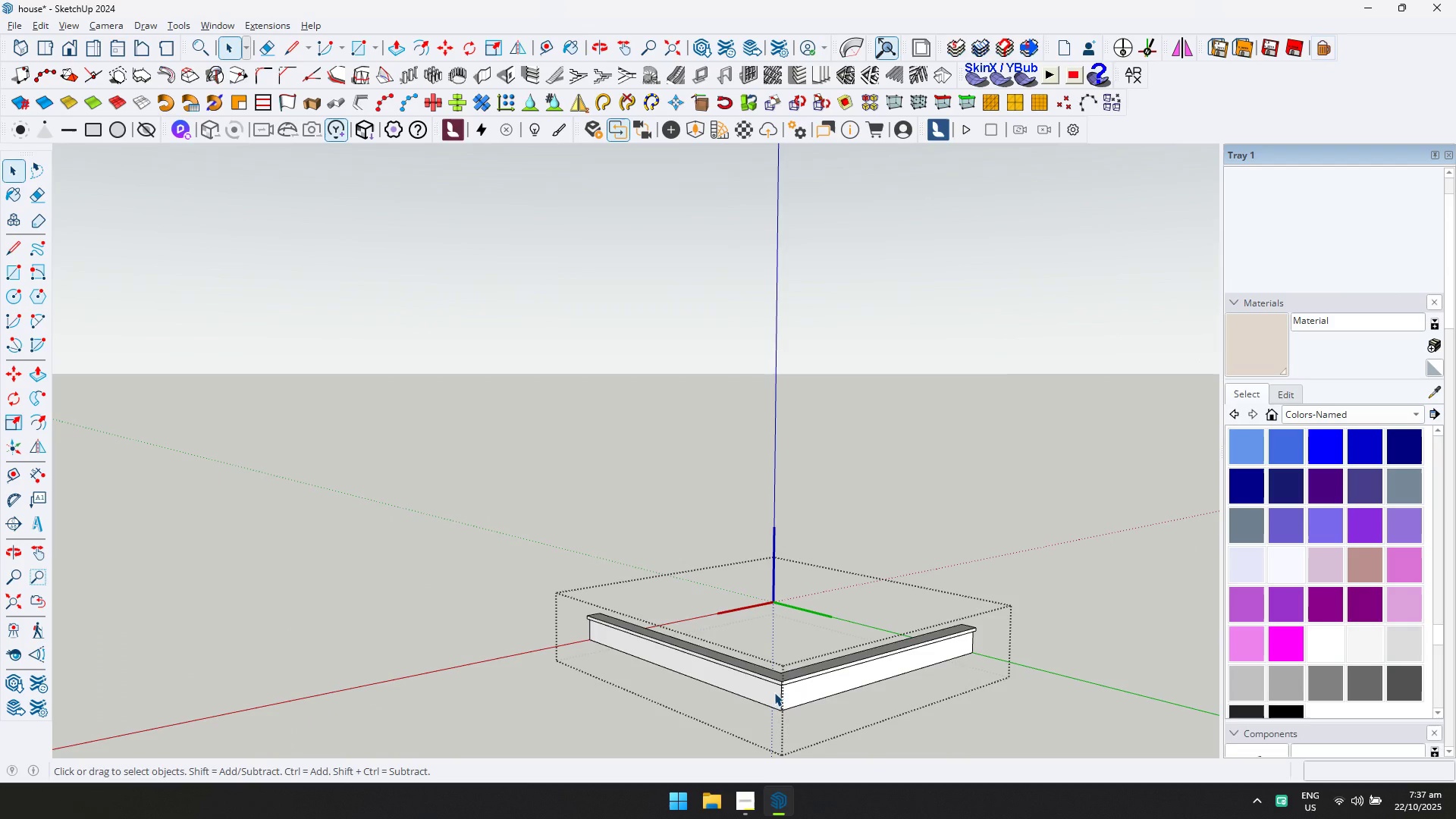 
key(Control+ControlLeft)
 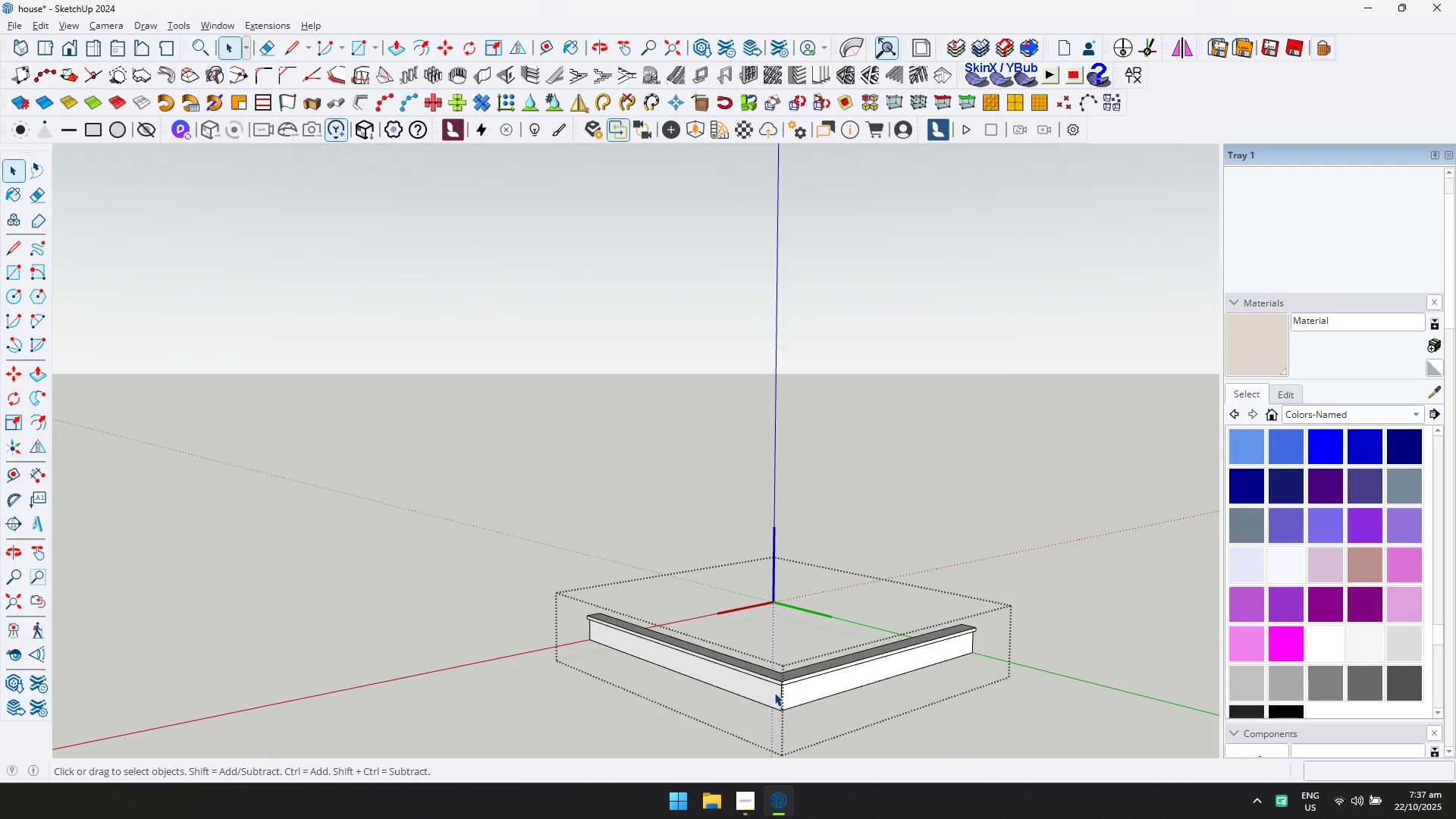 
key(Control+A)
 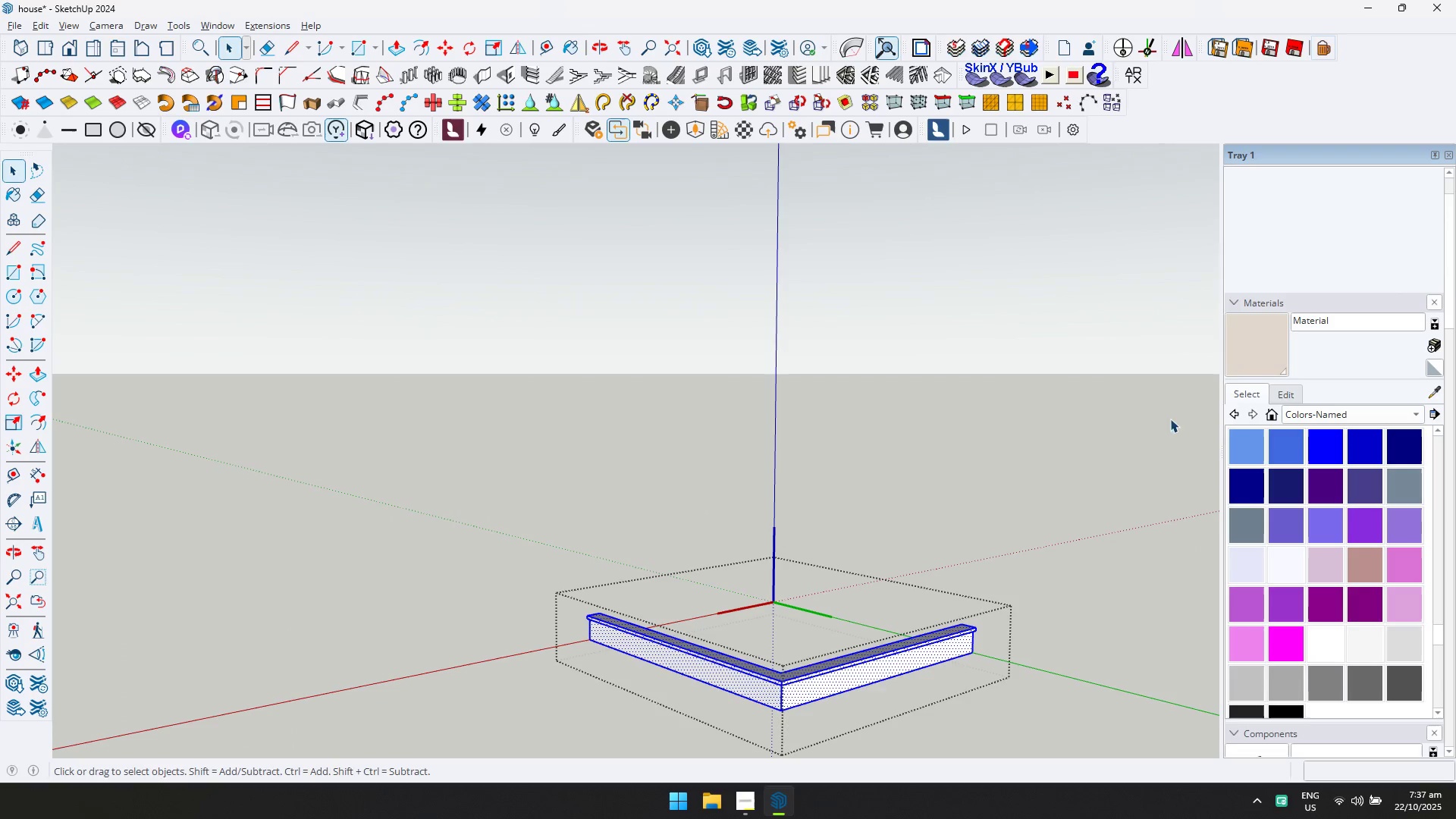 
left_click_drag(start_coordinate=[1227, 359], to_coordinate=[1222, 362])
 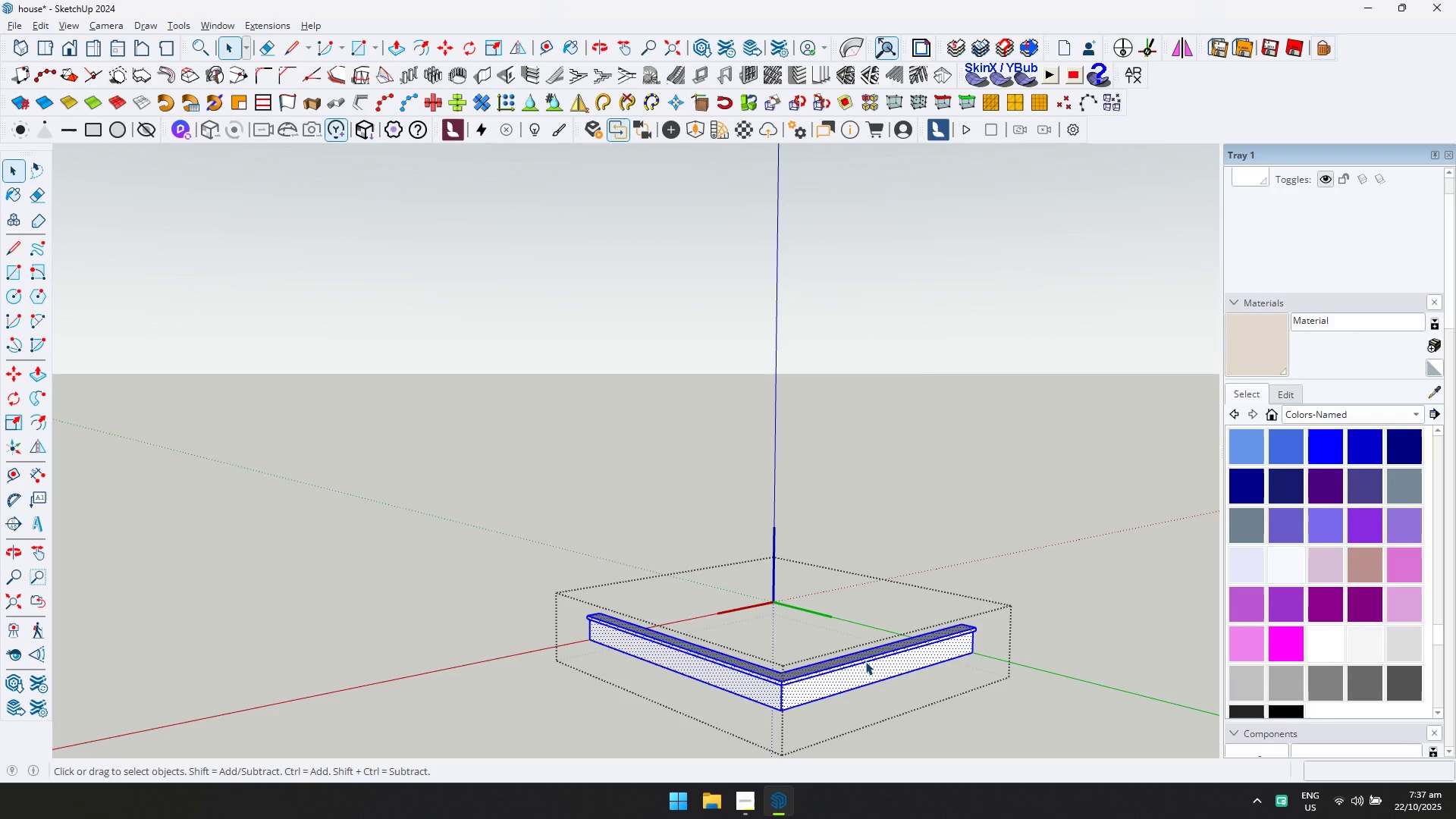 
key(Escape)
 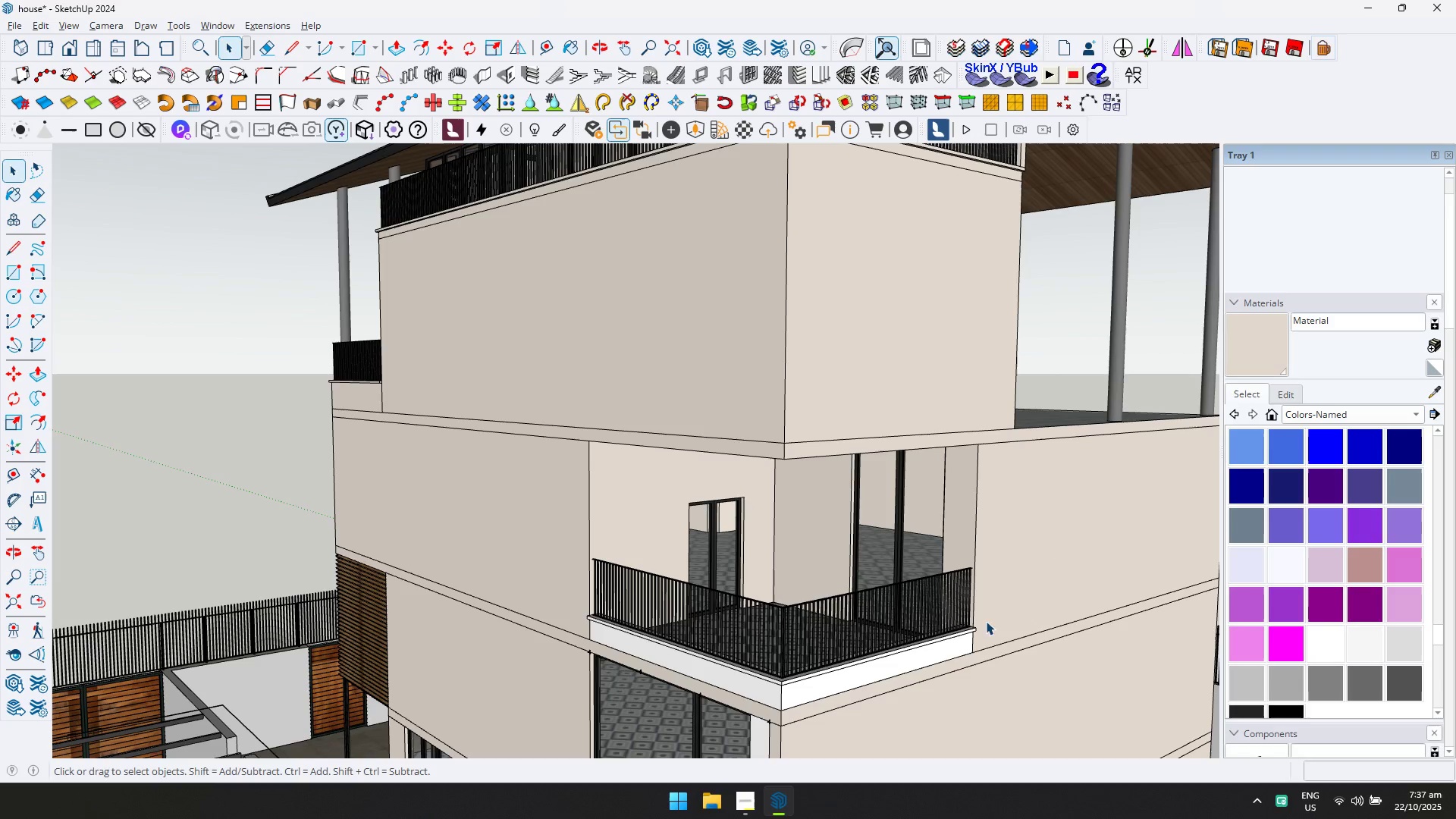 
left_click([943, 648])
 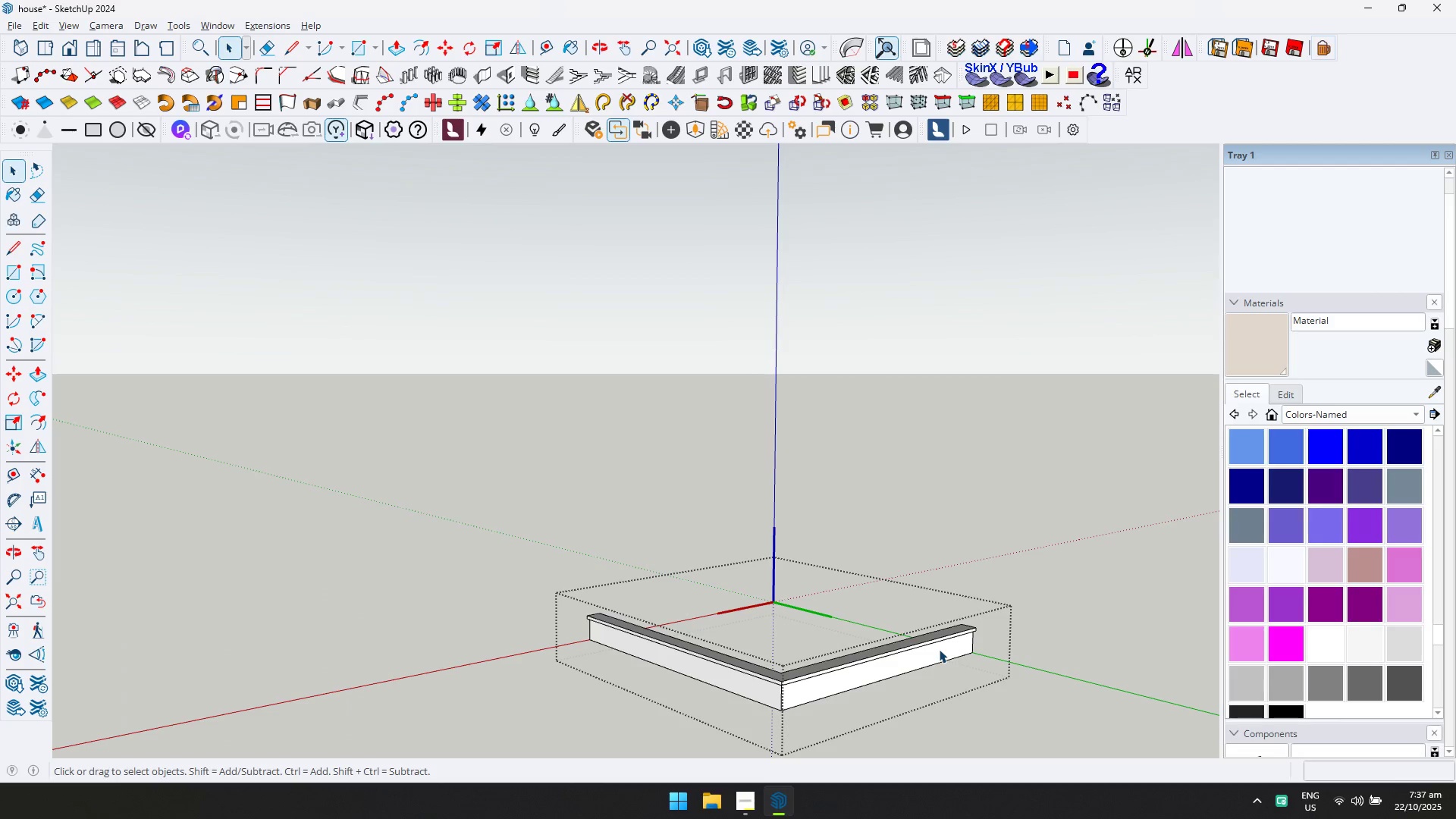 
triple_click([939, 649])
 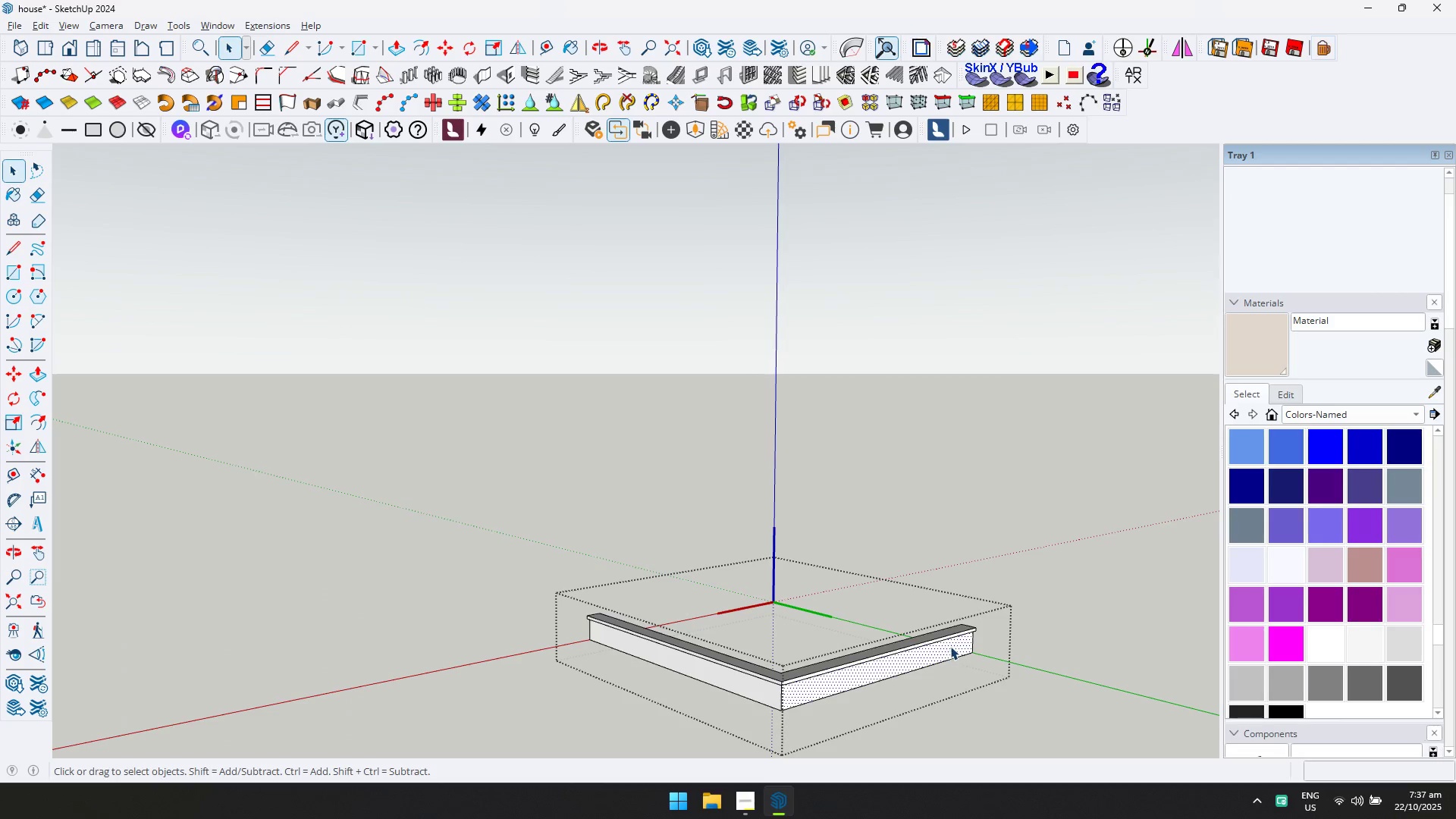 
key(Control+ControlLeft)
 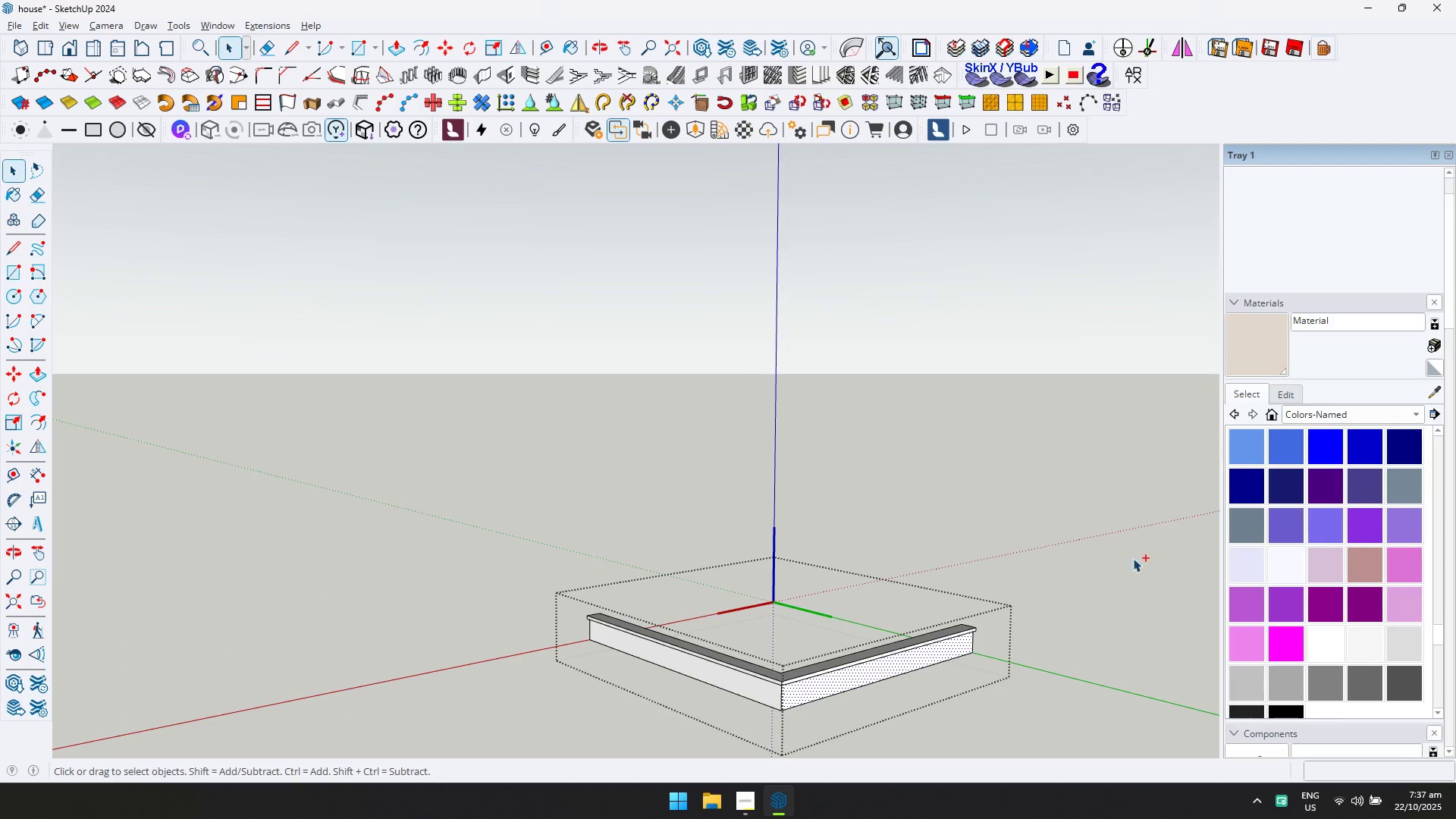 
key(Control+A)
 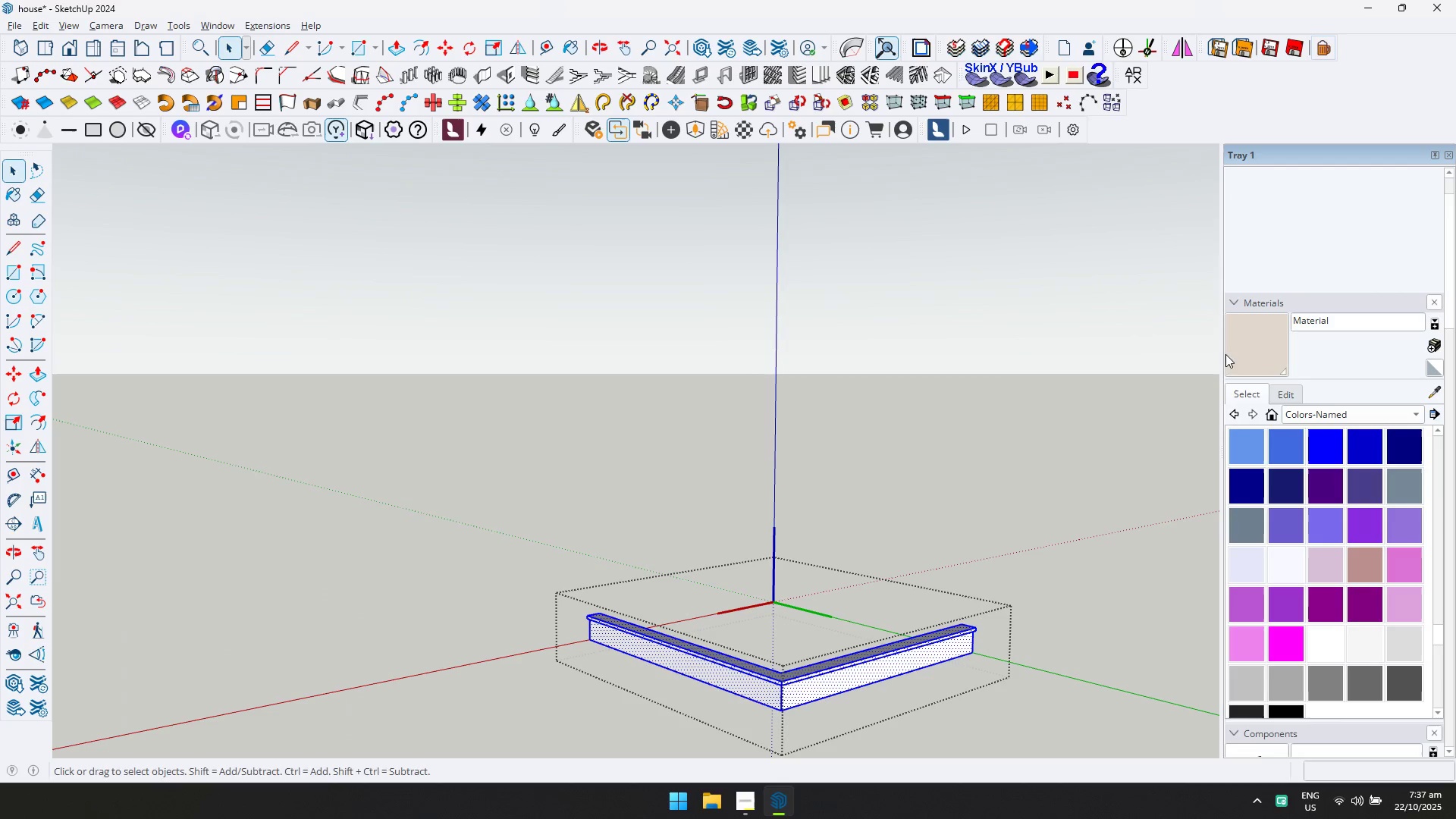 
left_click_drag(start_coordinate=[1242, 344], to_coordinate=[1232, 352])
 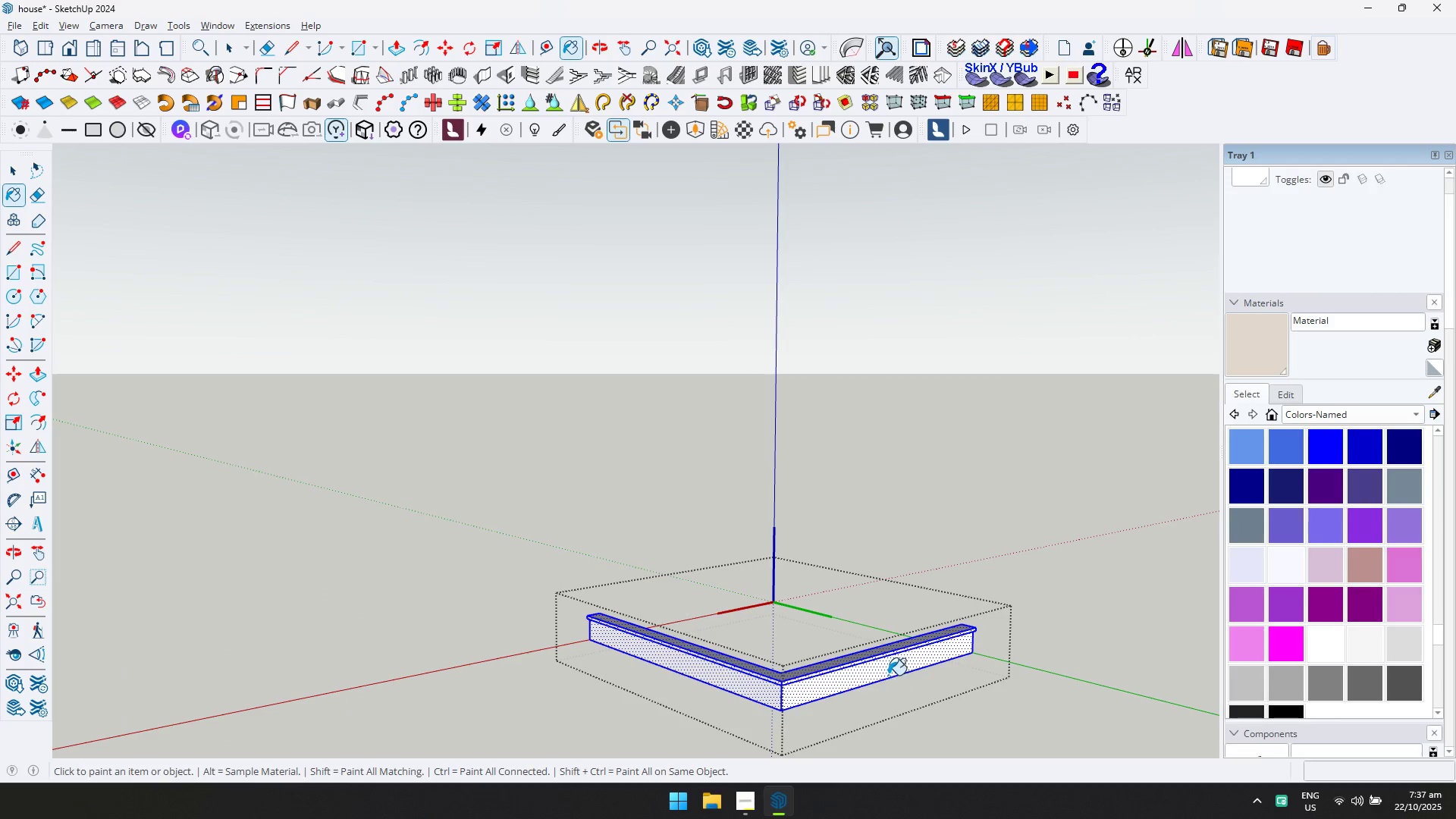 
double_click([887, 669])
 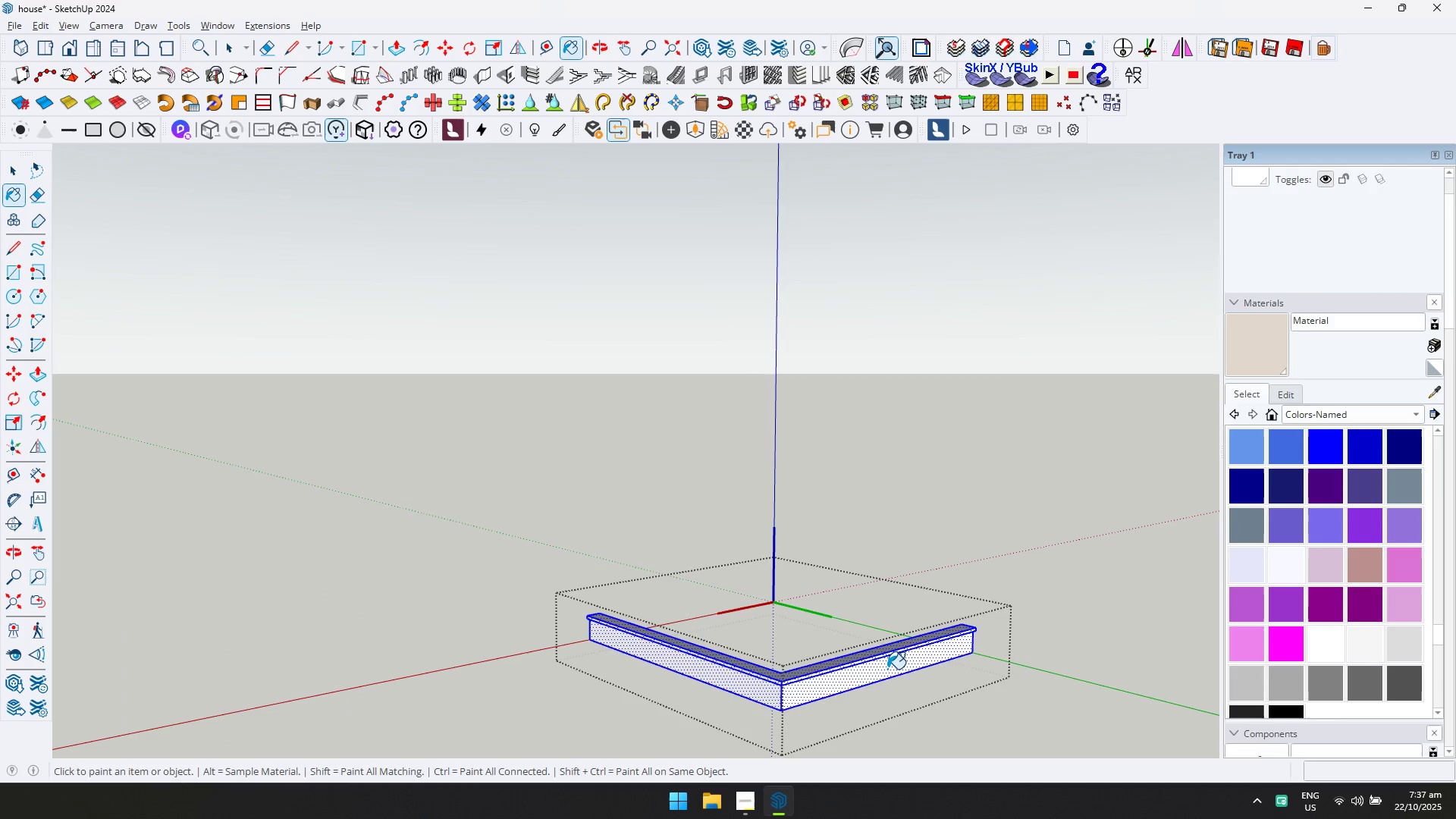 
key(Escape)
 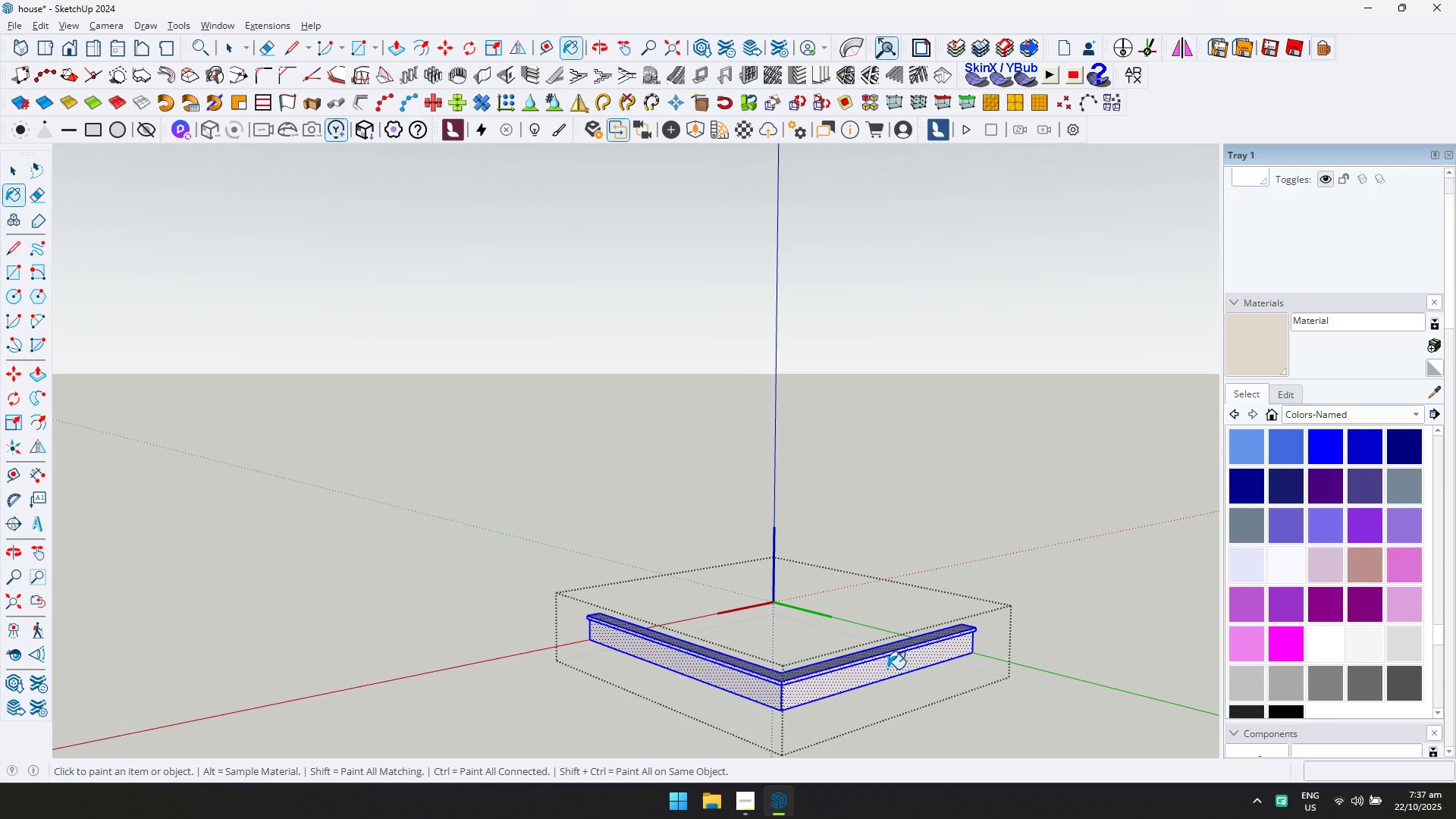 
key(Space)
 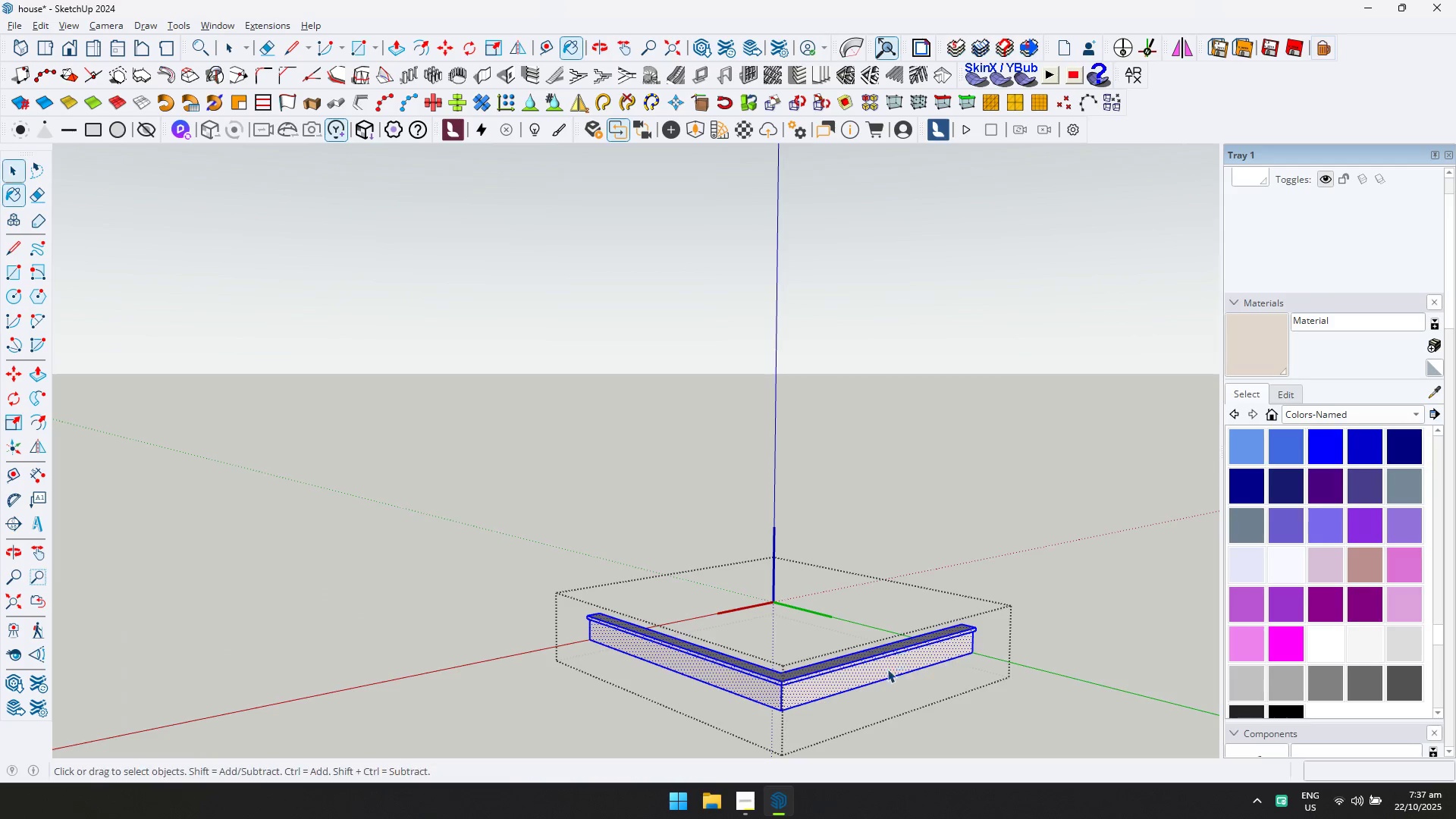 
key(Escape)
 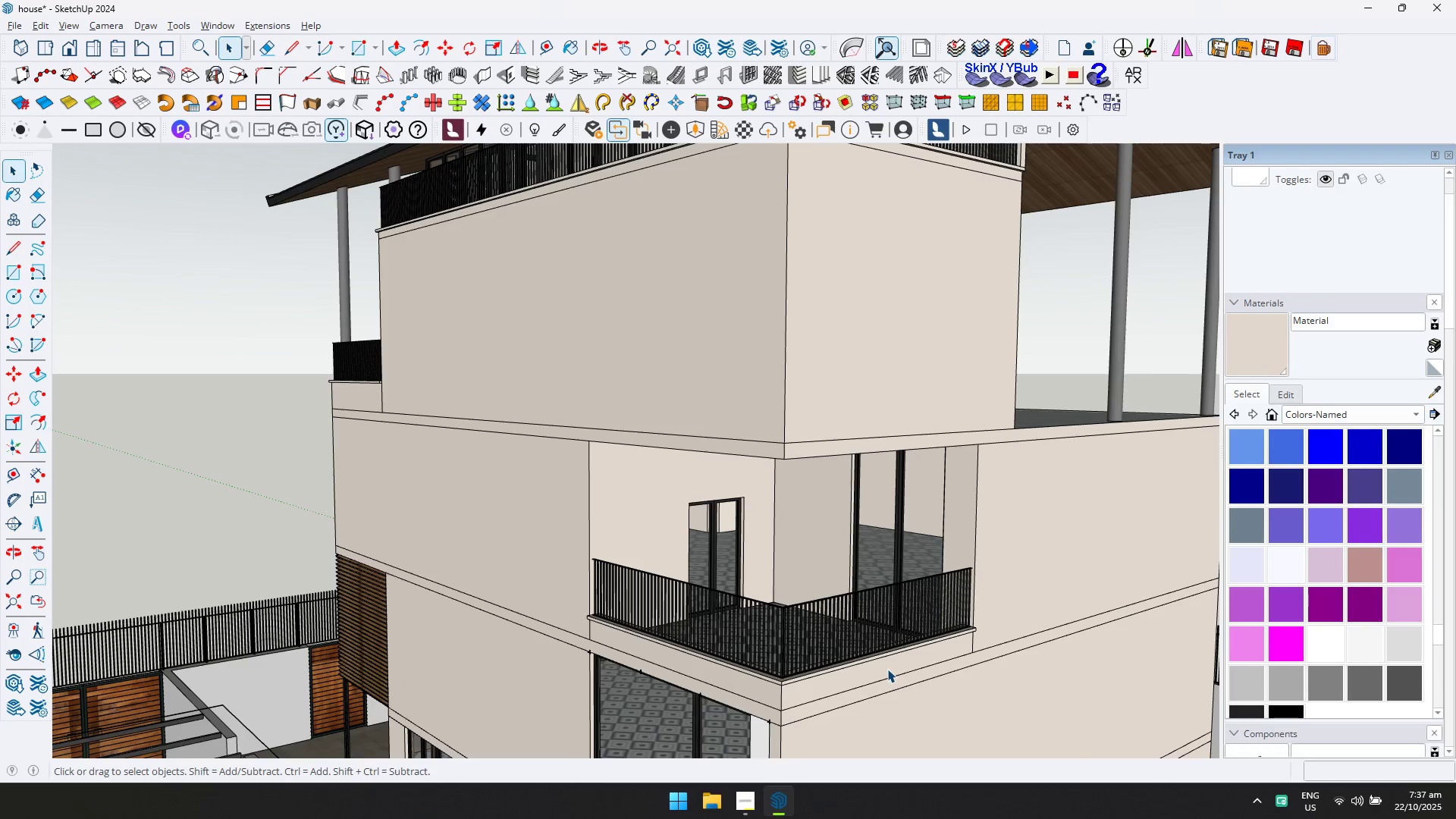 
scroll: coordinate [808, 619], scroll_direction: down, amount: 5.0
 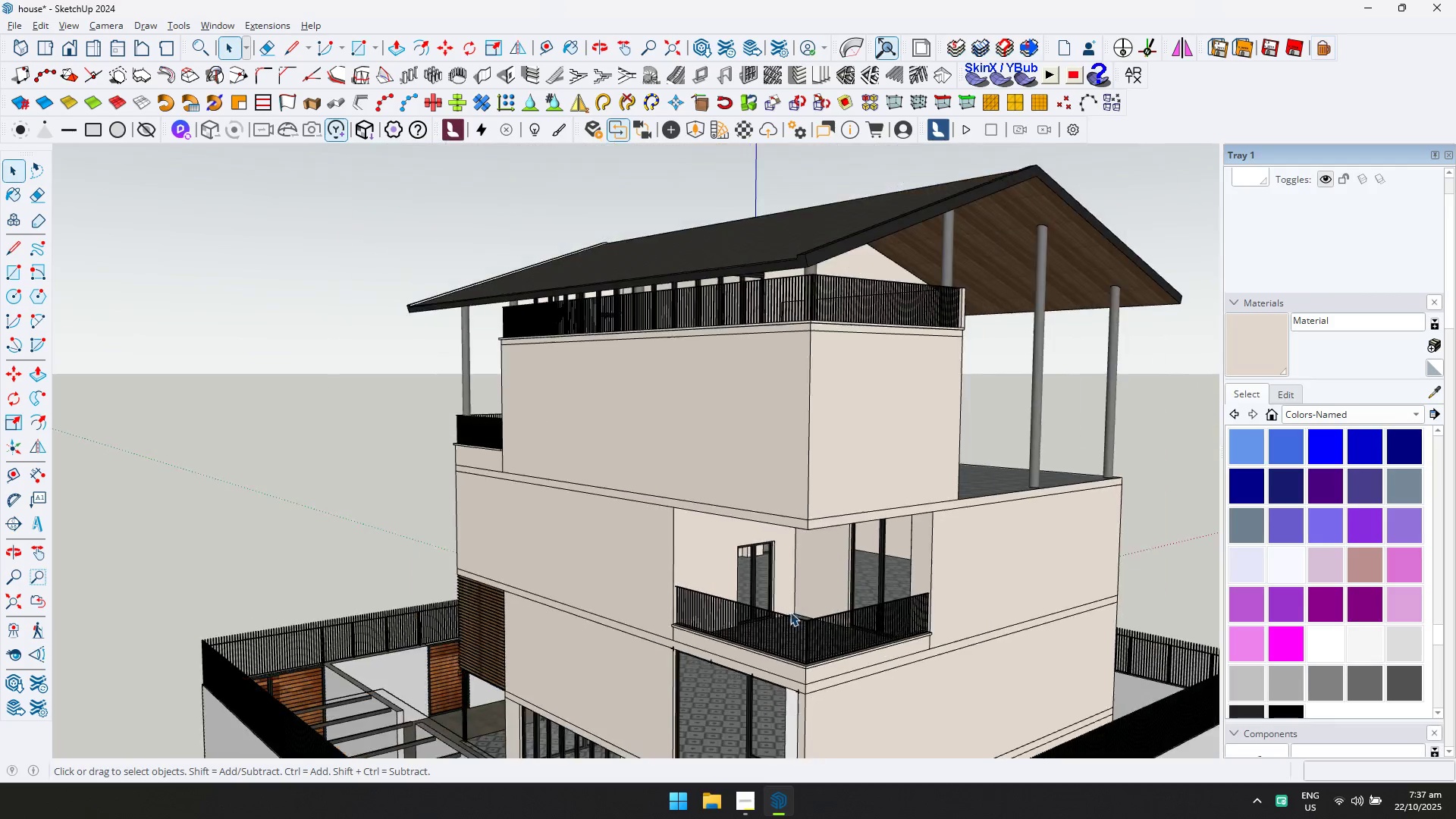 
key(Shift+ShiftLeft)
 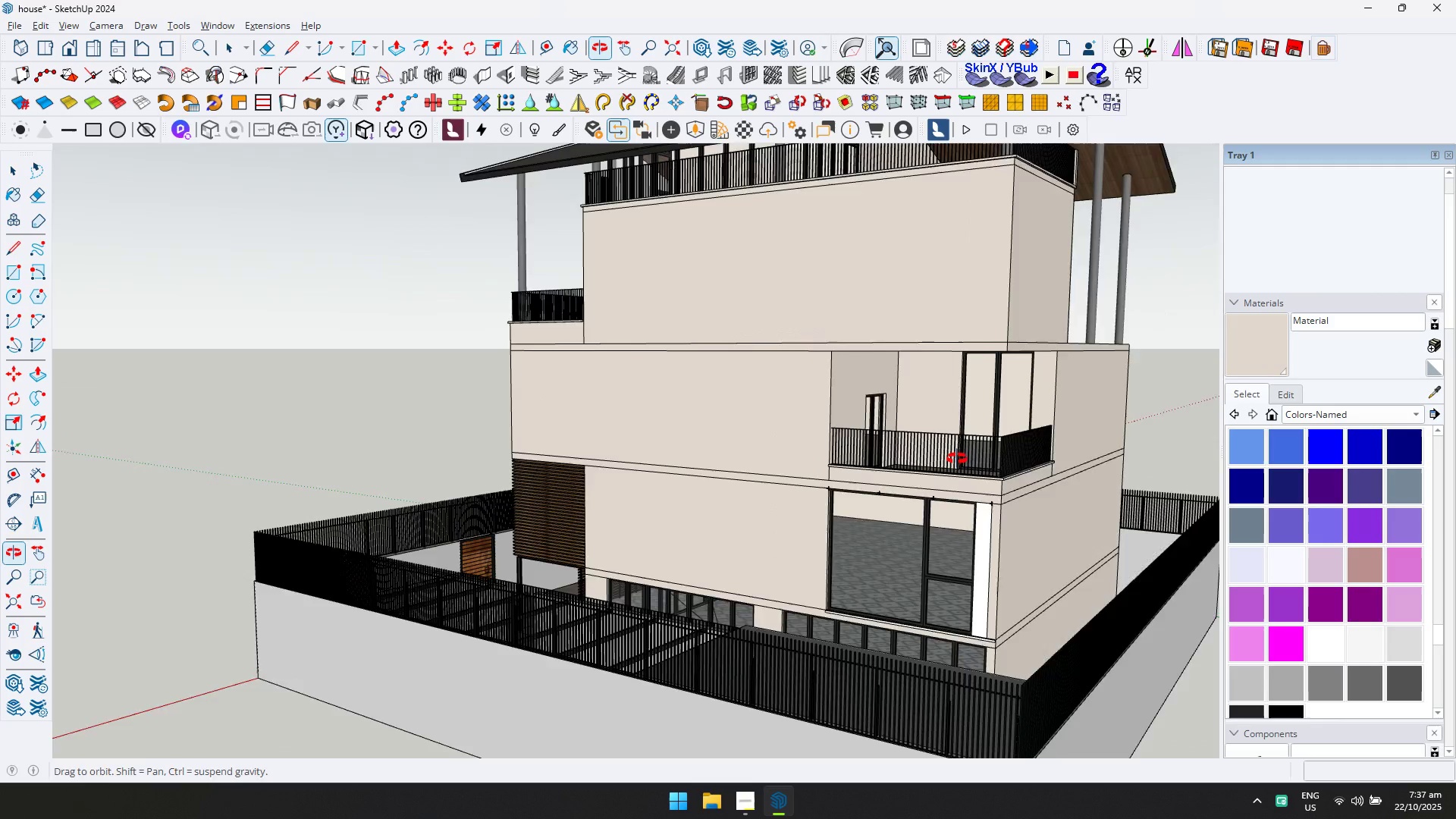 
scroll: coordinate [1028, 524], scroll_direction: up, amount: 4.0
 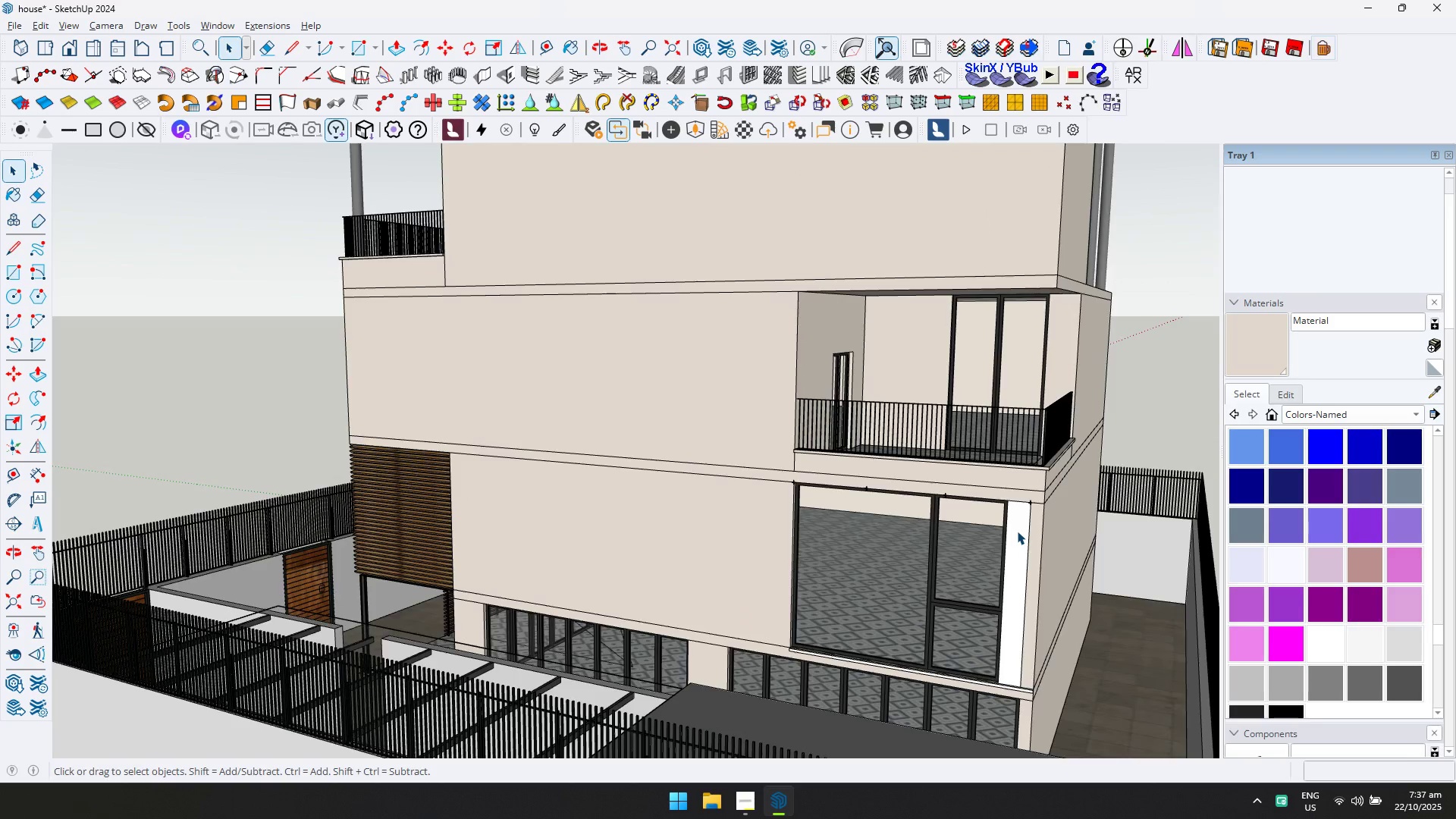 
double_click([1017, 531])
 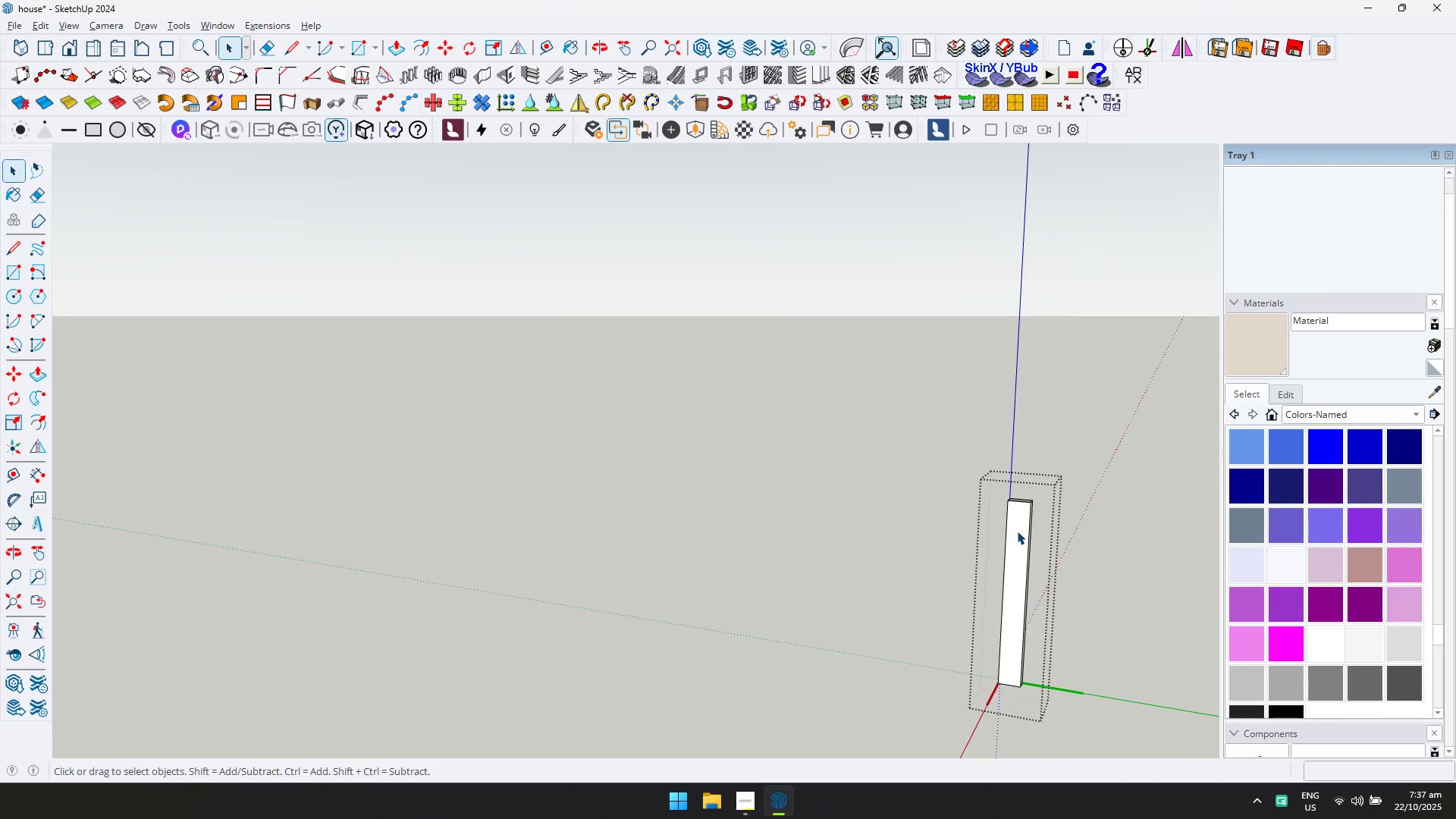 
key(Control+ControlLeft)
 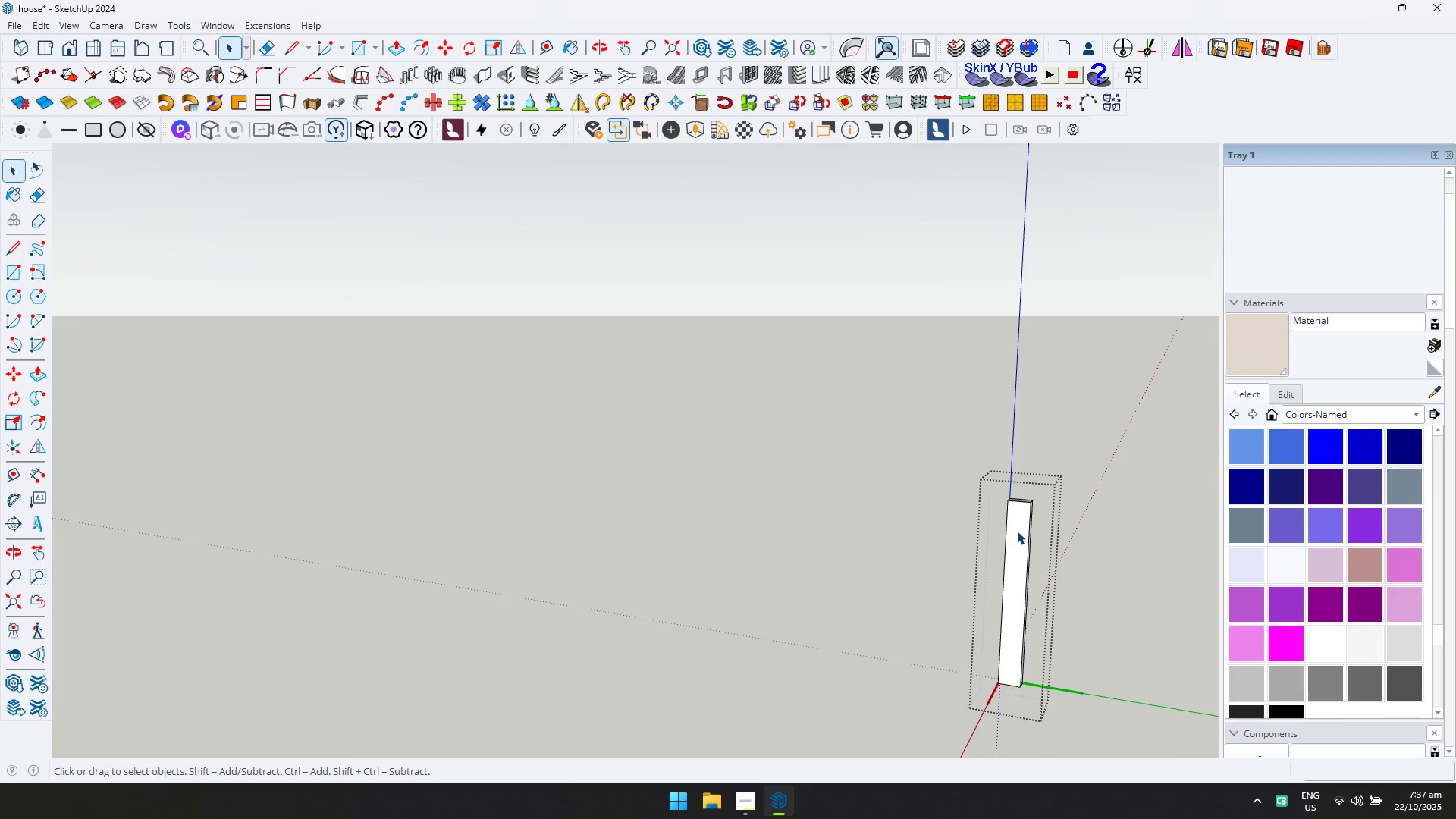 
key(Control+A)
 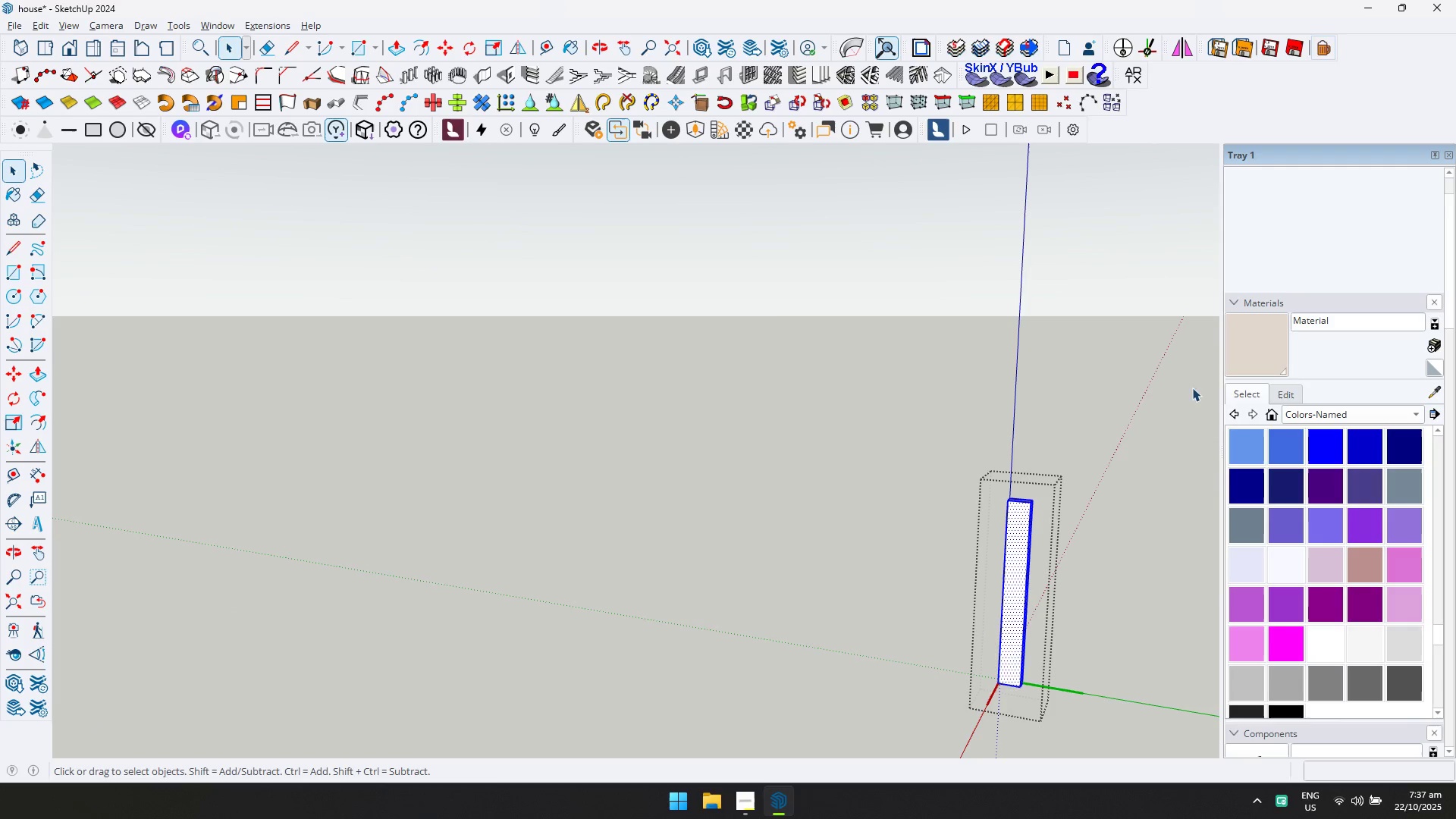 
left_click([1257, 351])
 